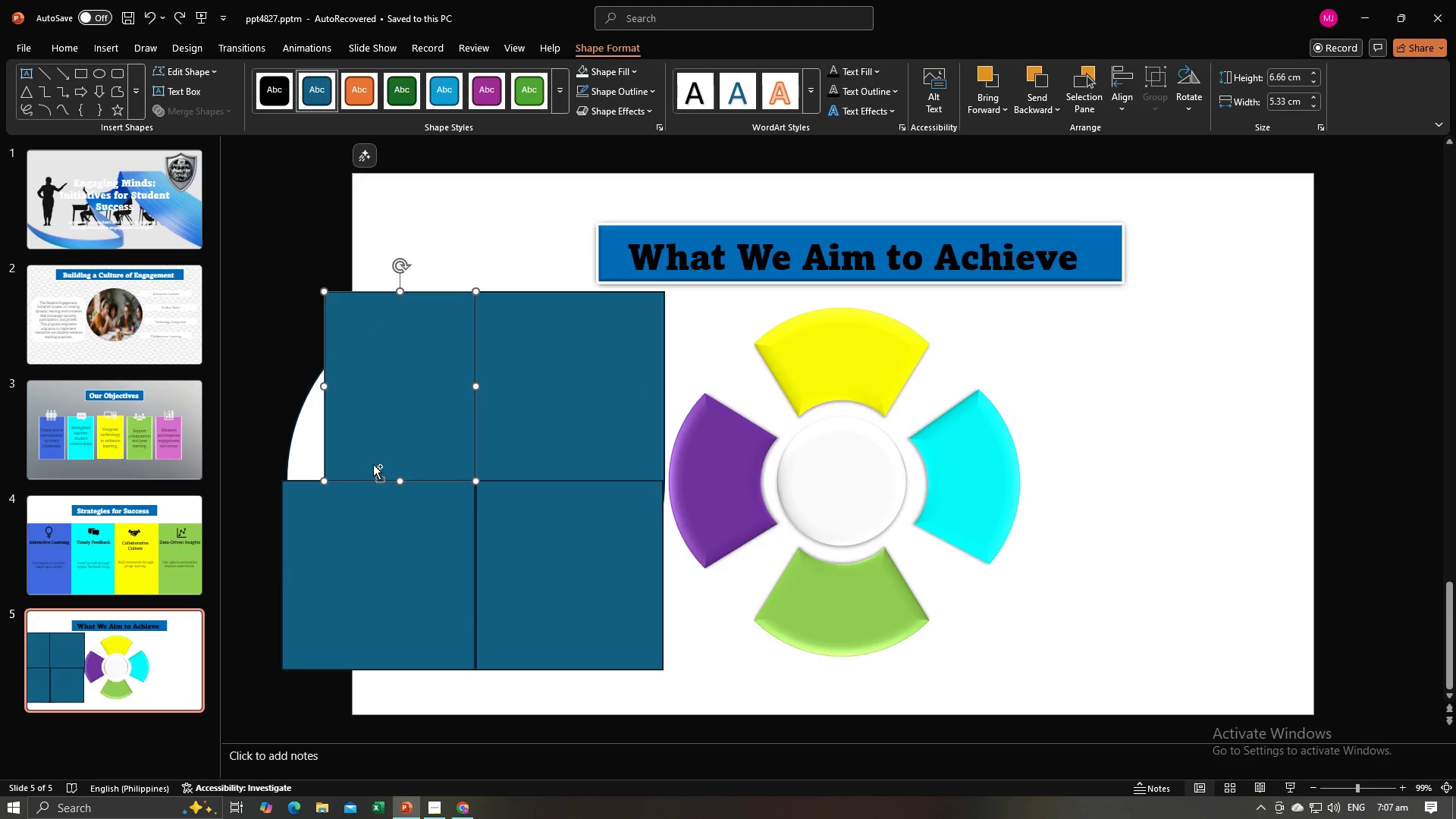 
key(Control+Z)
 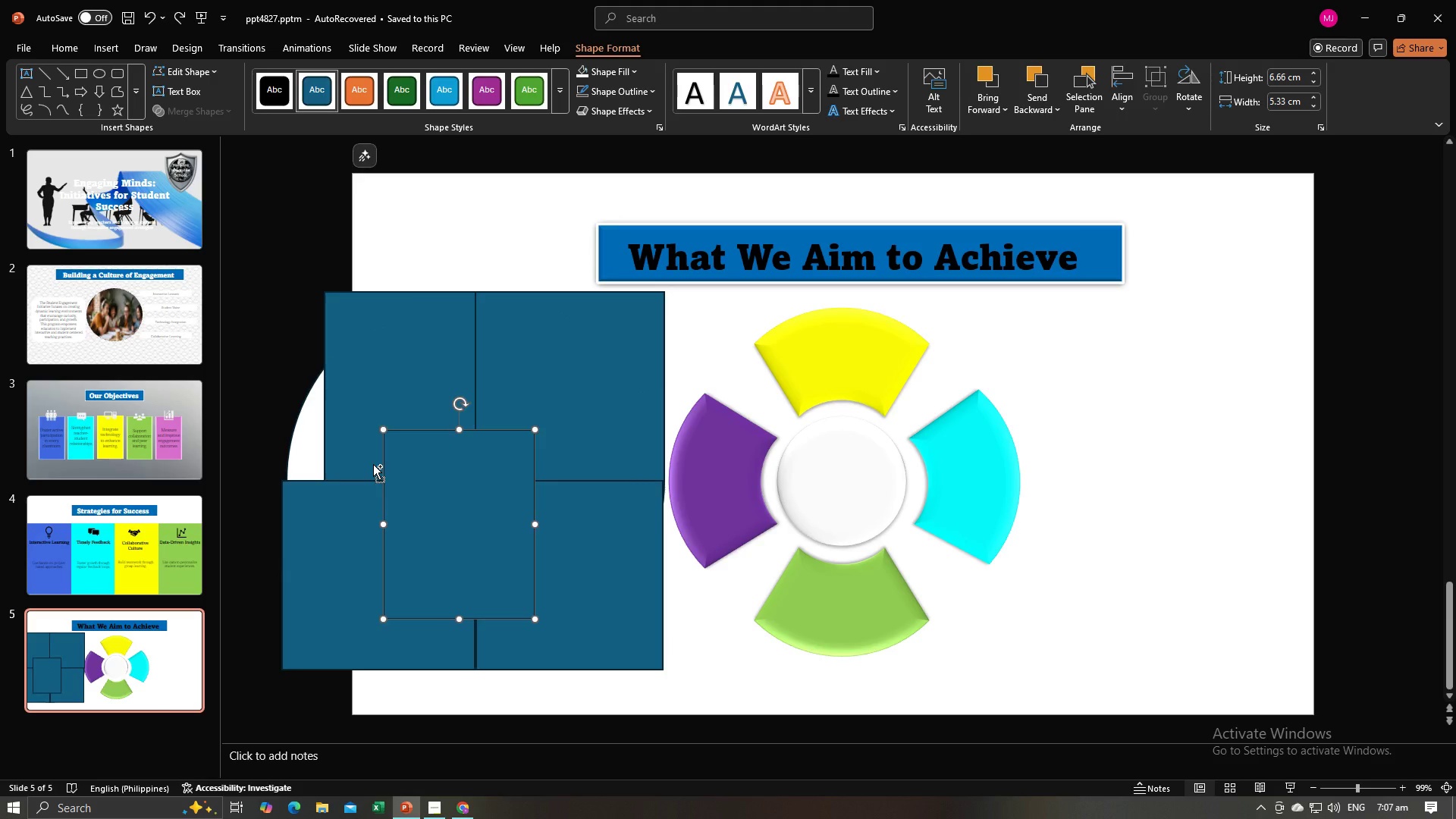 
key(Control+Z)
 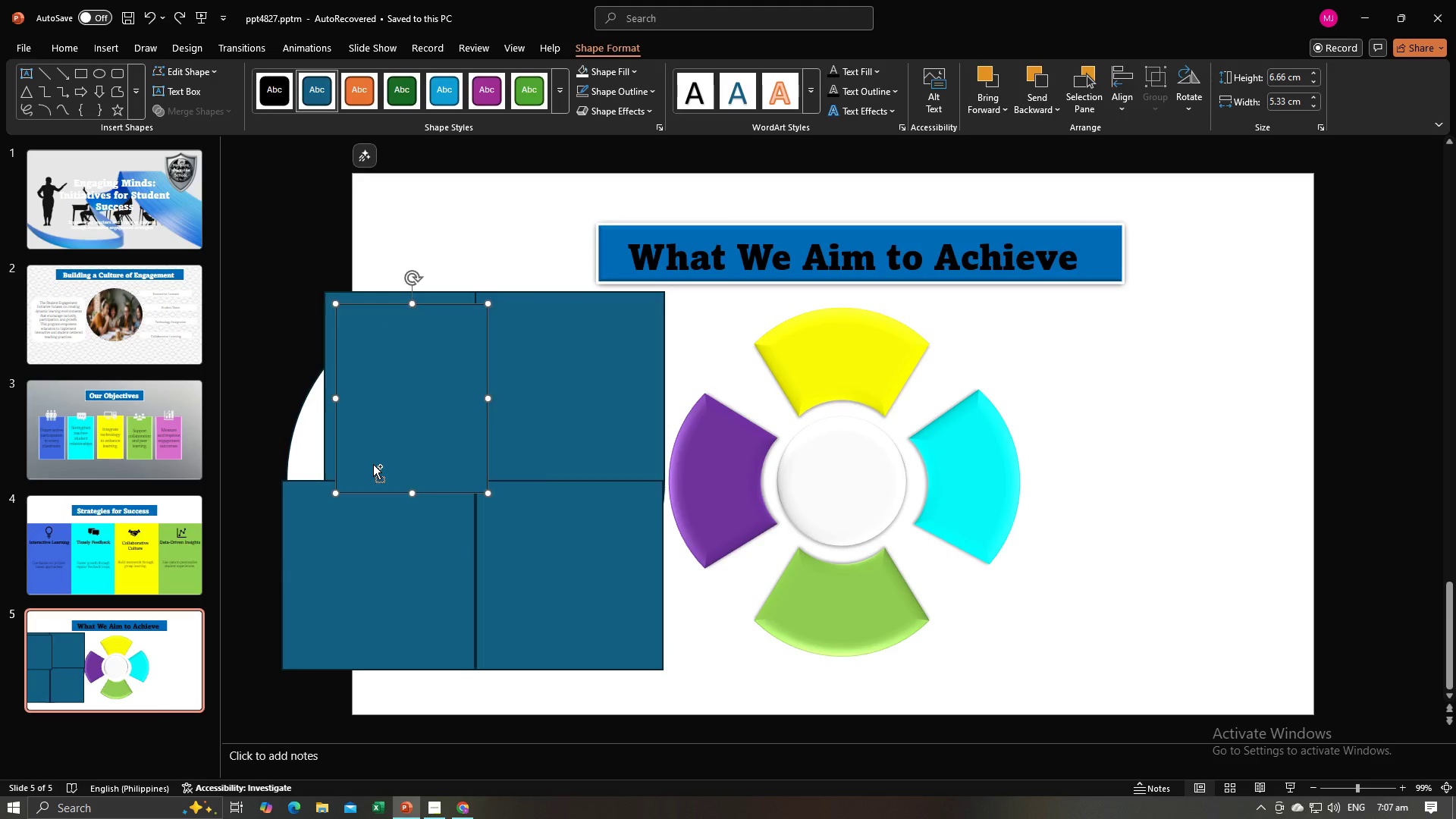 
key(Control+Z)
 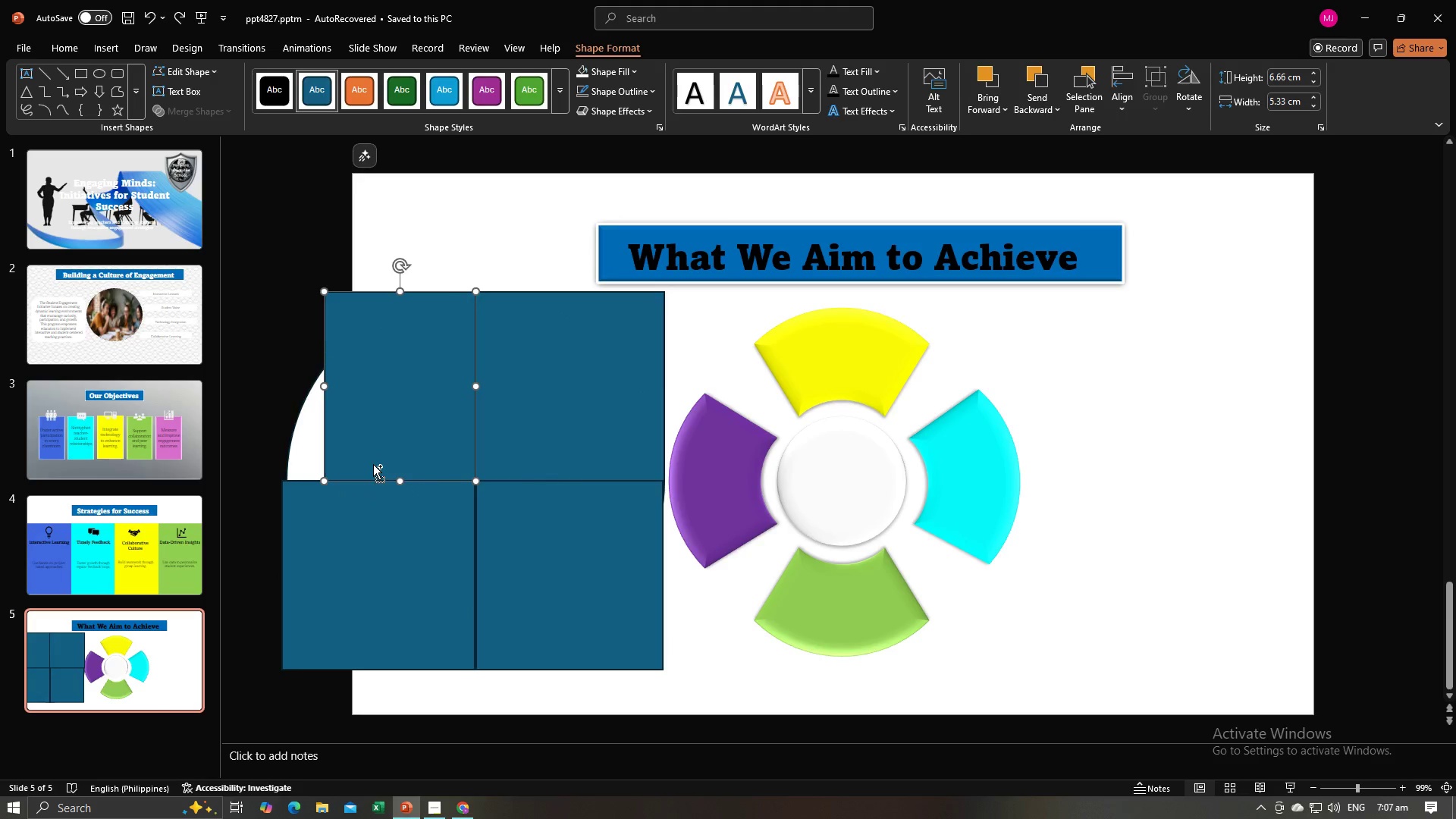 
key(Control+Z)
 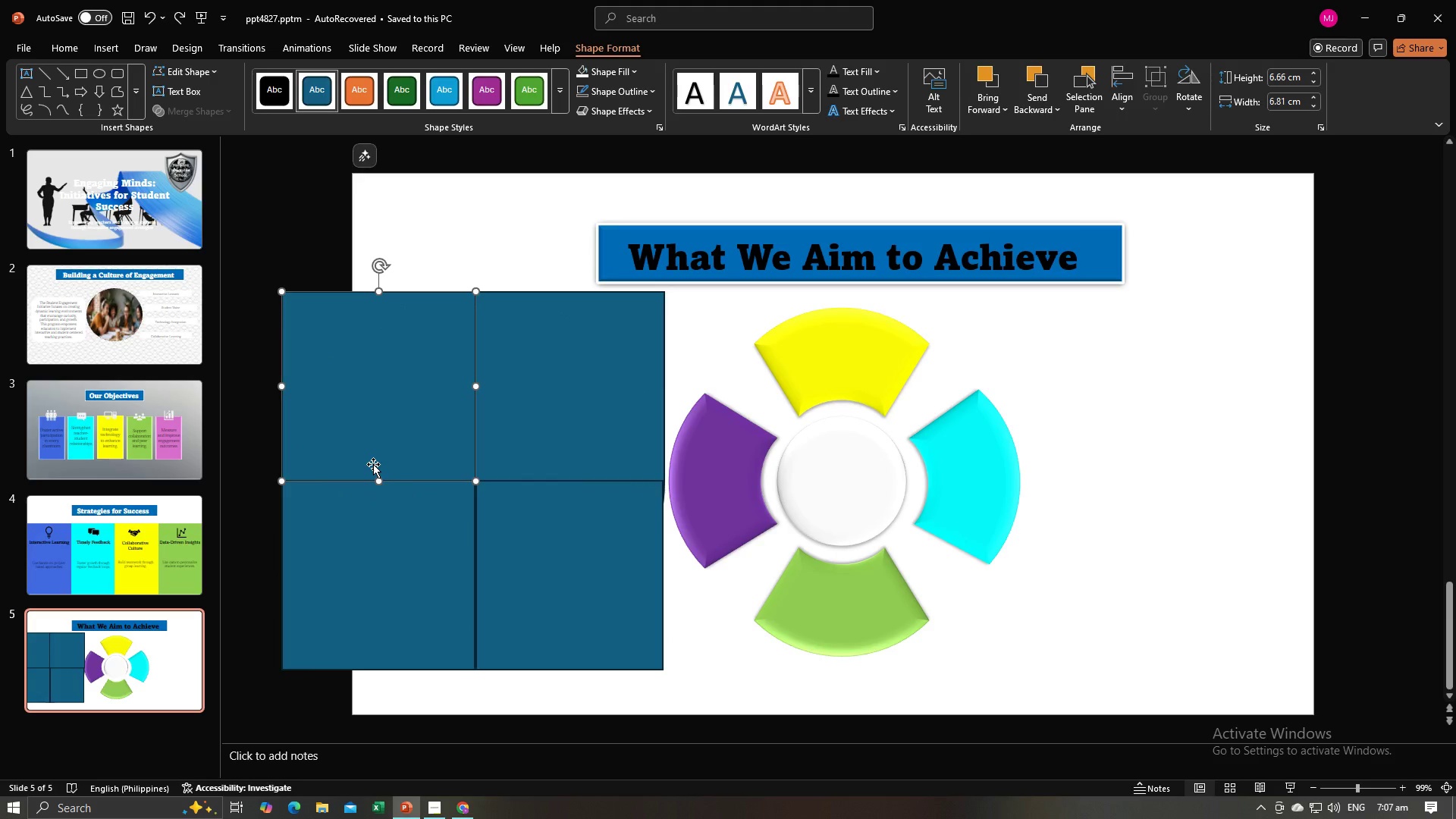 
key(Control+Z)
 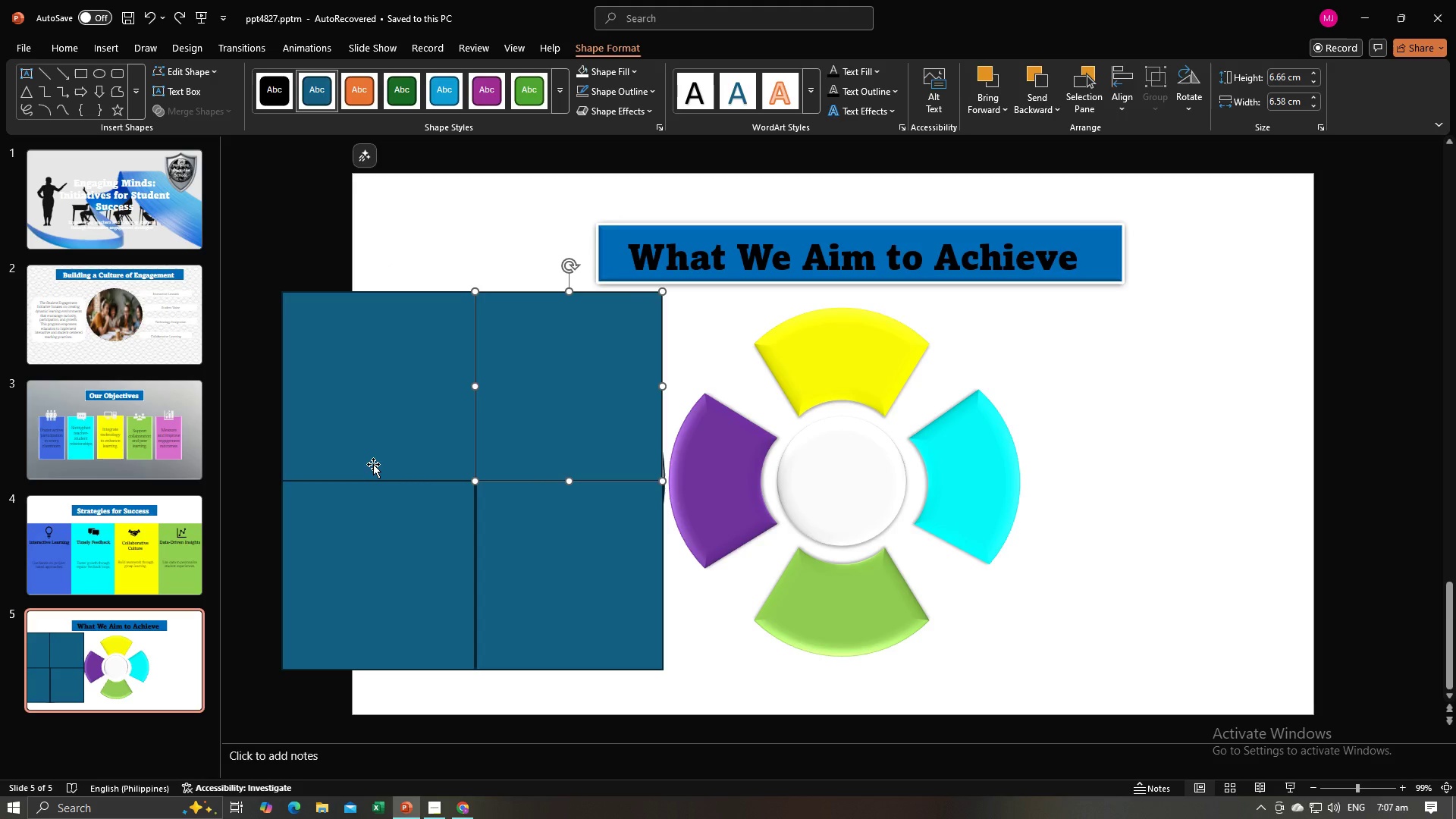 
key(Control+ControlLeft)
 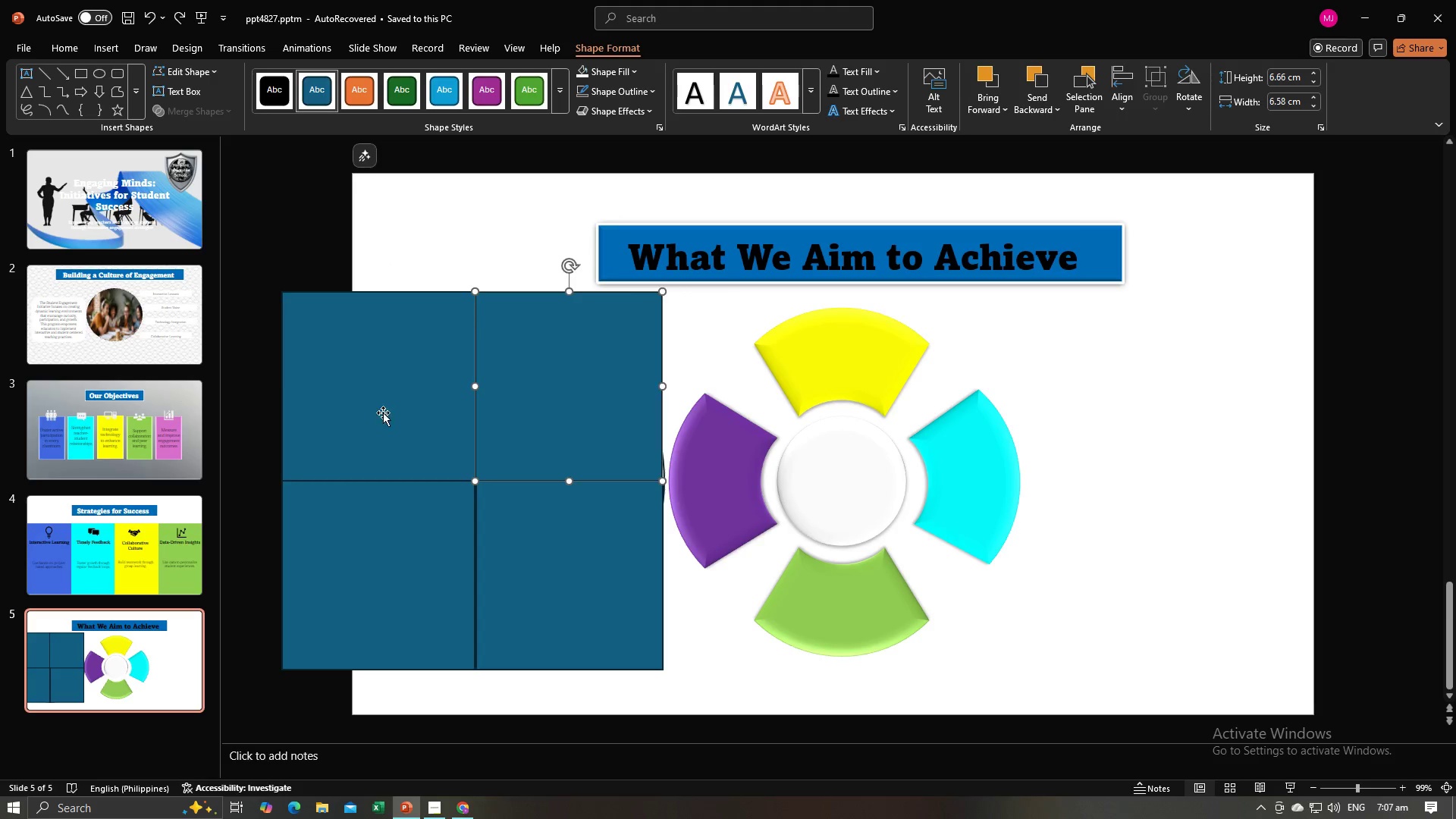 
left_click([383, 413])
 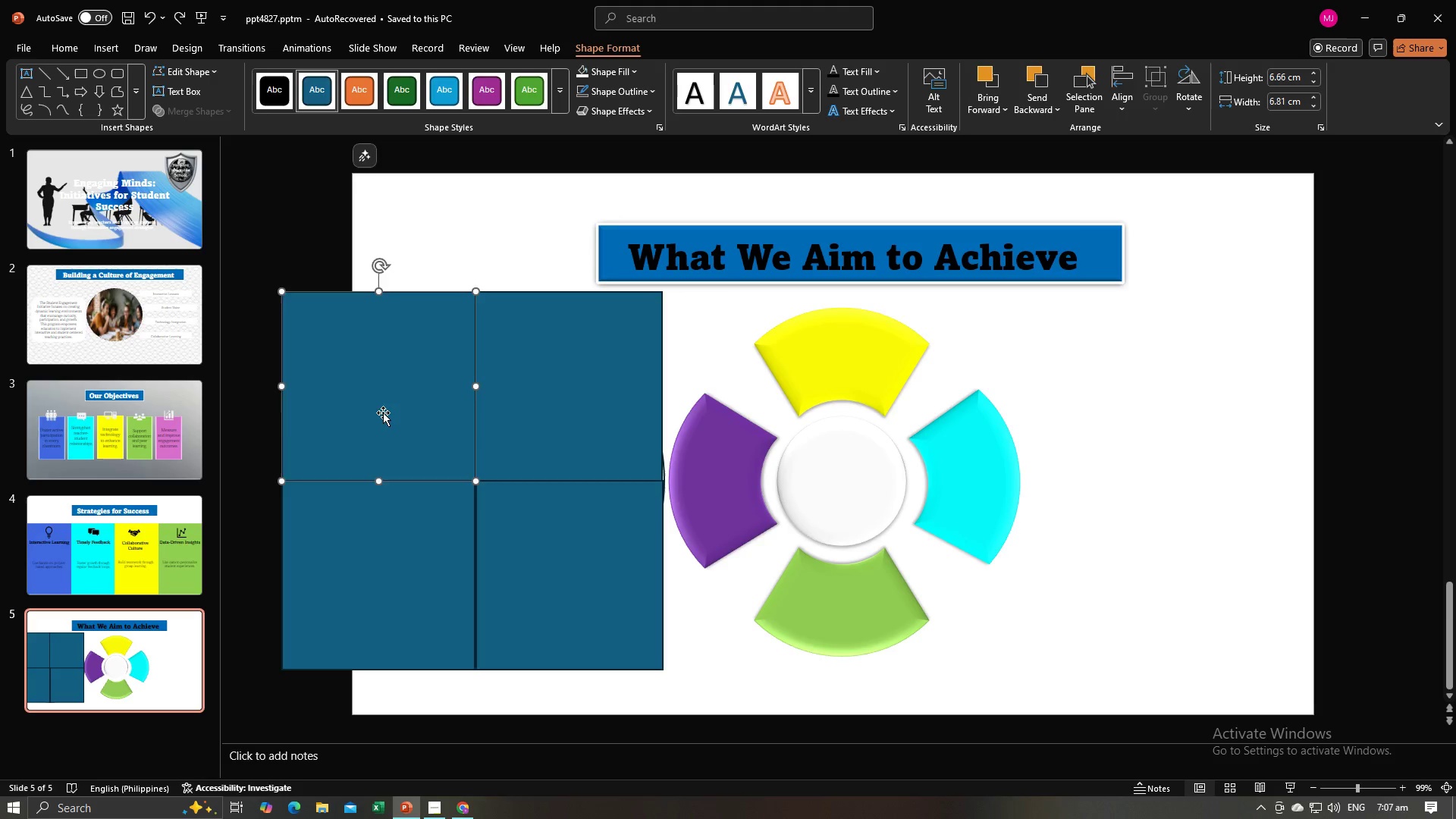 
key(Backspace)
 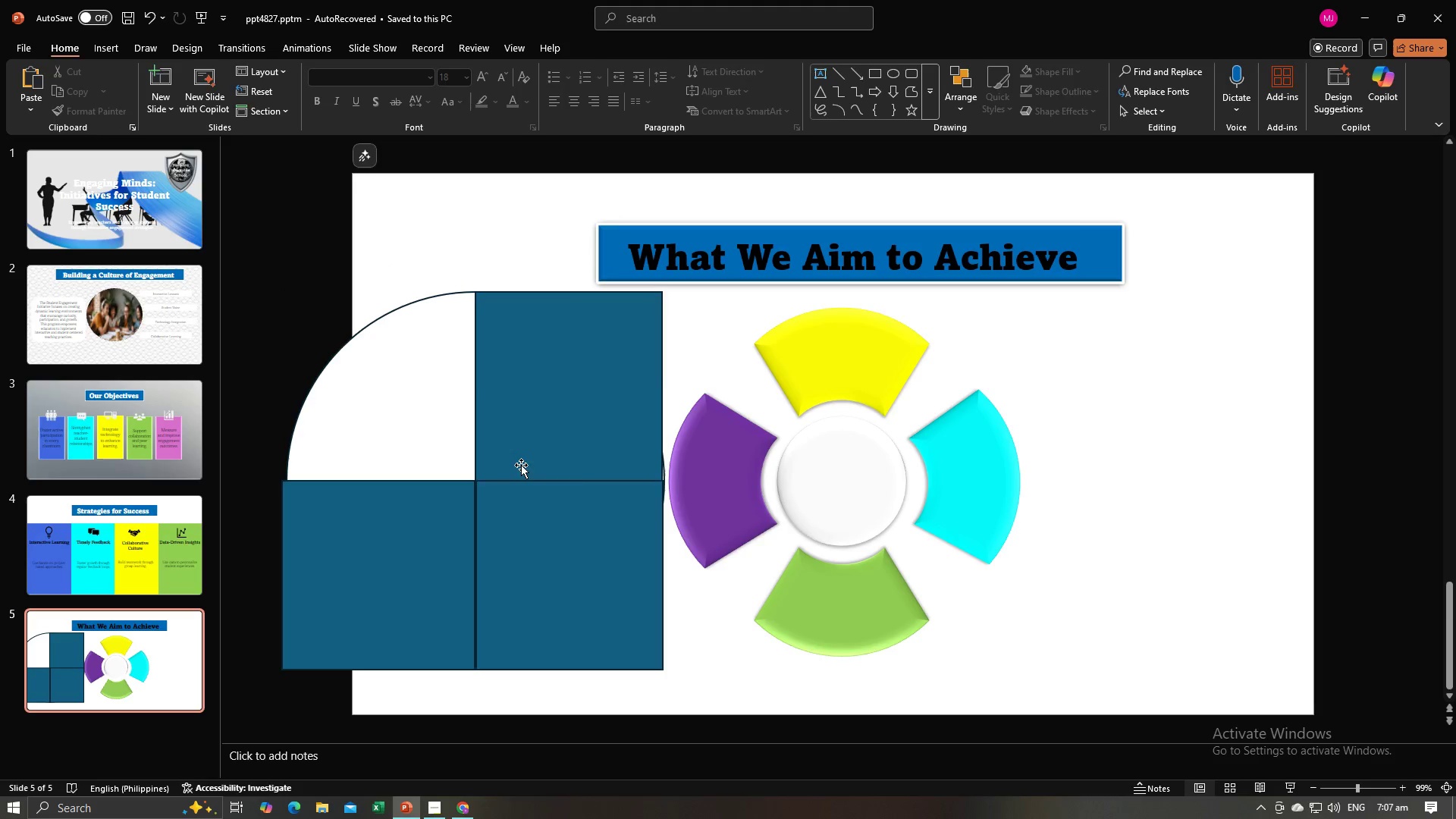 
left_click([521, 465])
 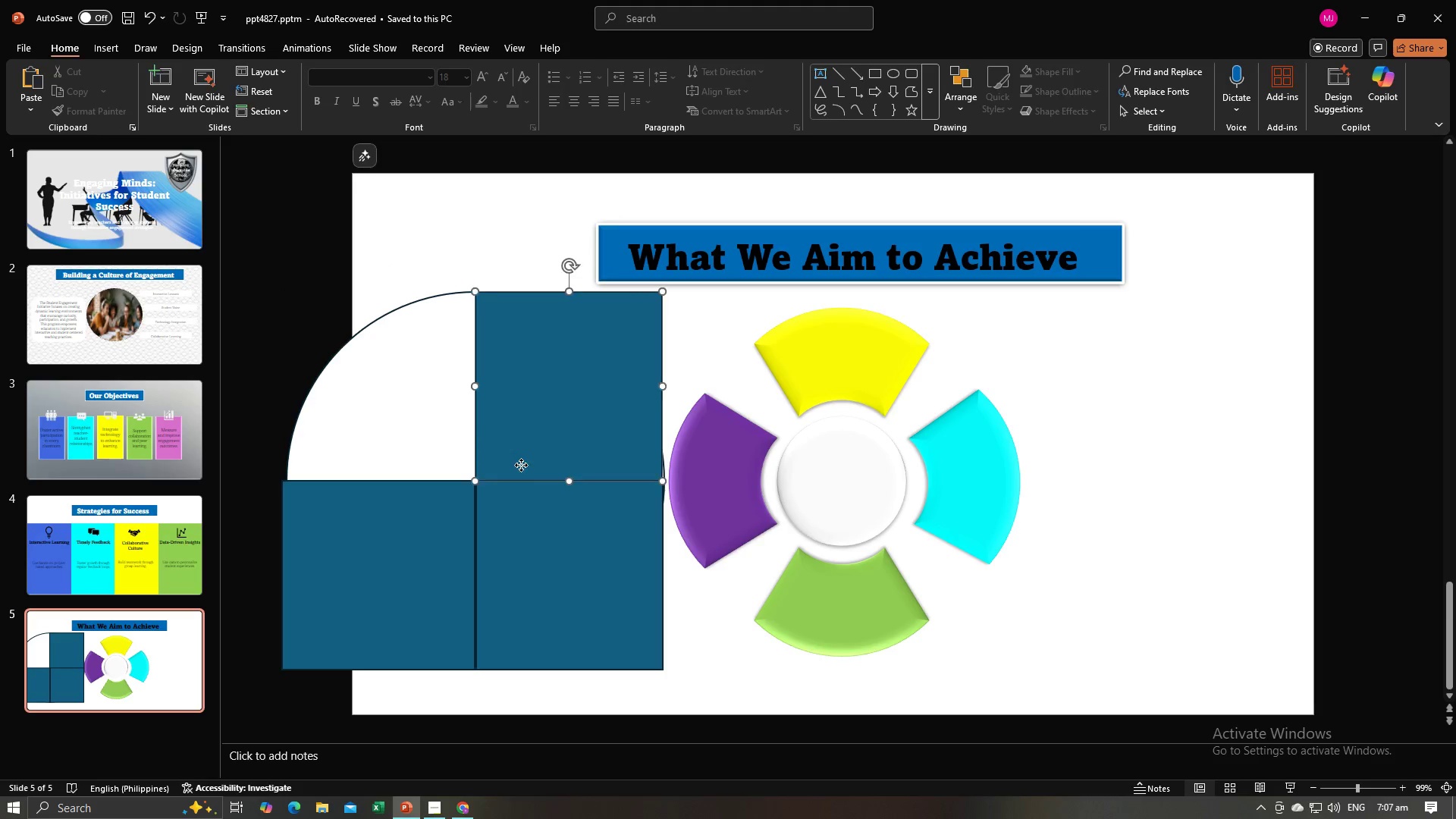 
key(Backspace)
 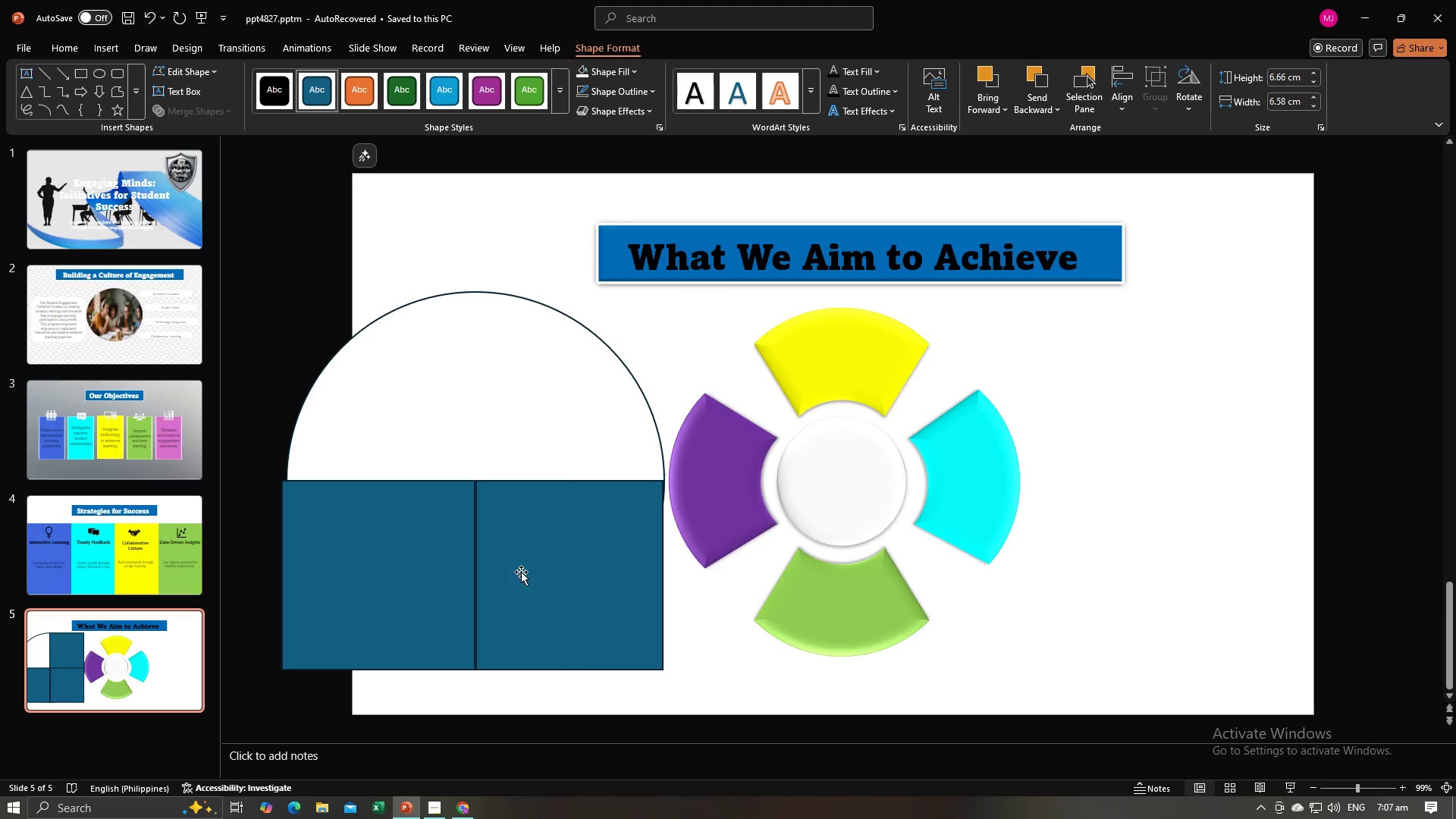 
double_click([521, 572])
 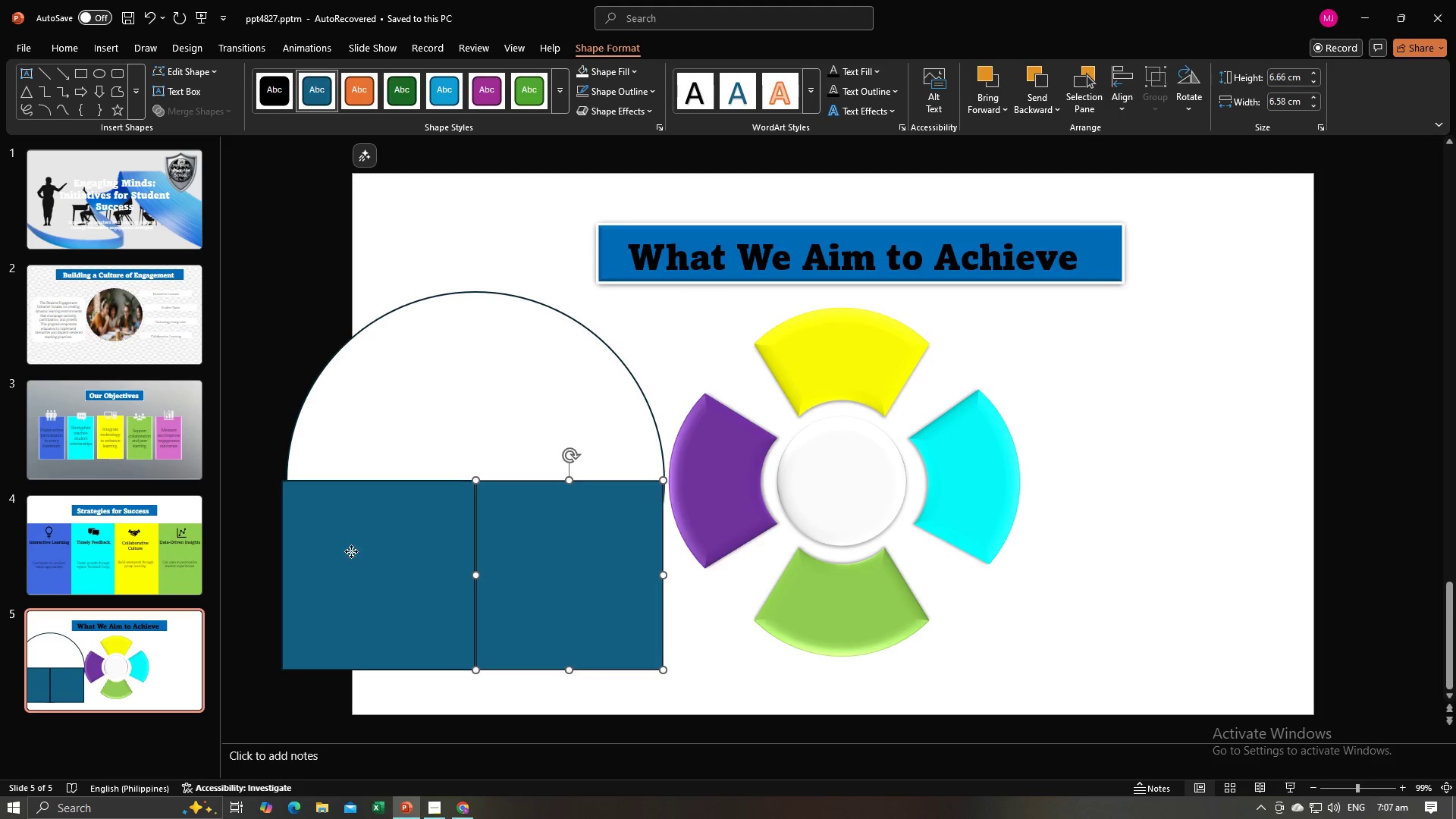 
triple_click([351, 551])
 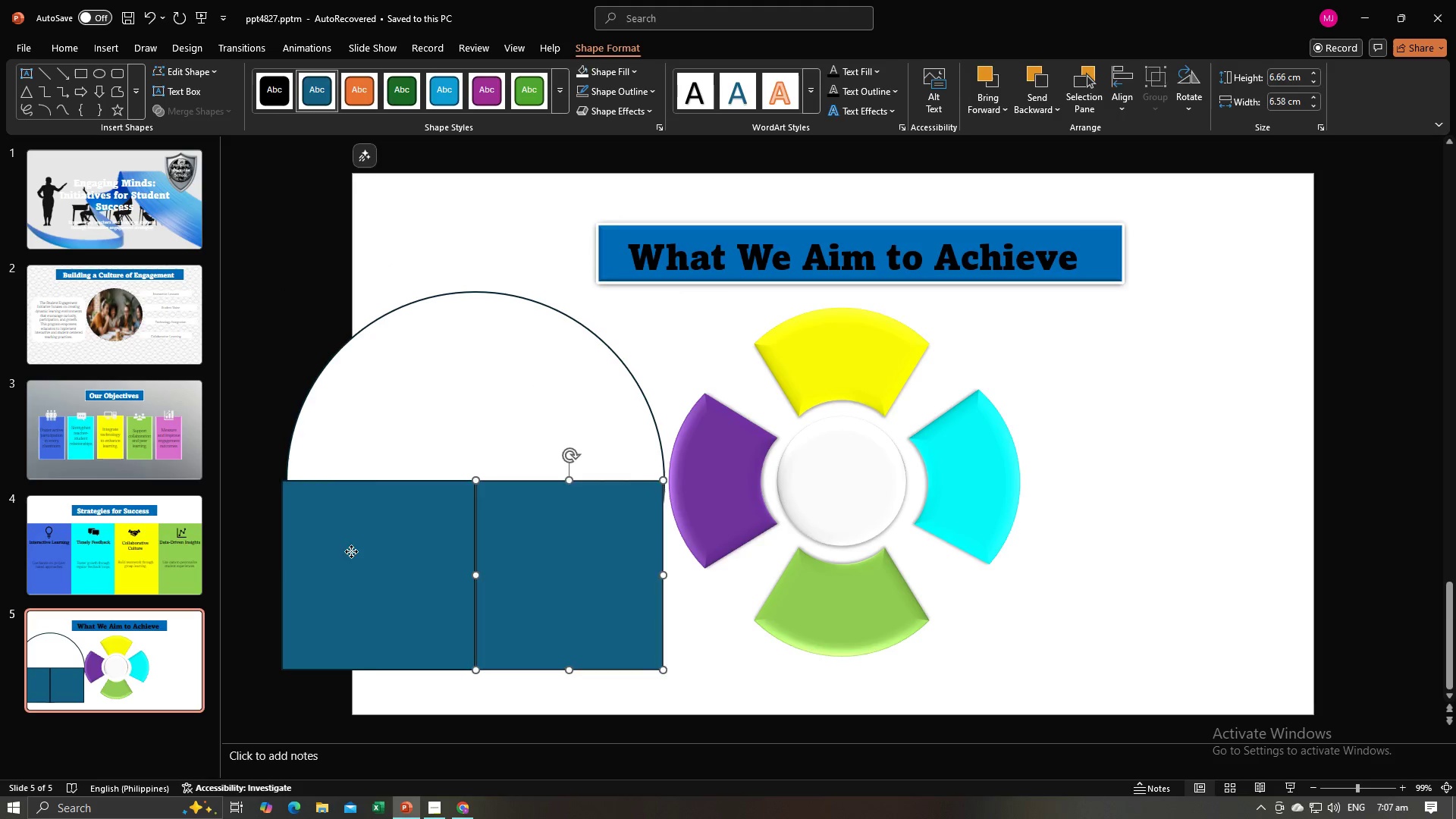 
key(Backspace)
 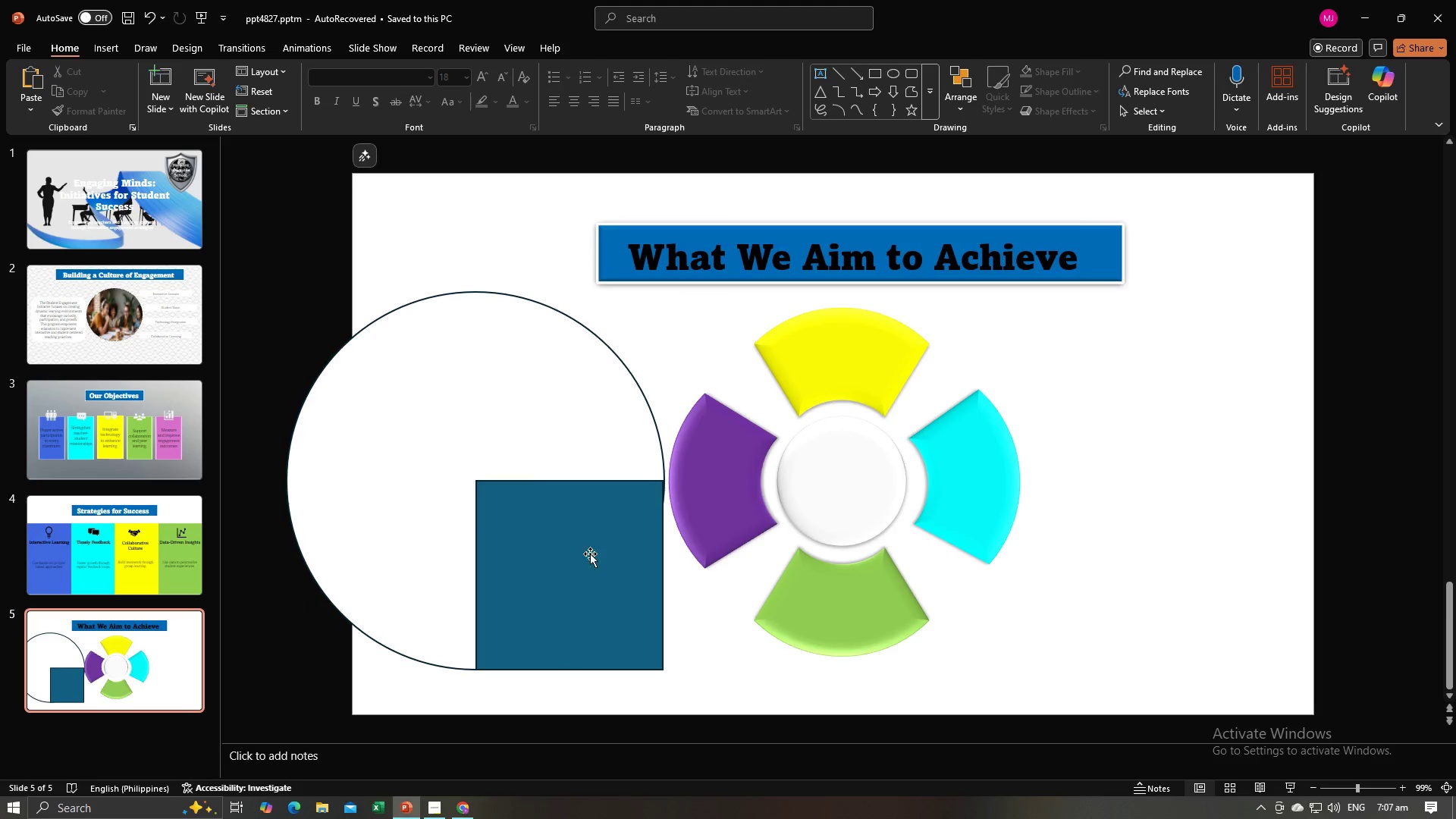 
left_click([590, 554])
 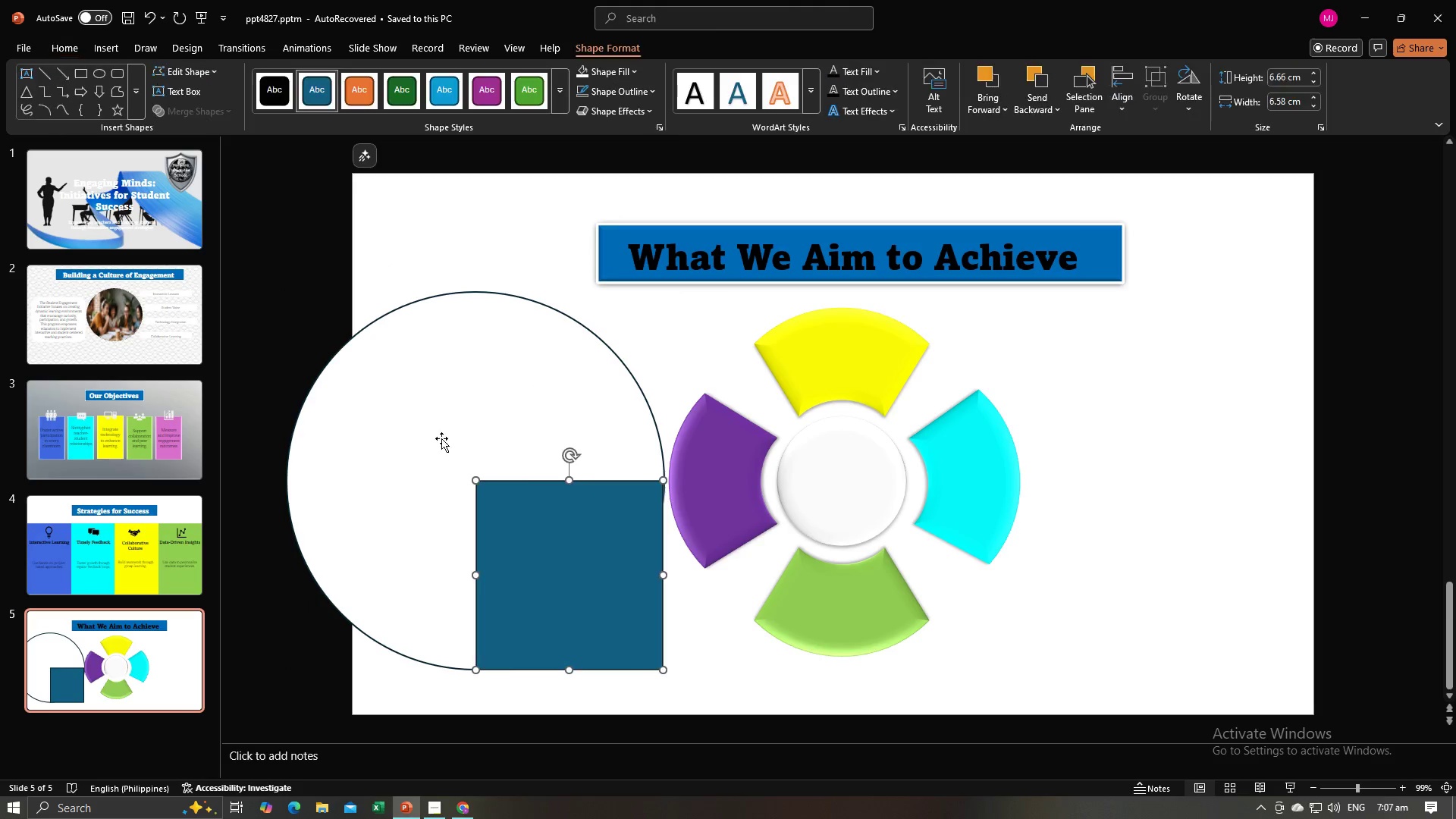 
key(Backspace)
 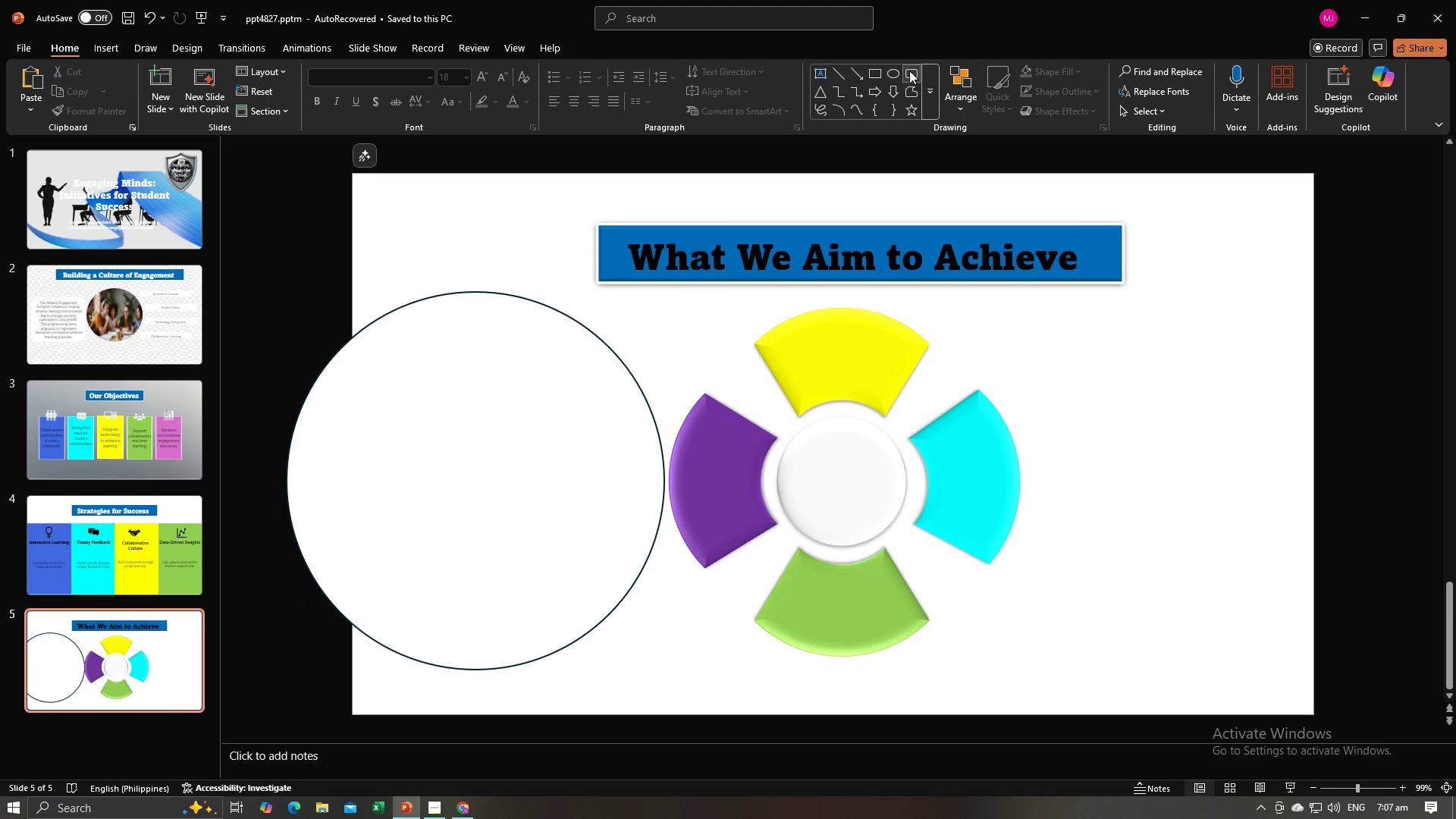 
left_click([836, 74])
 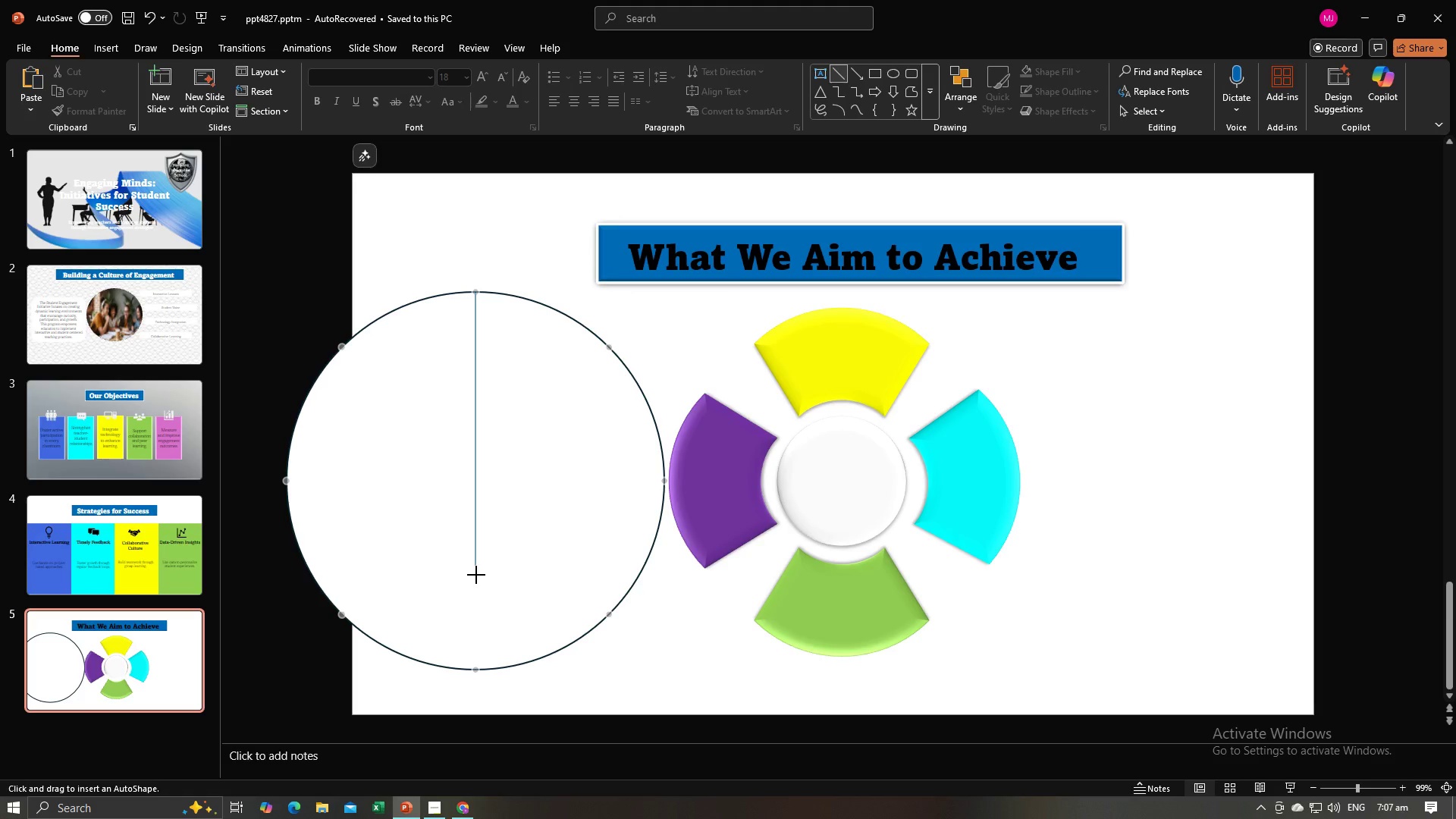 
wait(8.52)
 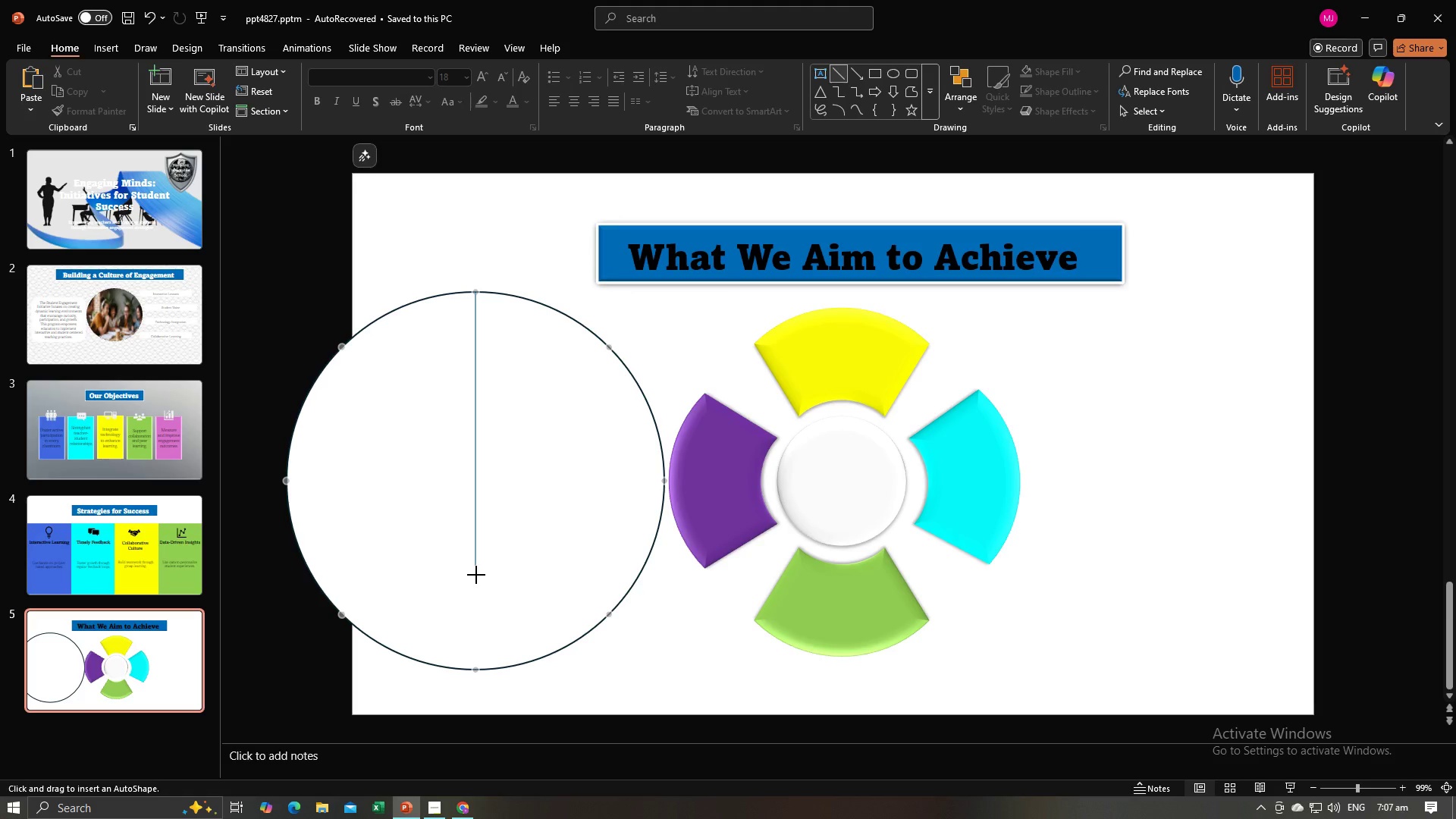 
key(Backspace)
 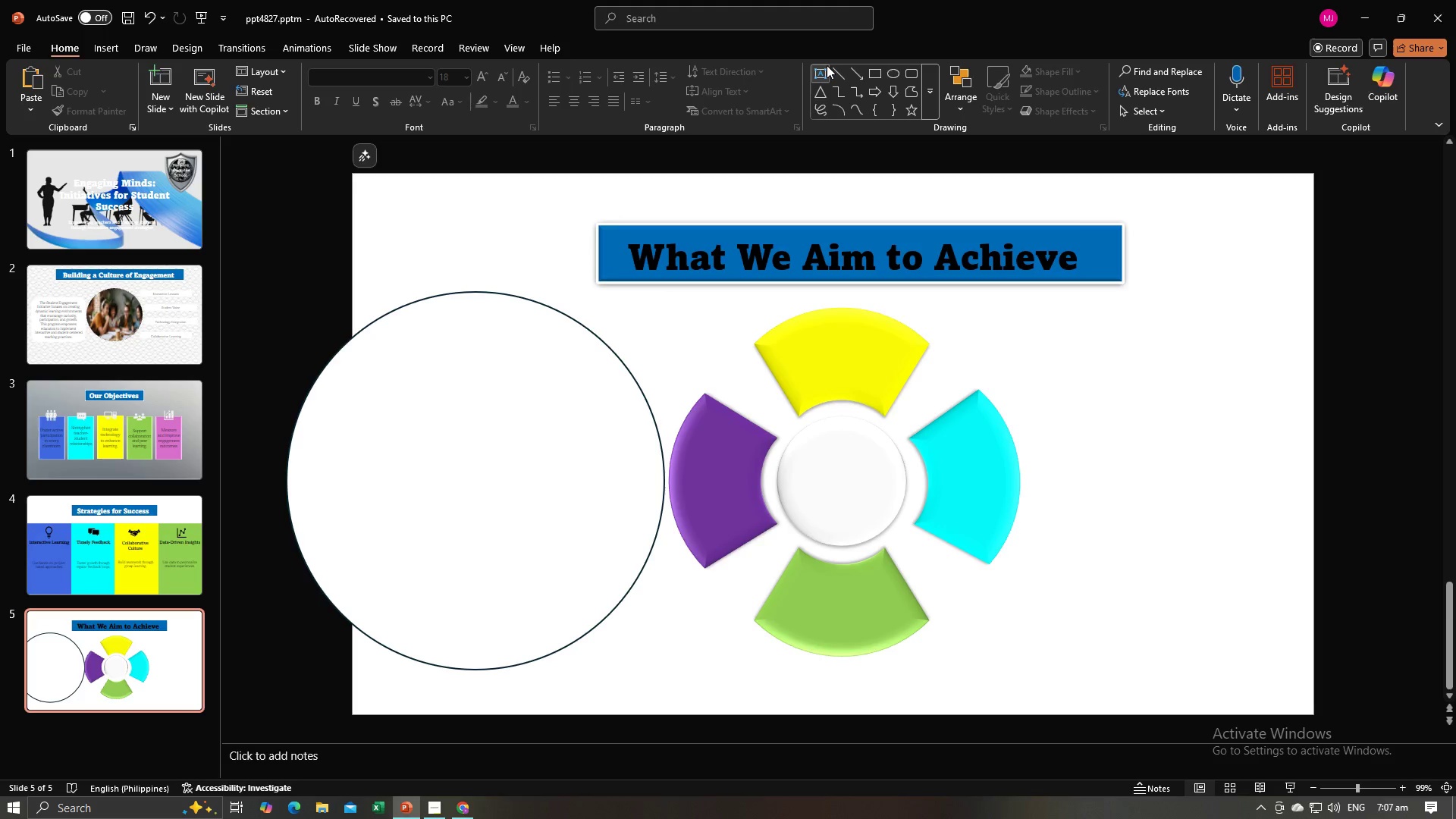 
left_click([836, 74])
 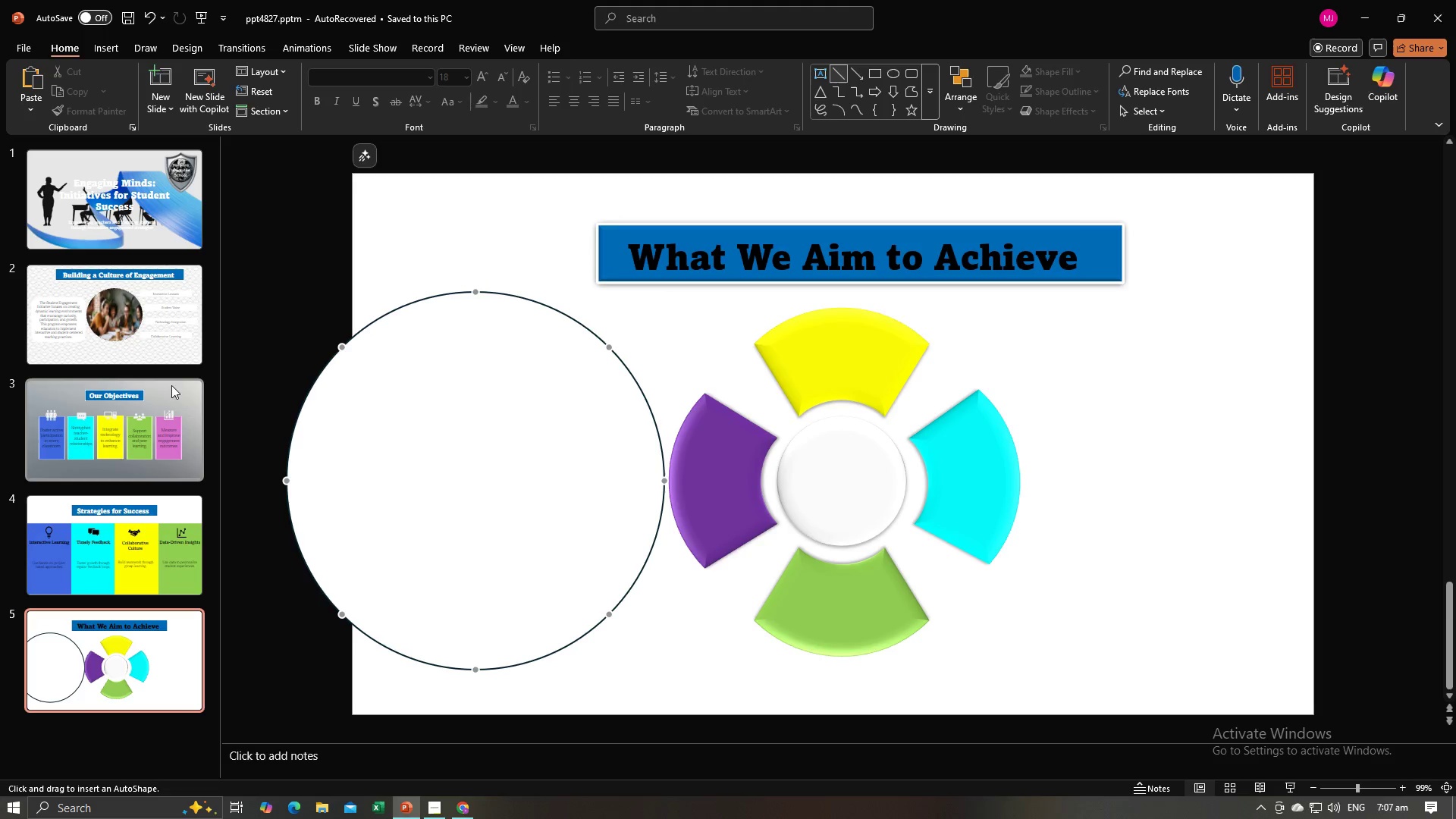 
left_click([267, 341])
 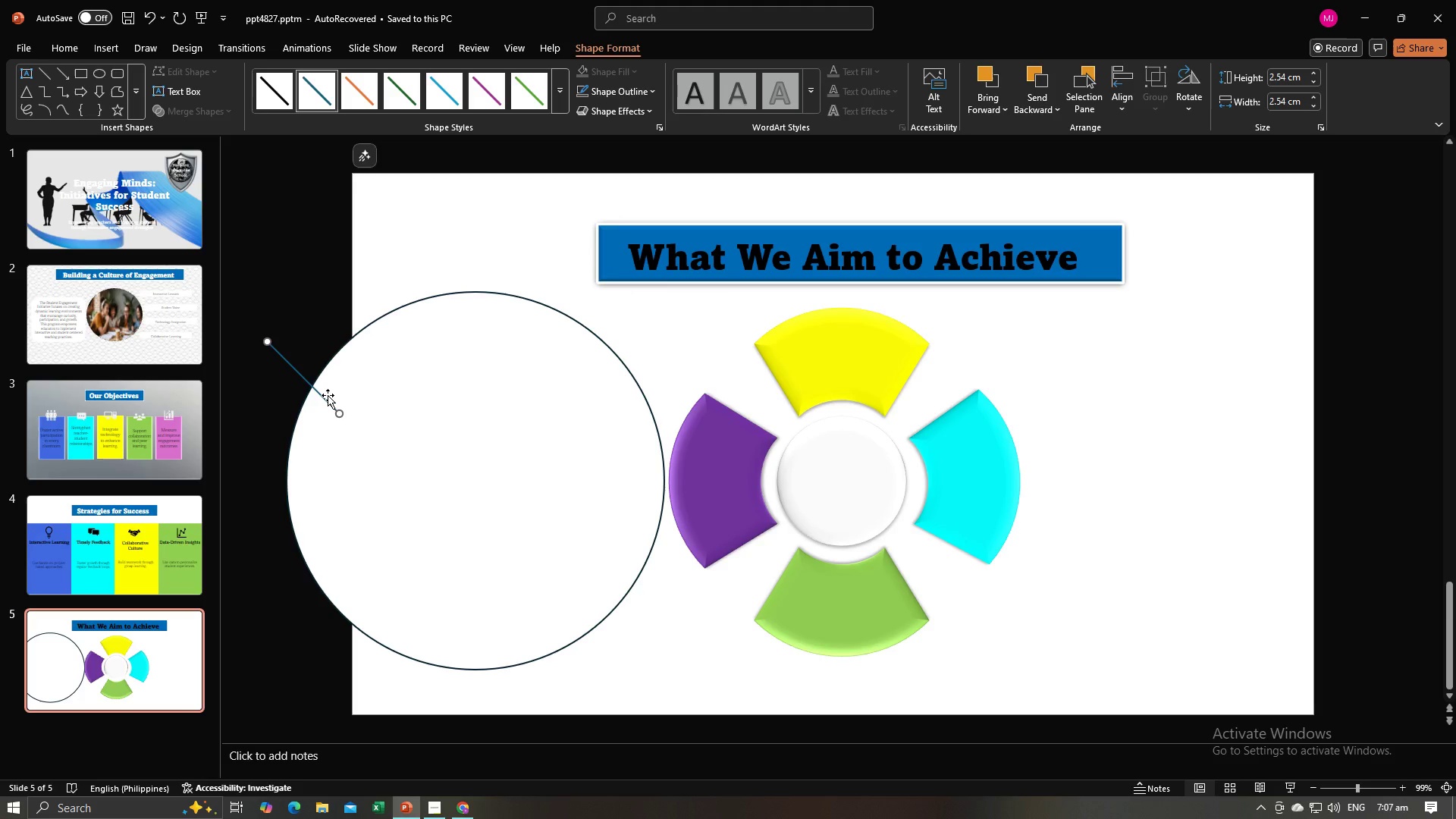 
key(Backspace)
 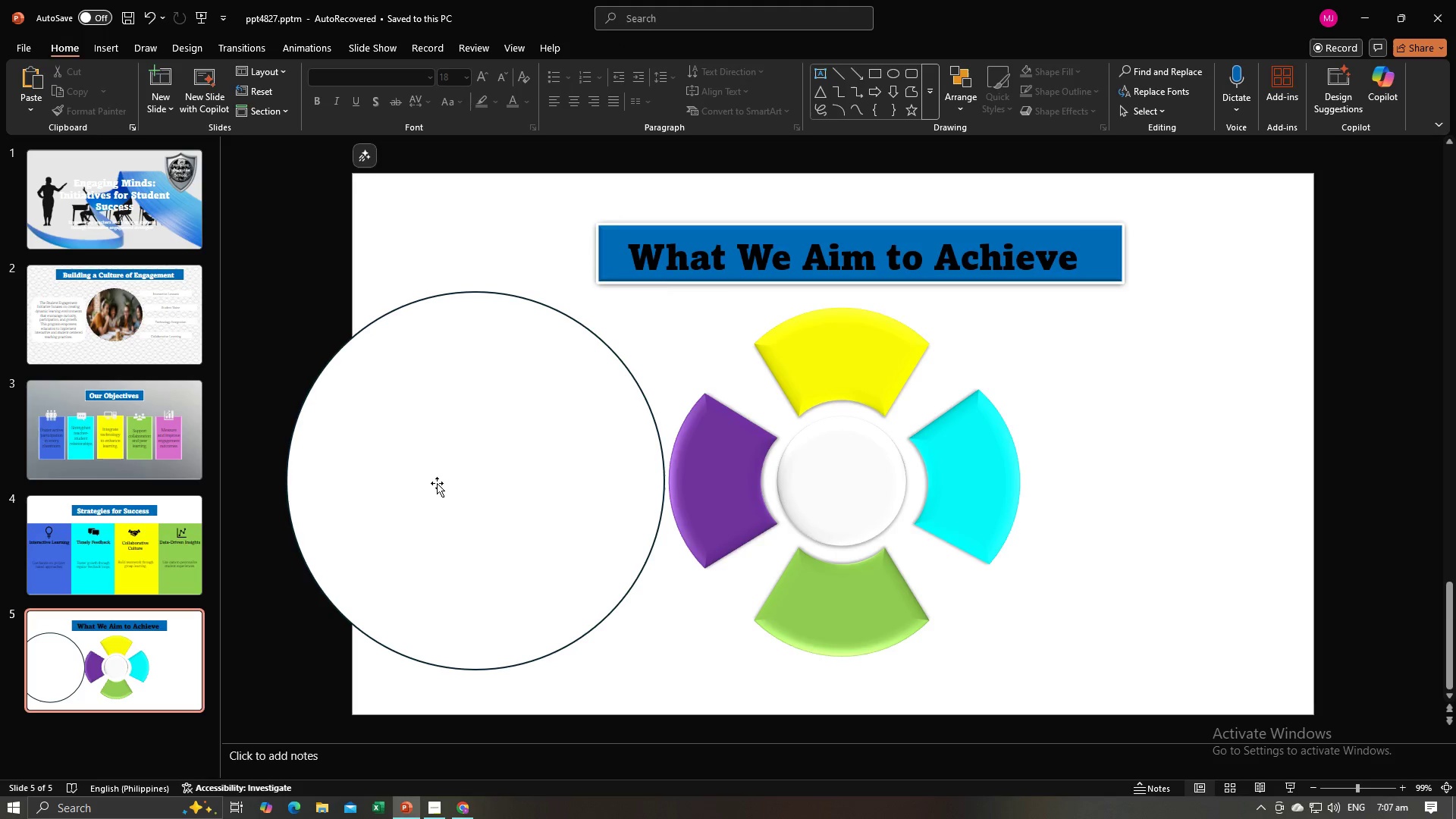 
left_click([437, 483])
 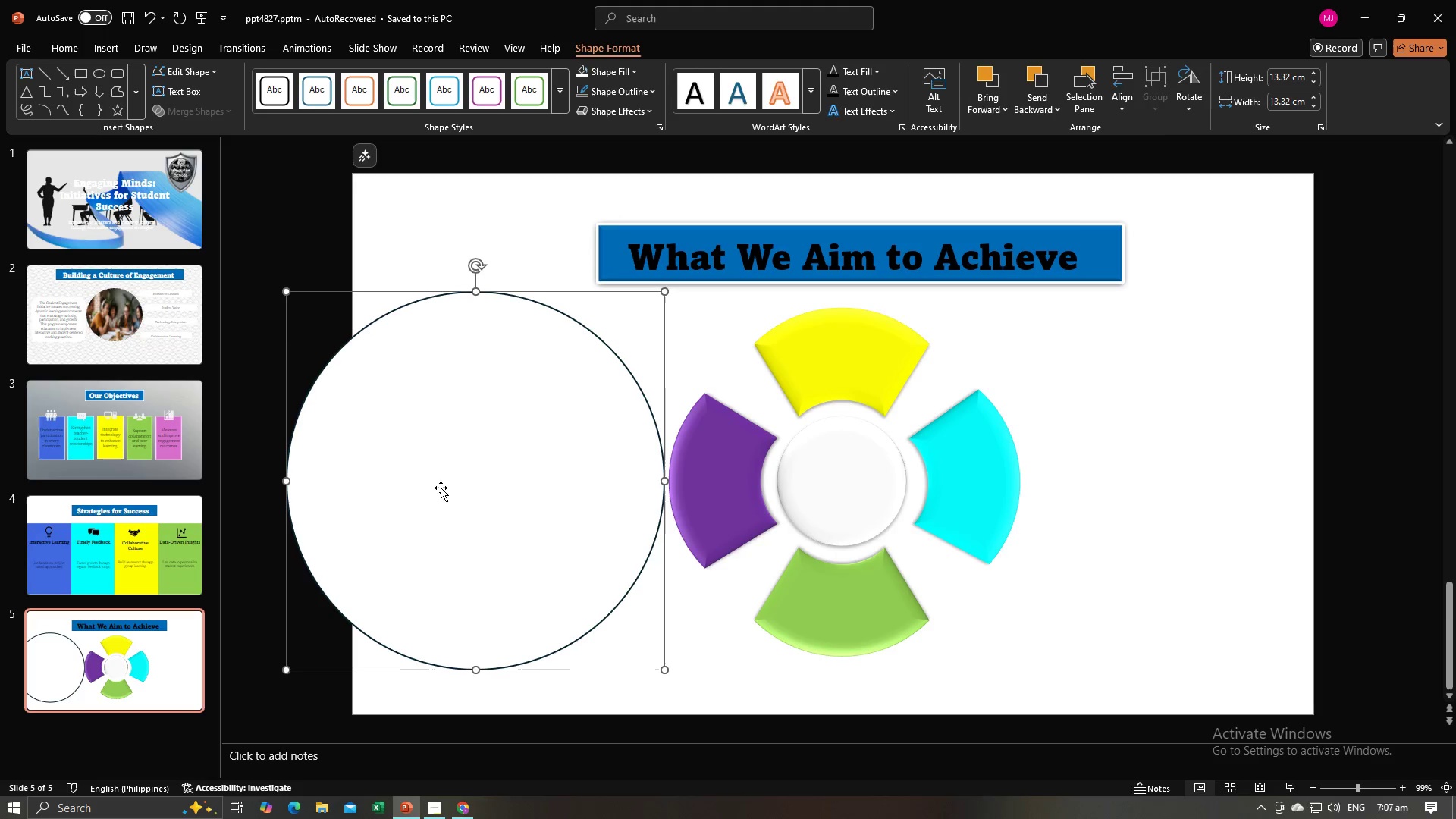 
left_click_drag(start_coordinate=[444, 490], to_coordinate=[811, 490])
 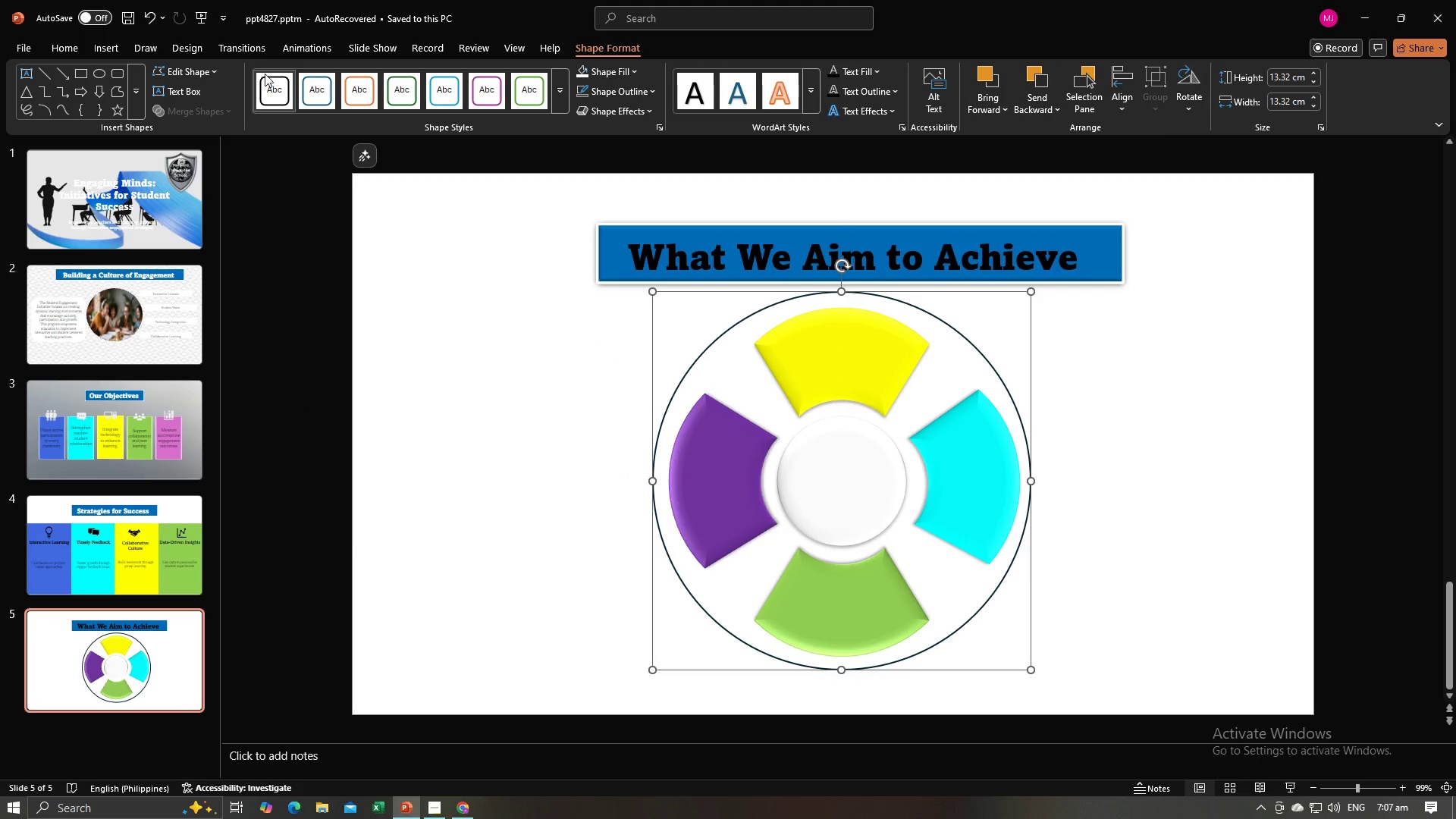 
left_click([50, 79])
 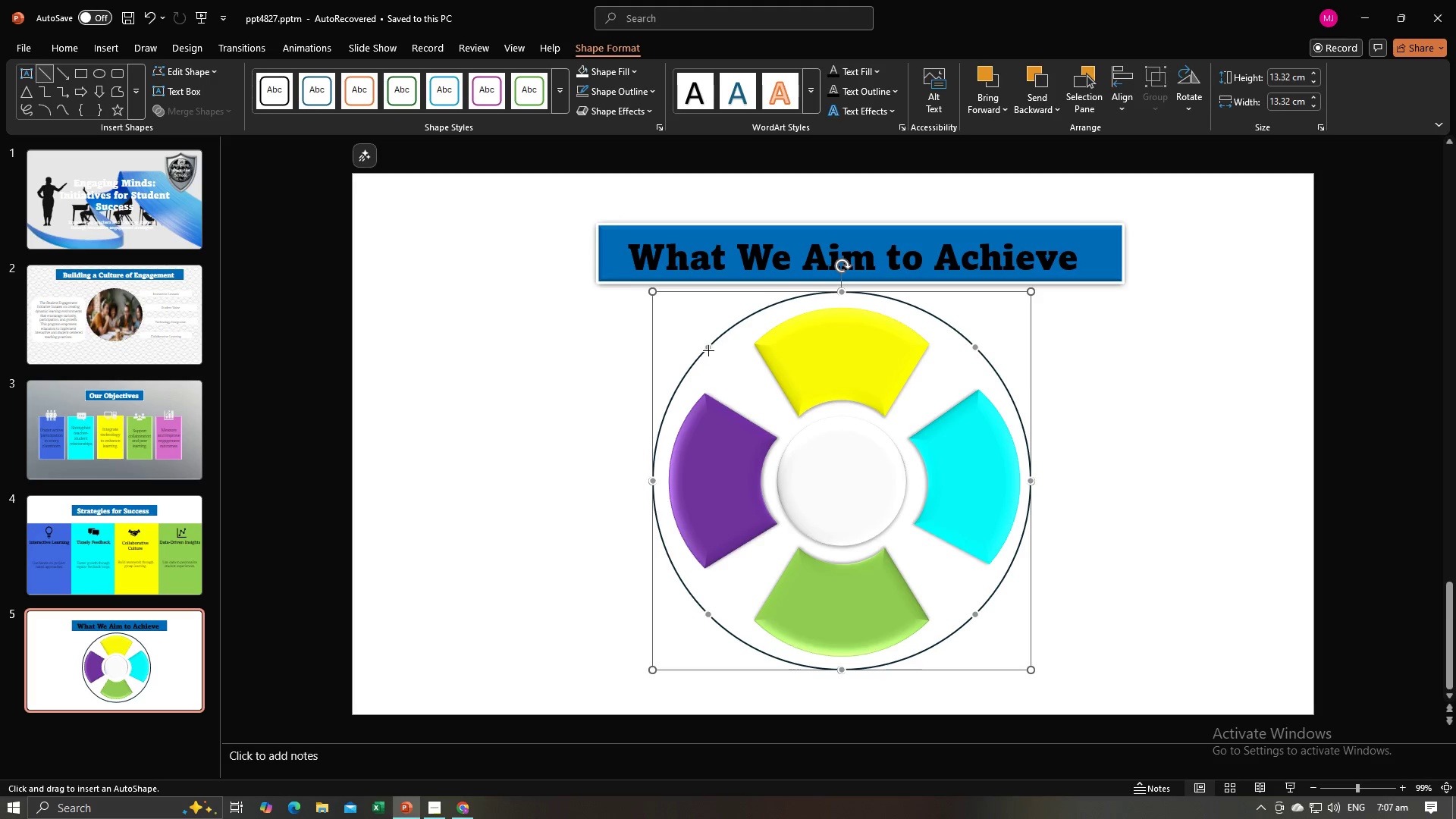 
left_click_drag(start_coordinate=[708, 350], to_coordinate=[975, 616])
 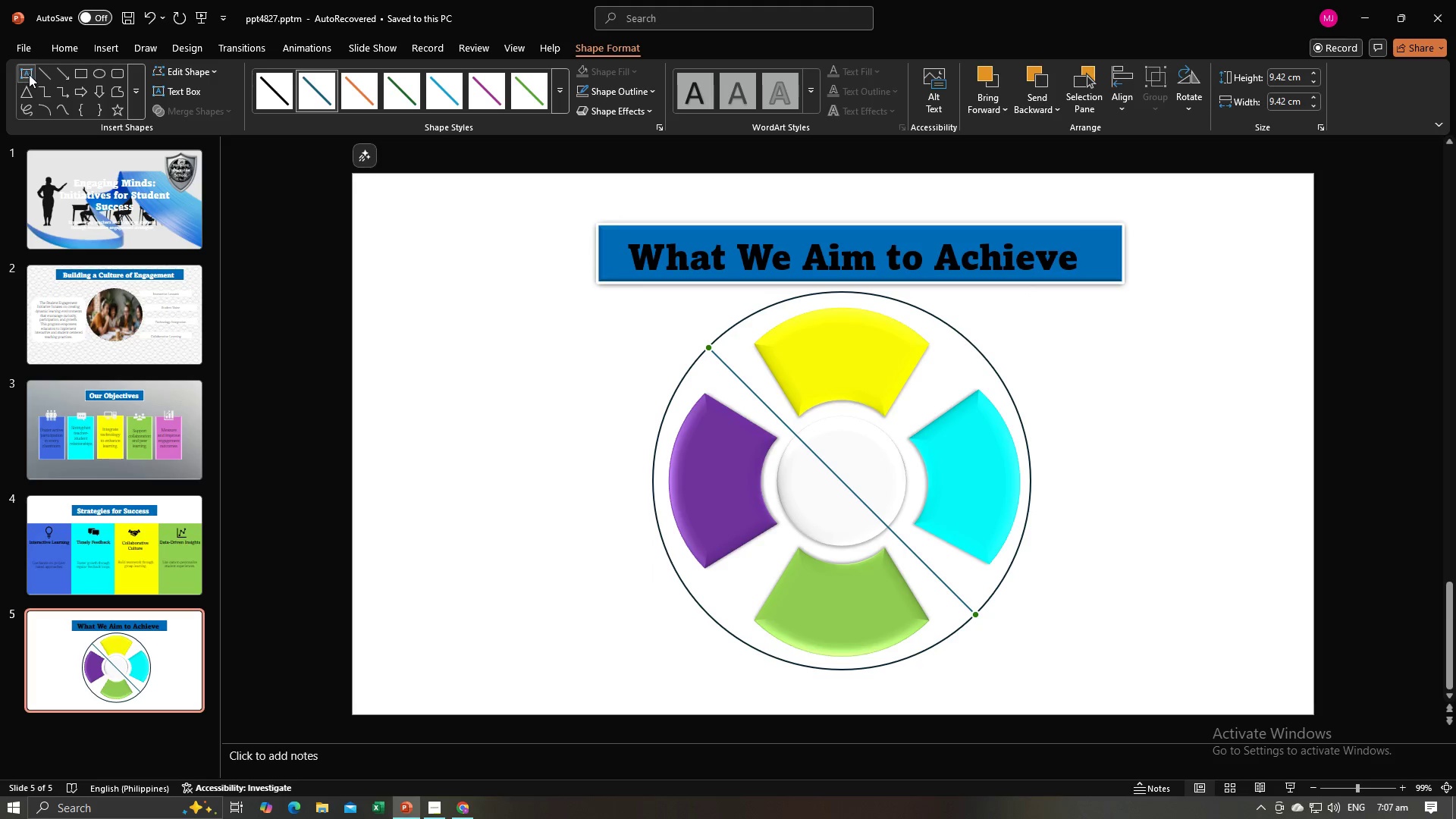 
left_click([39, 71])
 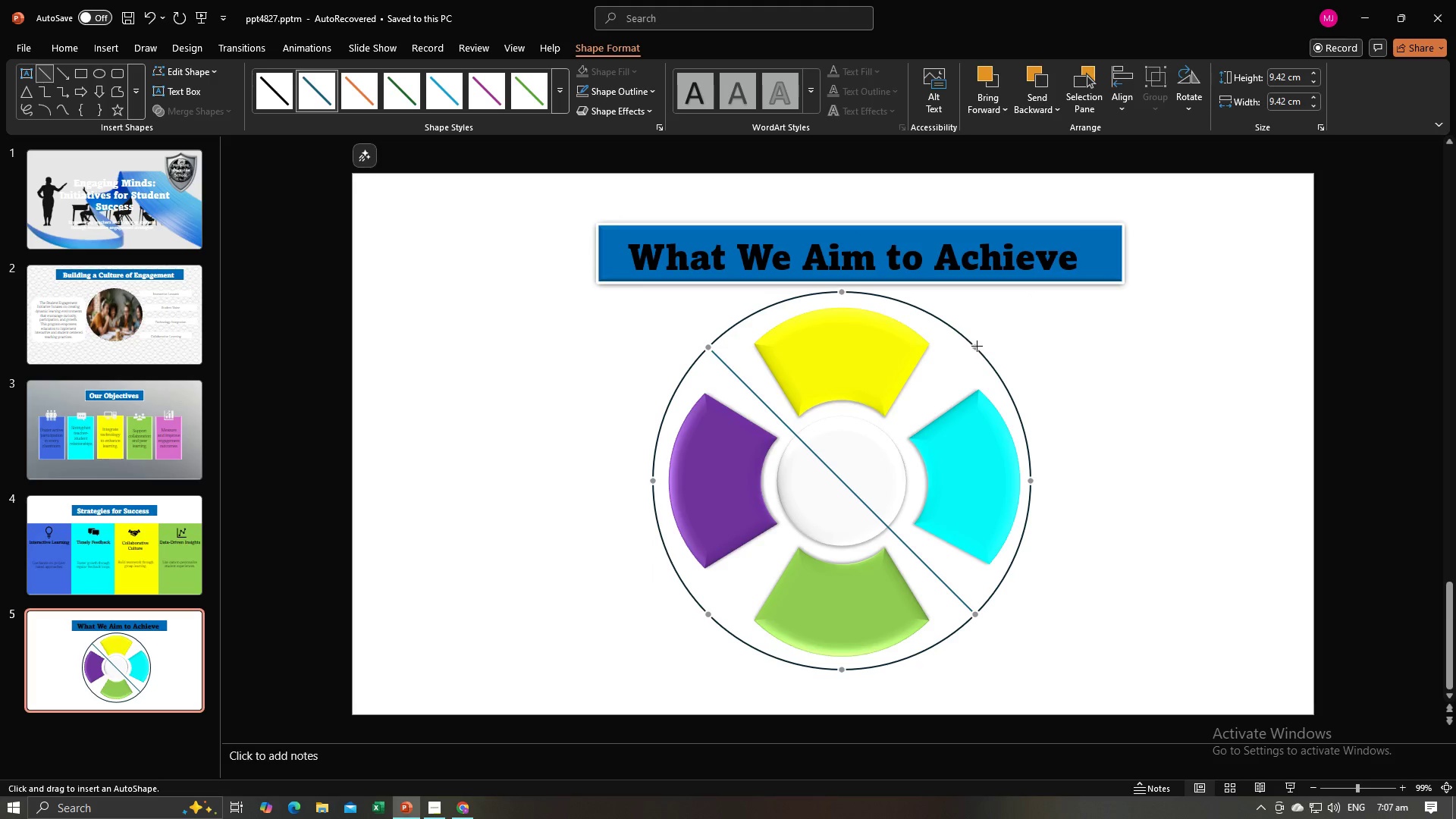 
left_click_drag(start_coordinate=[977, 346], to_coordinate=[704, 613])
 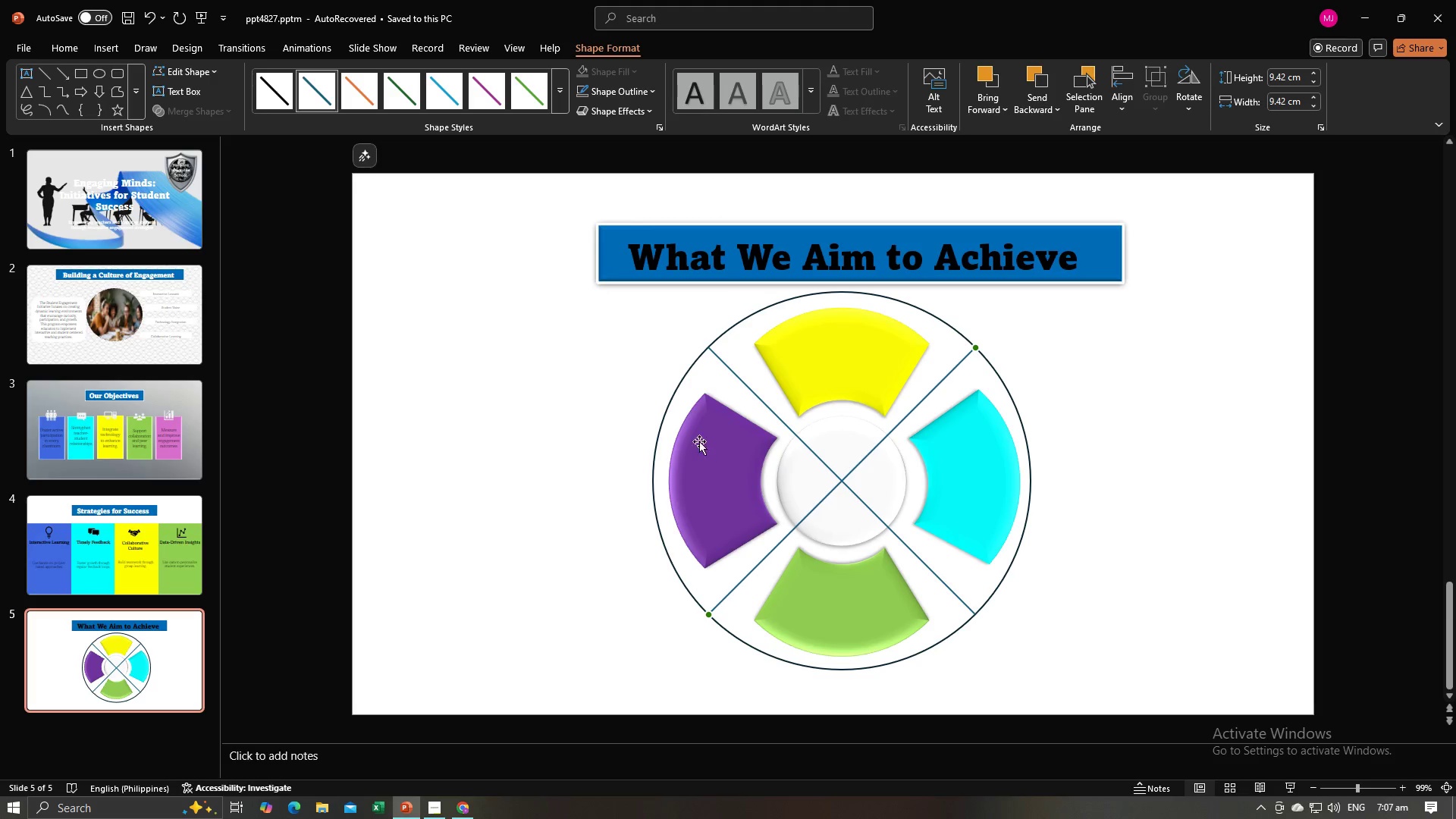 
hold_key(key=ControlLeft, duration=1.5)
left_click([682, 397])
 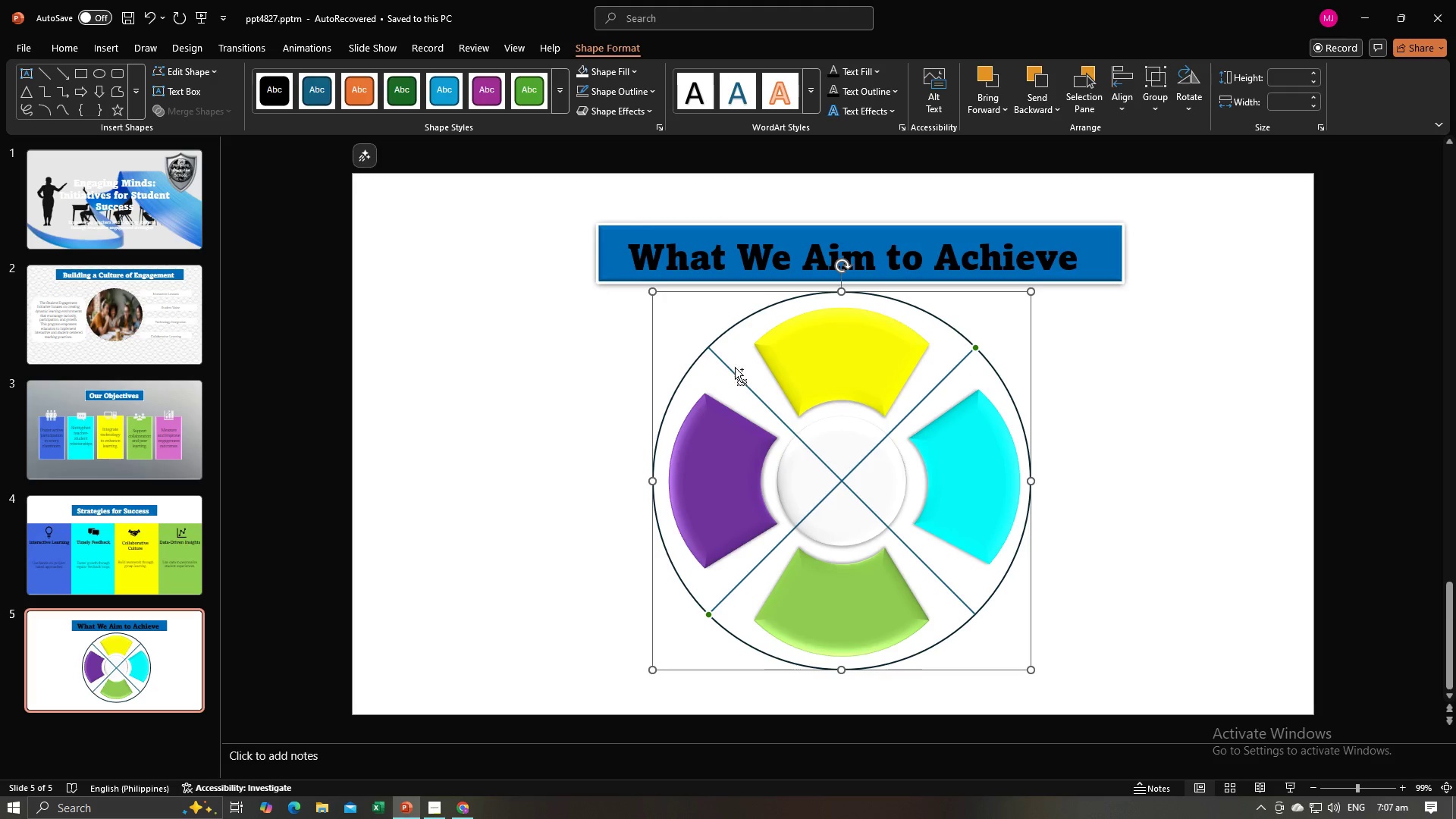 
hold_key(key=ControlLeft, duration=1.51)
left_click([735, 374])
 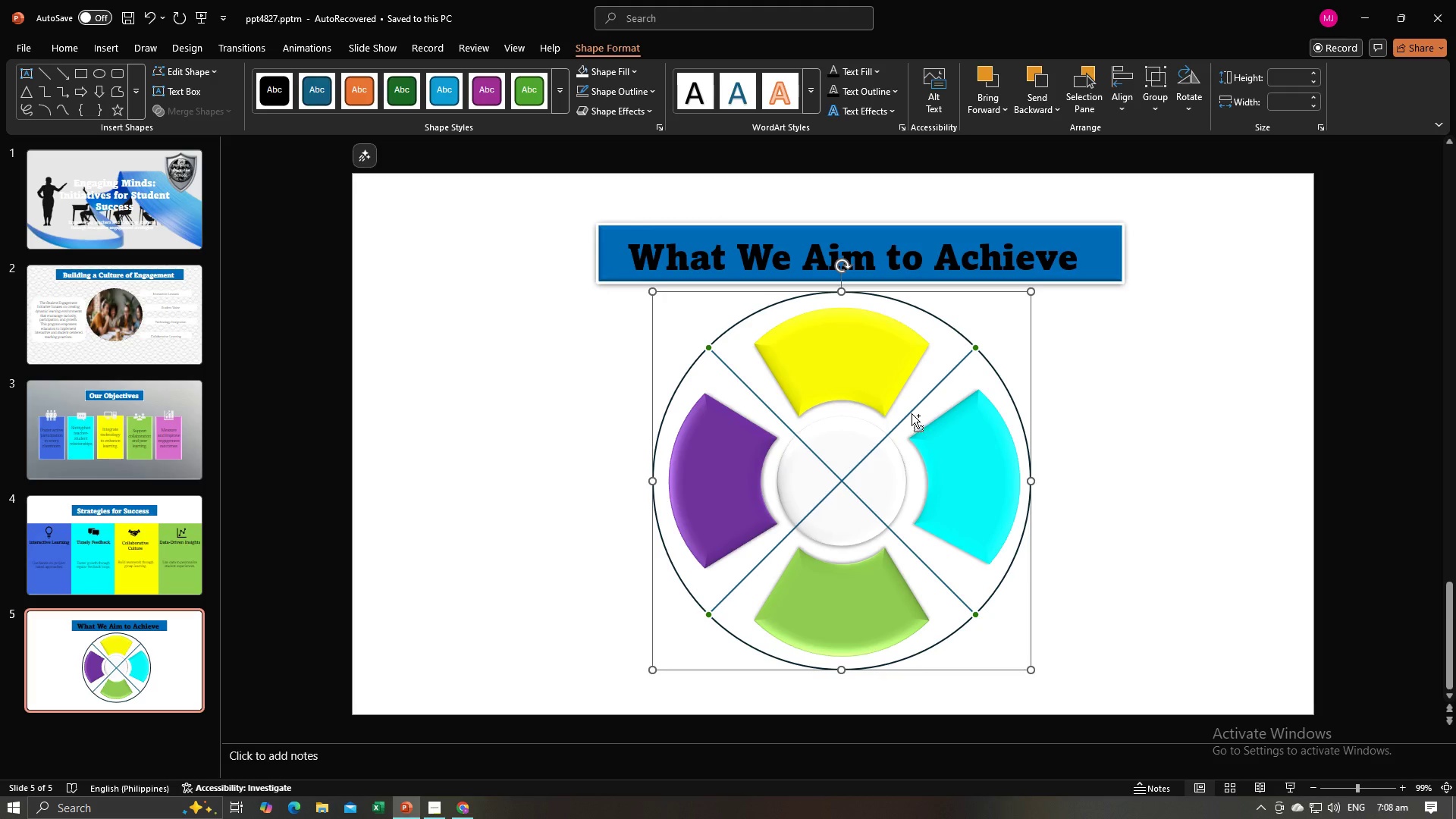 
hold_key(key=ControlLeft, duration=1.52)
left_click([910, 413])
 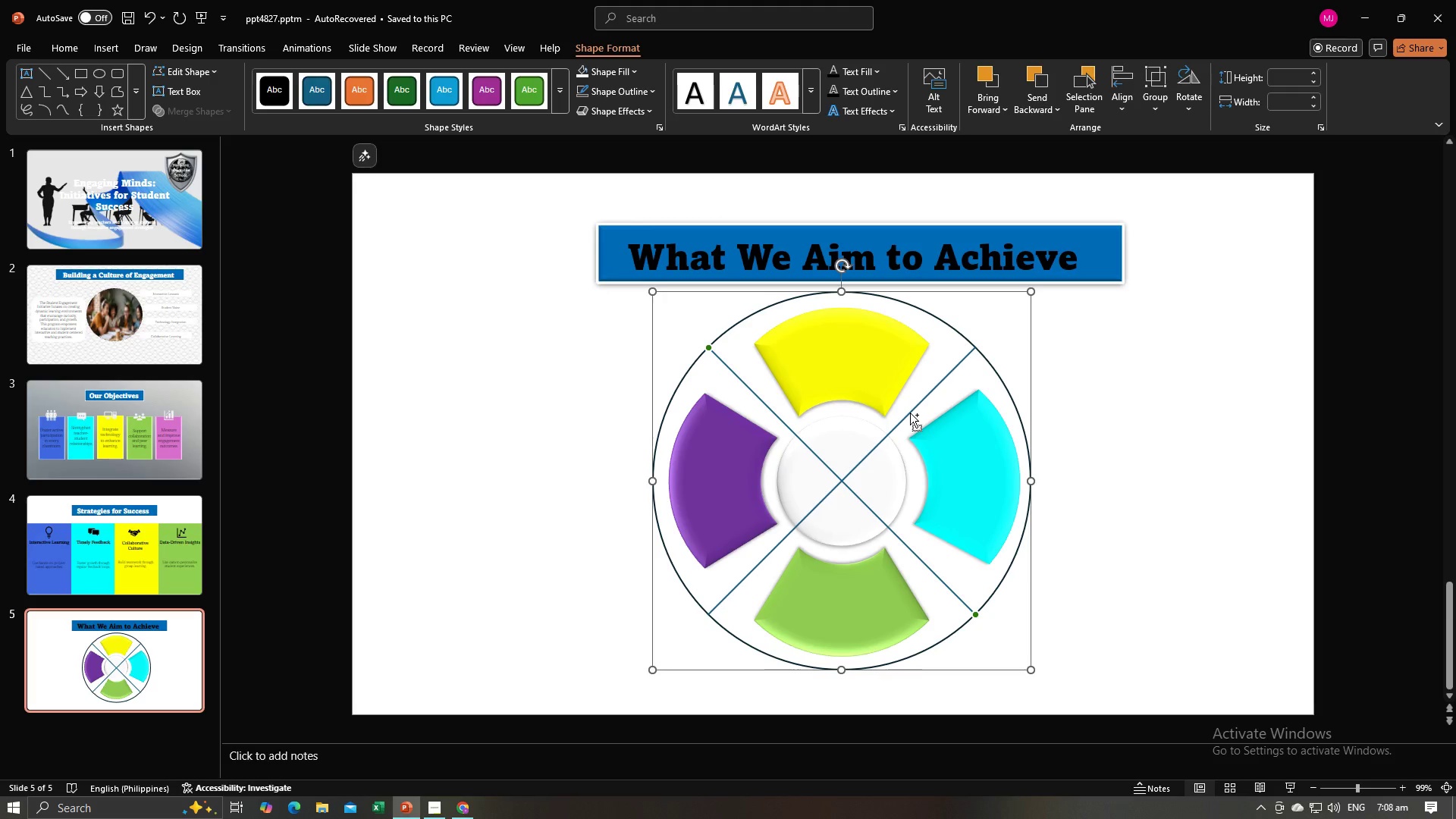 
hold_key(key=ControlLeft, duration=0.76)
left_click([910, 413])
 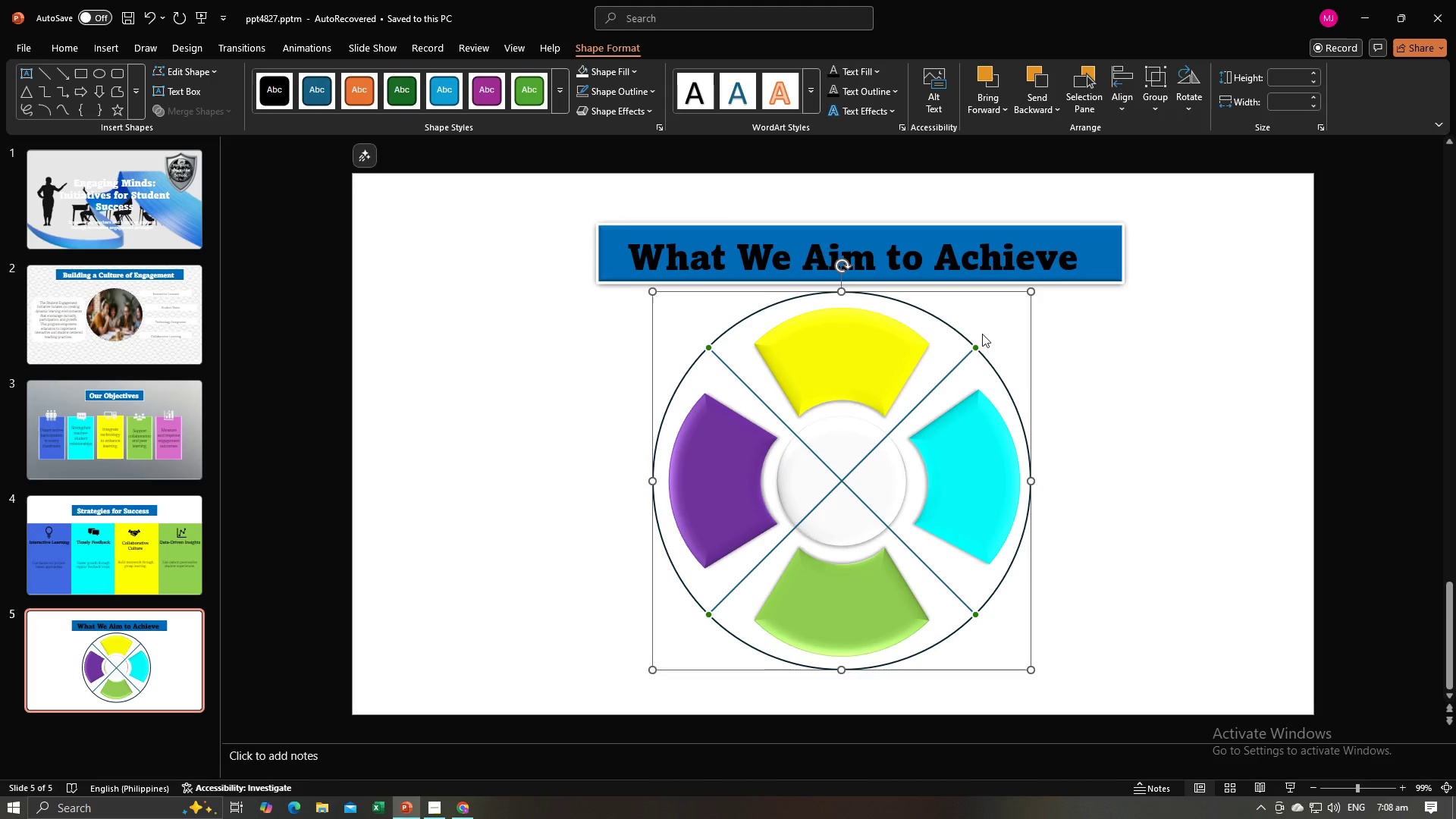 
left_click_drag(start_coordinate=[986, 323], to_coordinate=[948, 323])
 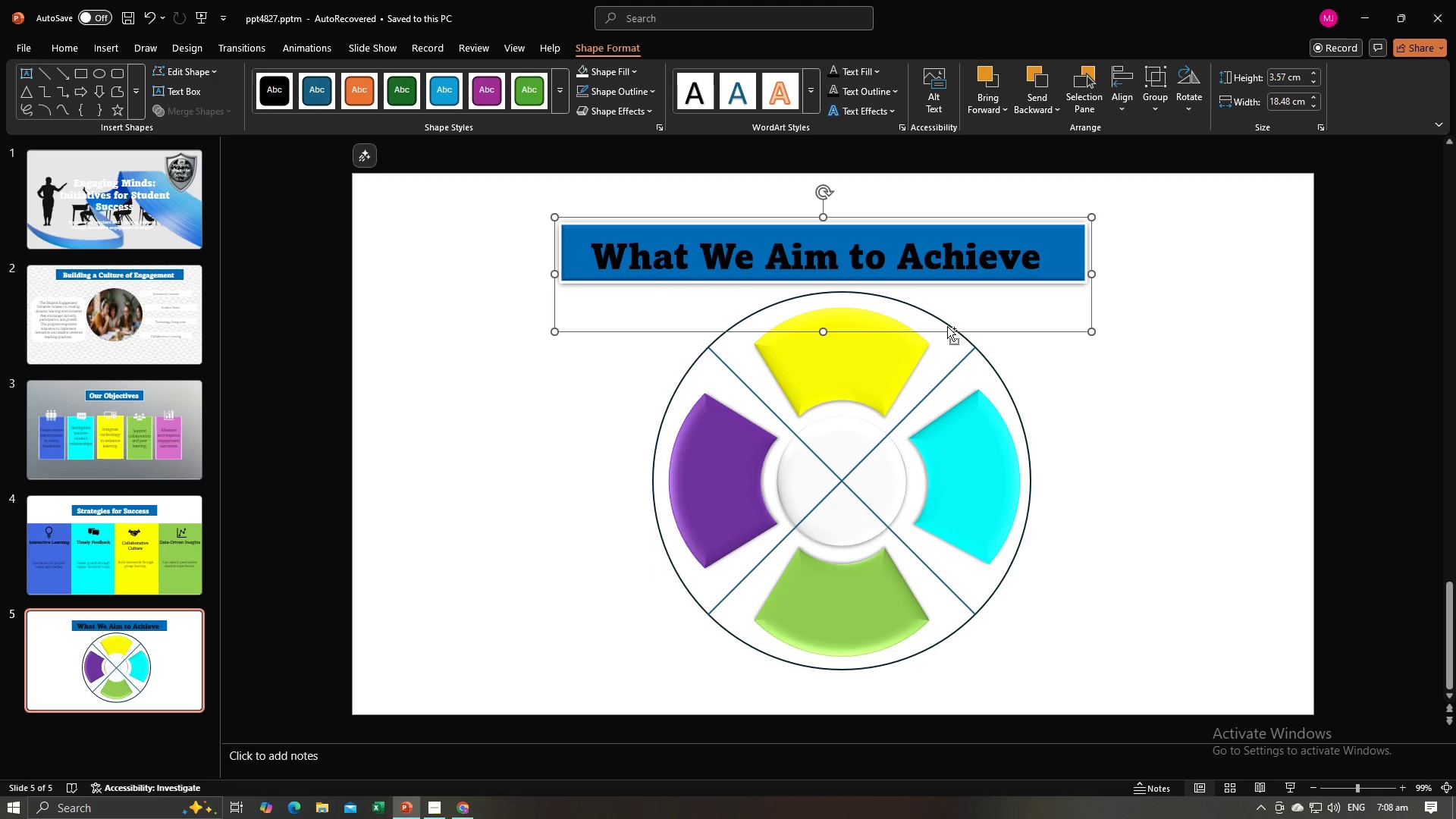 
key(Control+Z)
 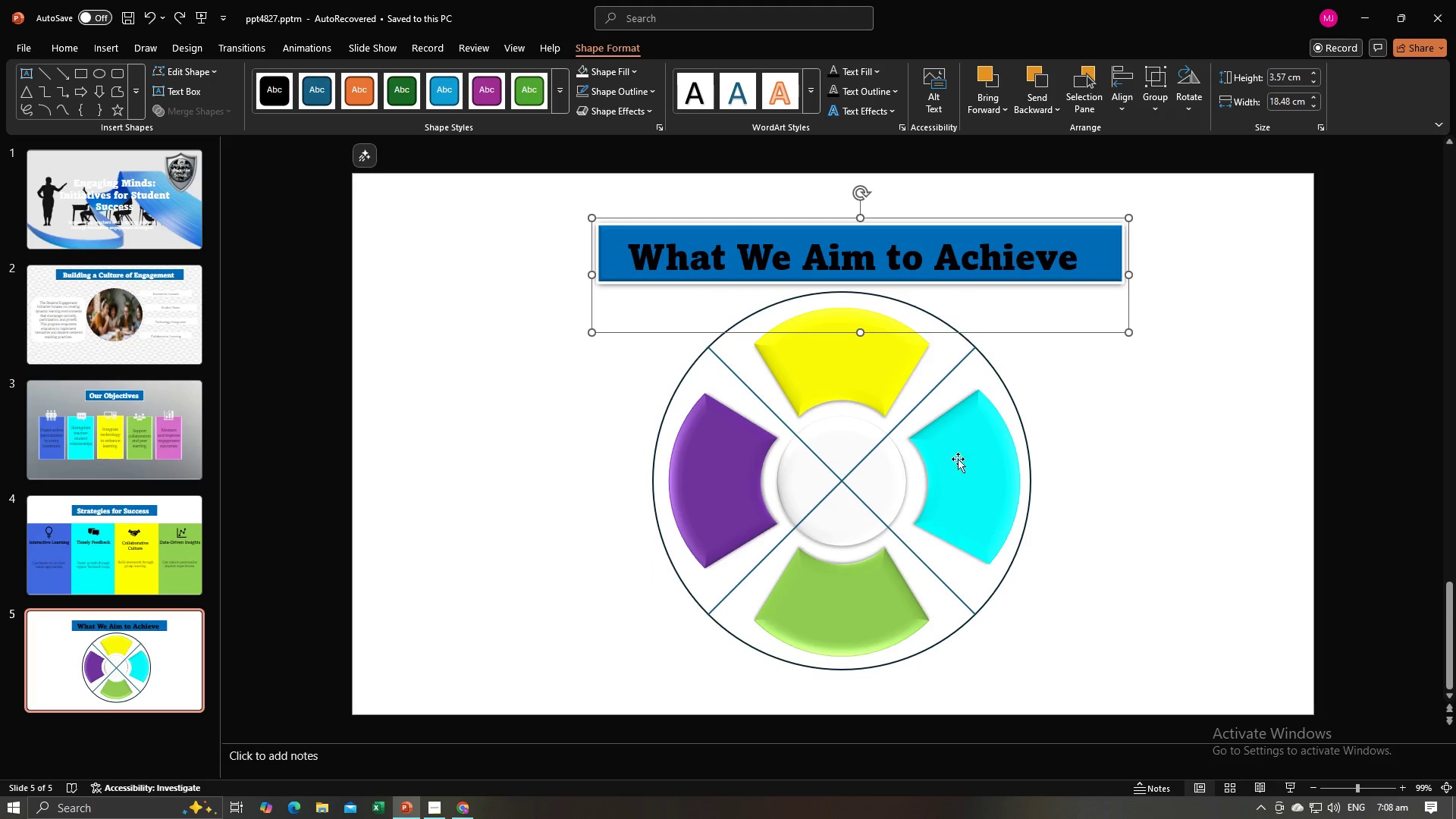 
left_click([987, 584])
 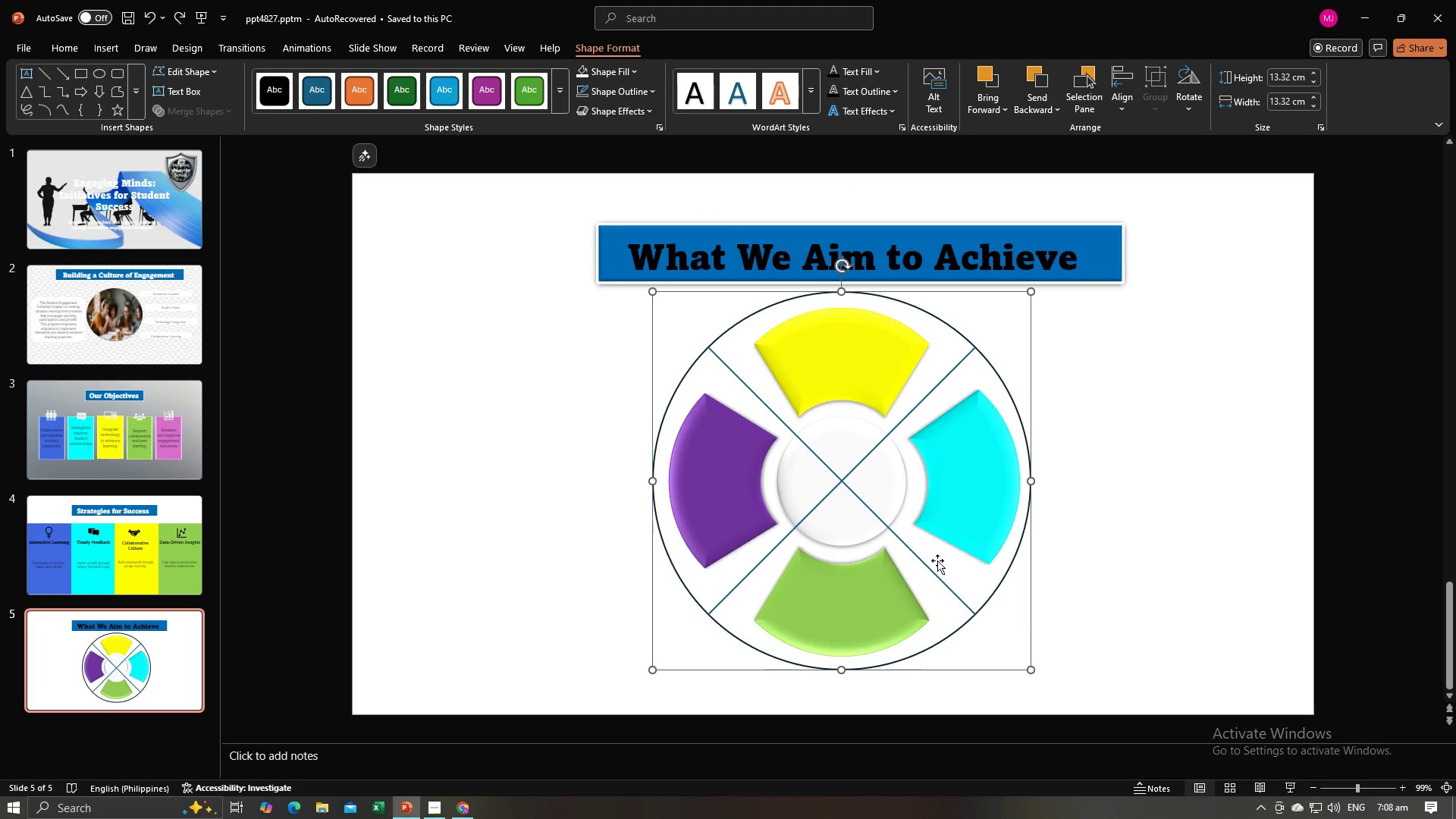 
hold_key(key=ControlLeft, duration=1.5)
left_click([866, 504])
 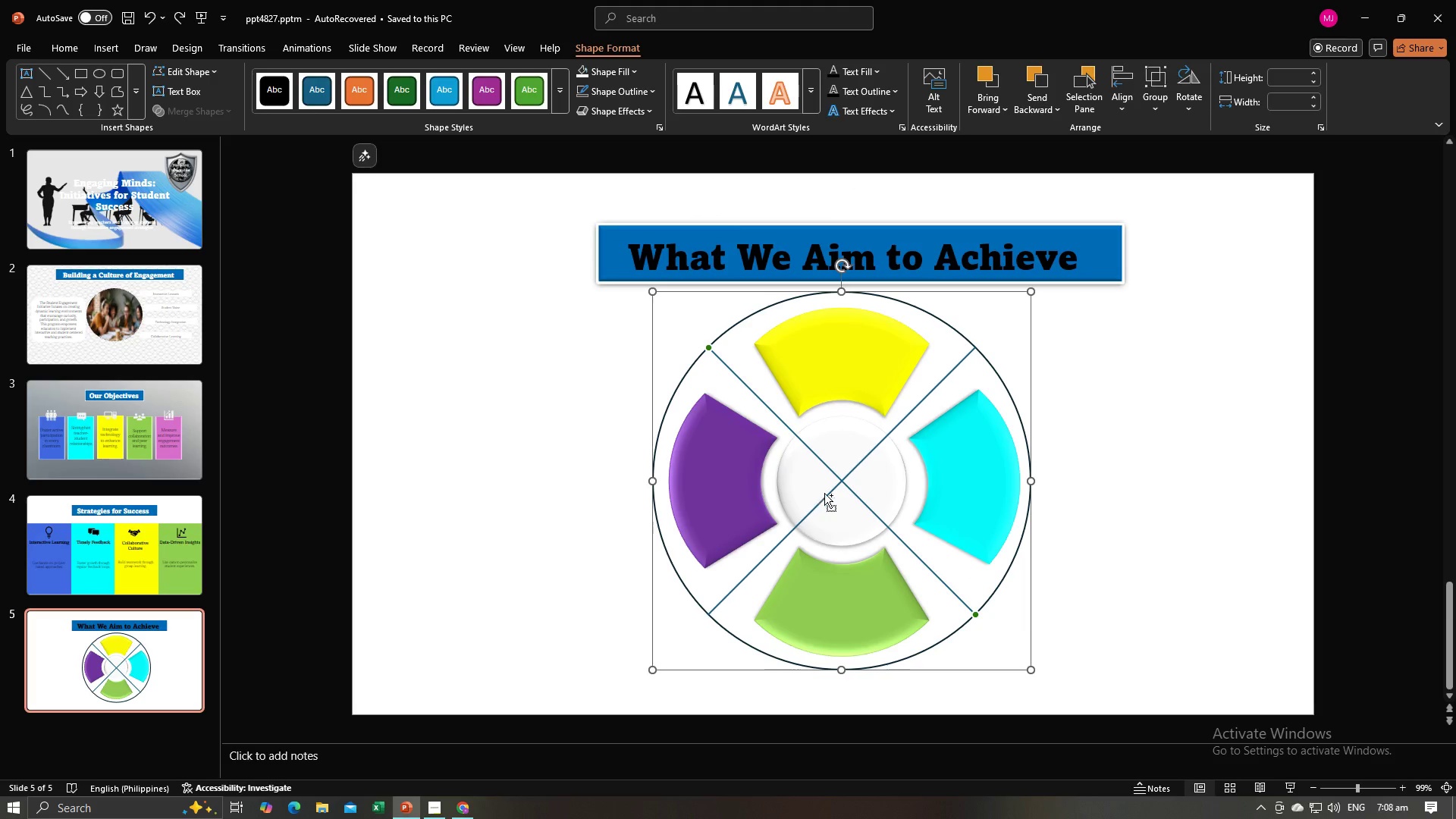 
hold_key(key=ControlLeft, duration=1.51)
left_click([816, 507])
 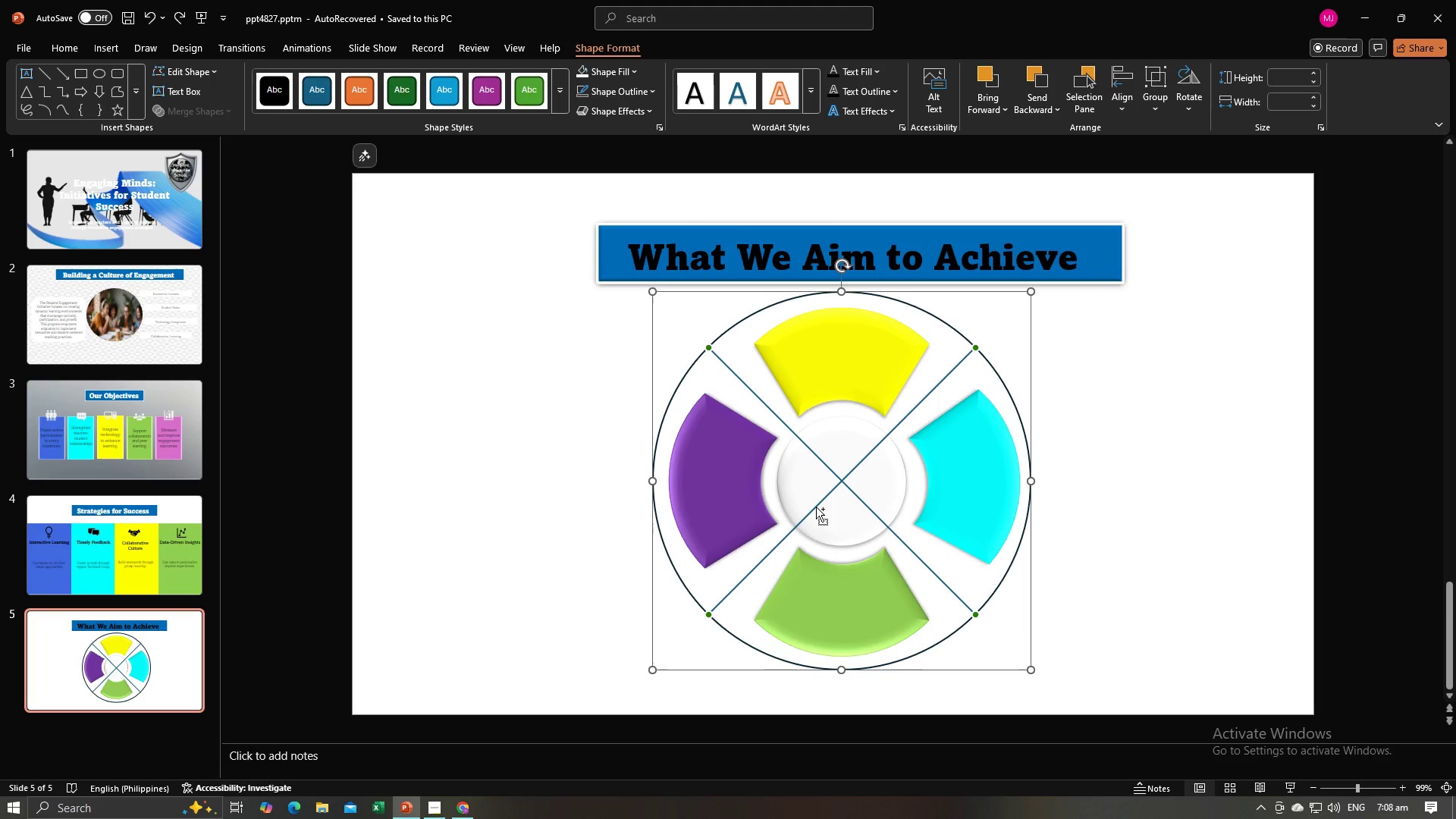 
hold_key(key=ControlLeft, duration=1.52)
 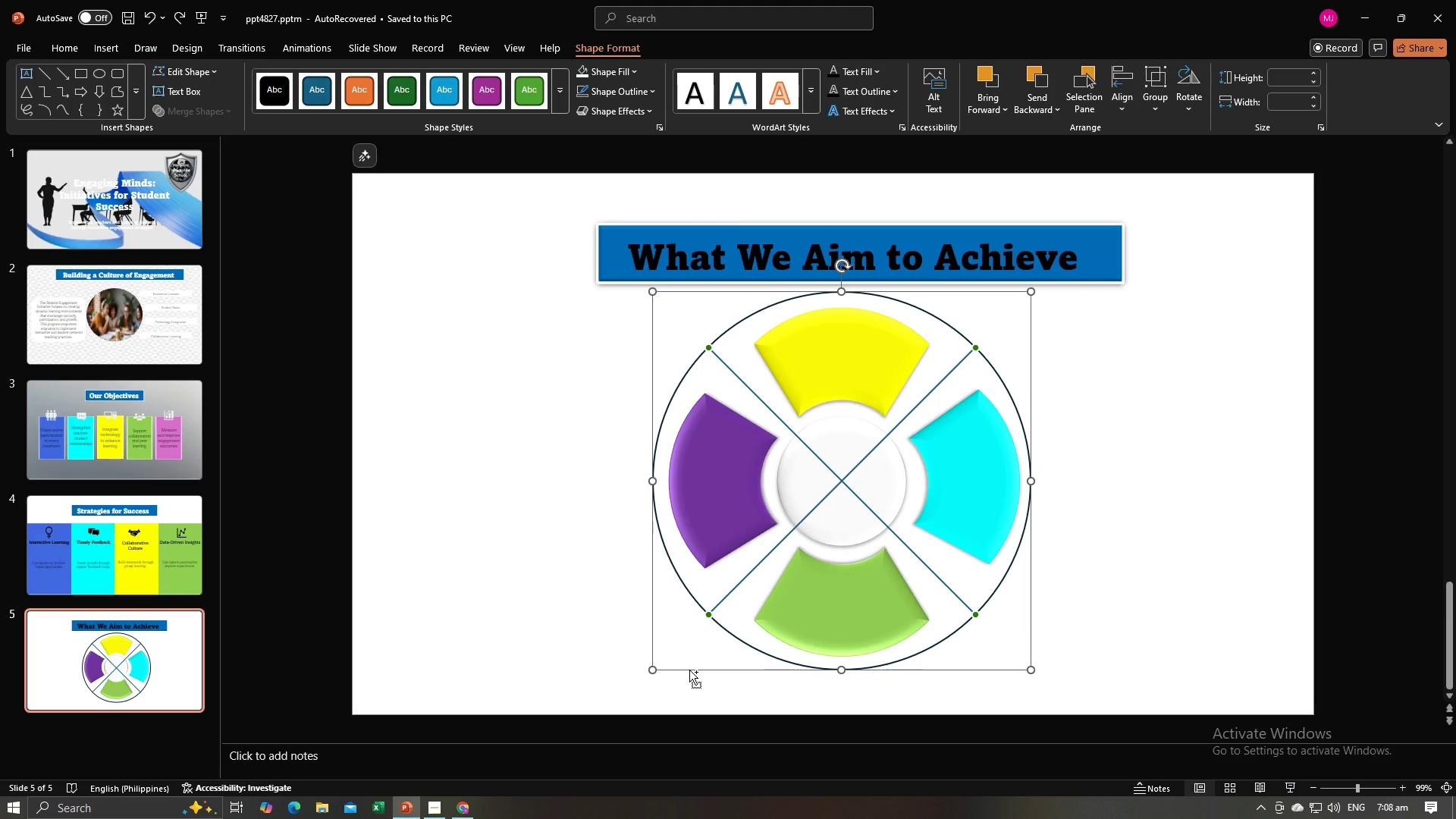 
hold_key(key=ControlLeft, duration=1.14)
 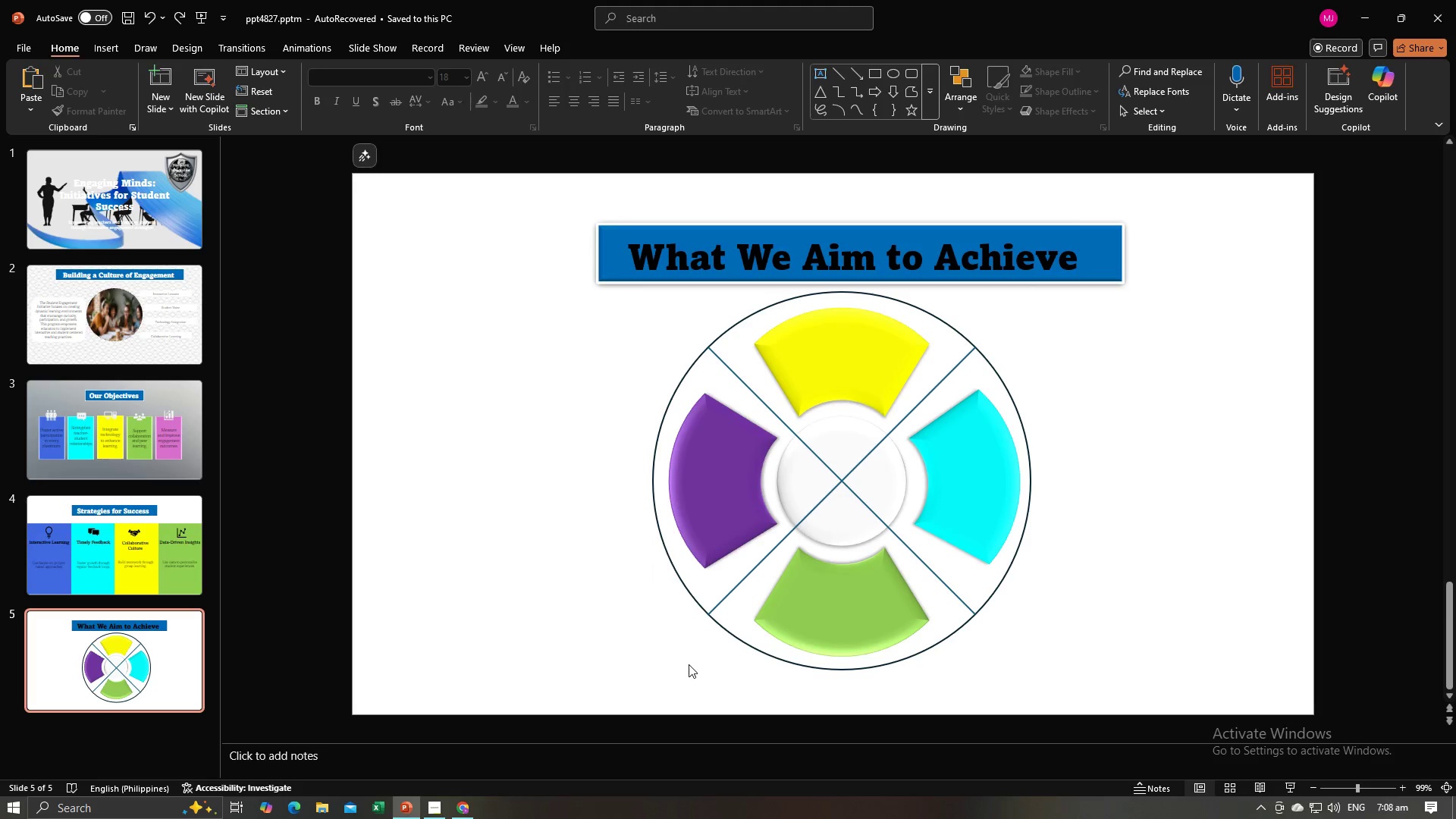 
left_click([689, 664])
 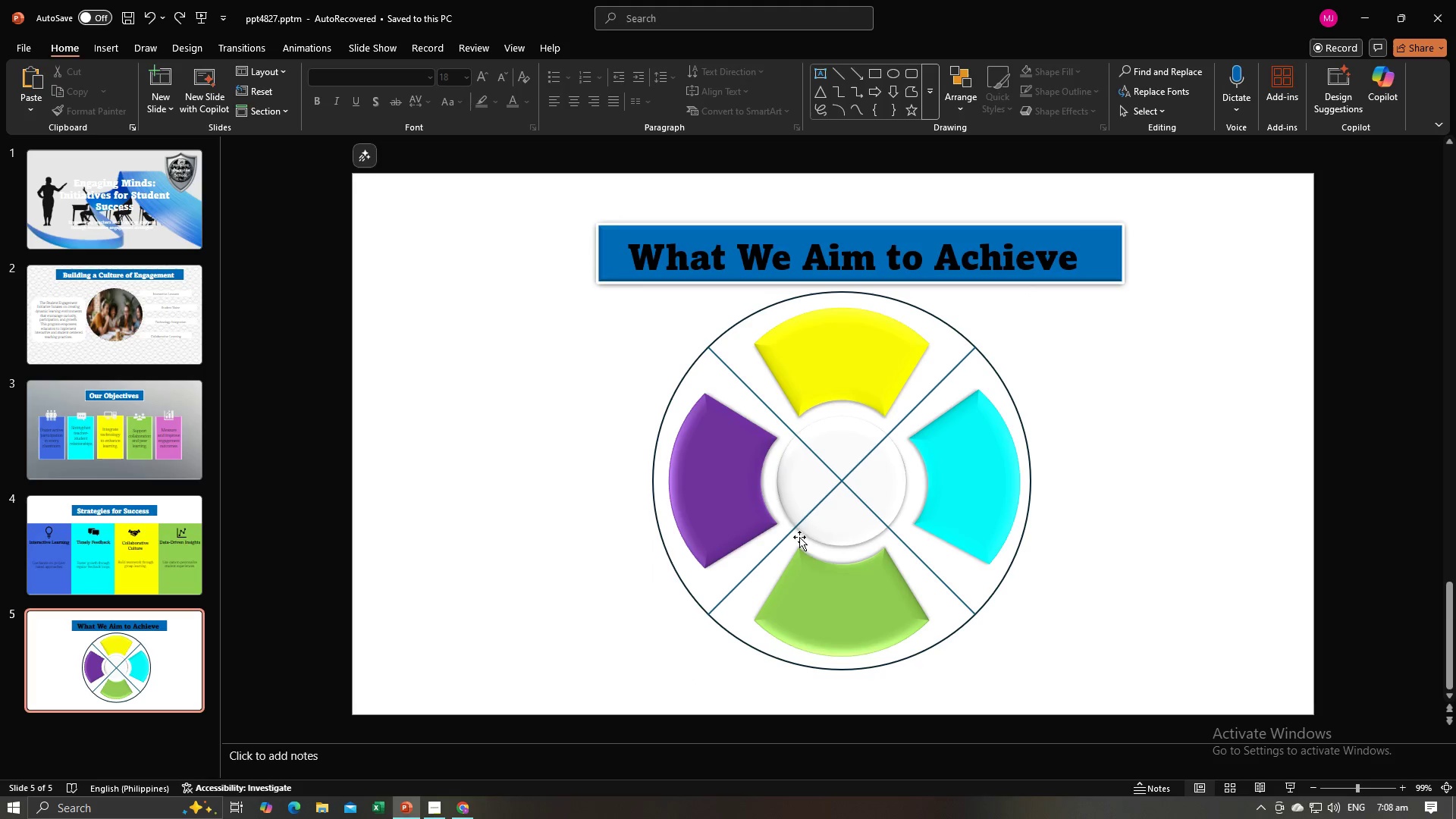 
hold_key(key=ControlLeft, duration=1.53)
left_click([798, 520])
 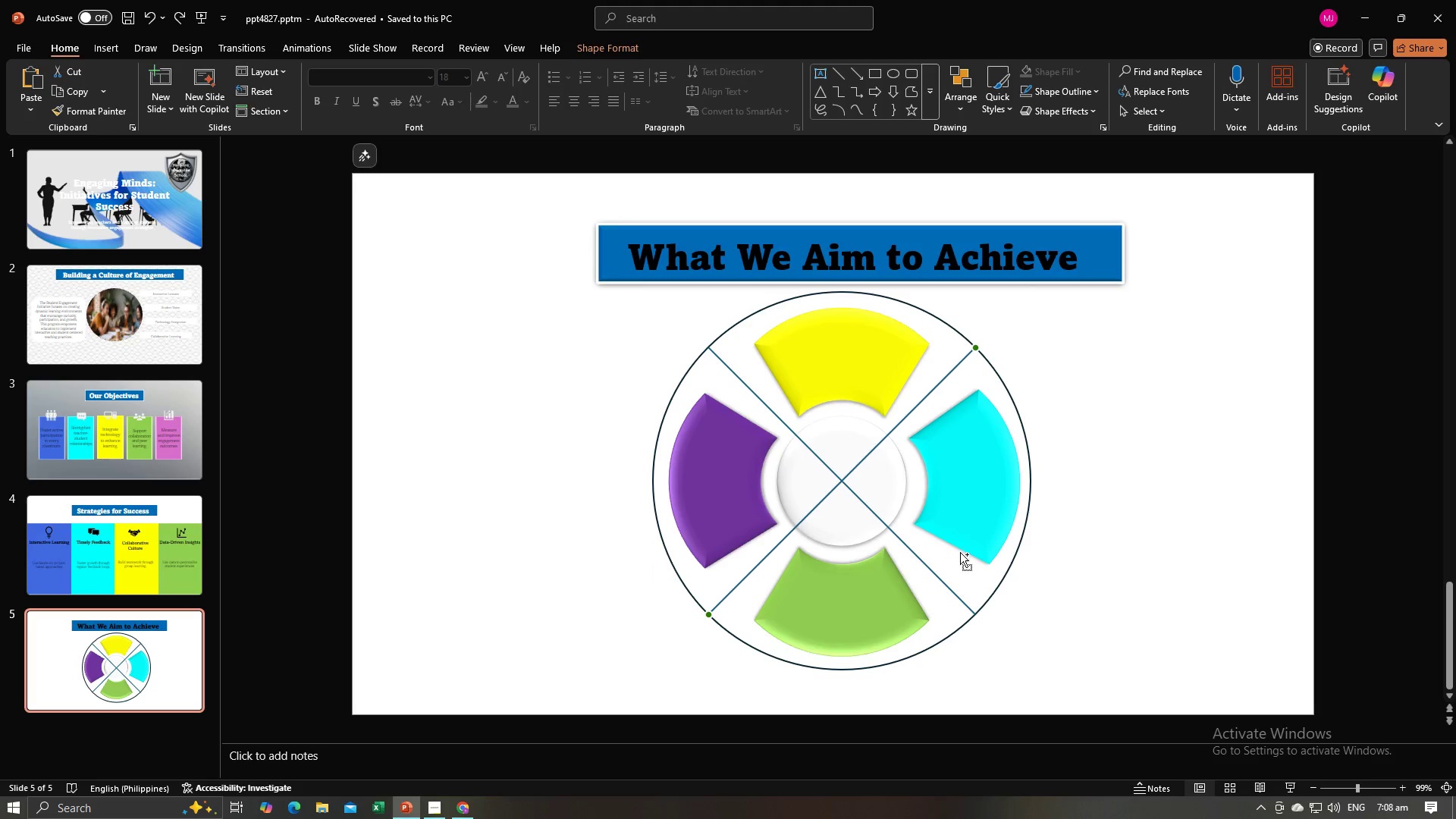 
hold_key(key=ControlLeft, duration=1.53)
left_click([1018, 549])
 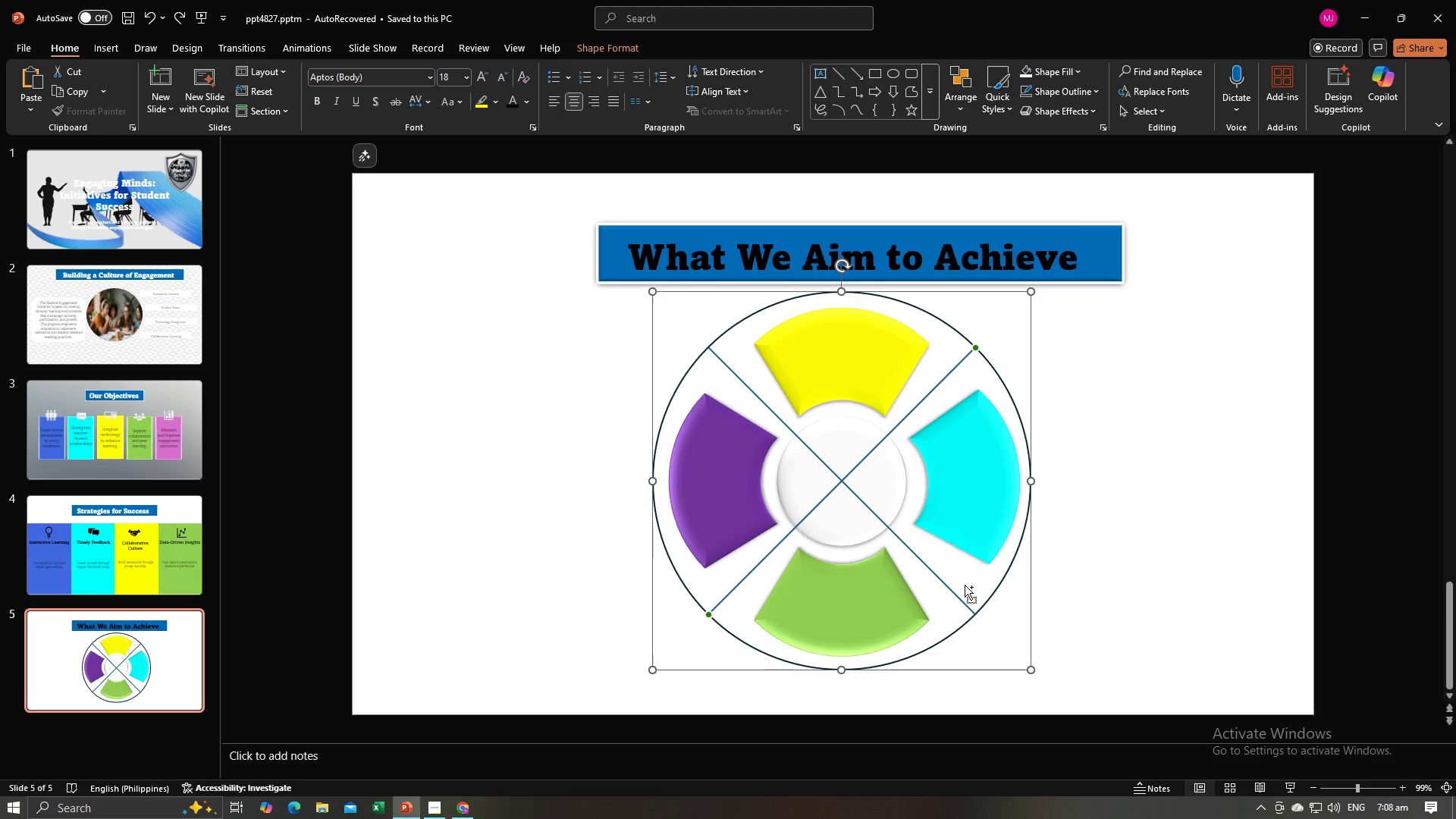 
hold_key(key=ControlLeft, duration=1.52)
left_click([960, 595])
 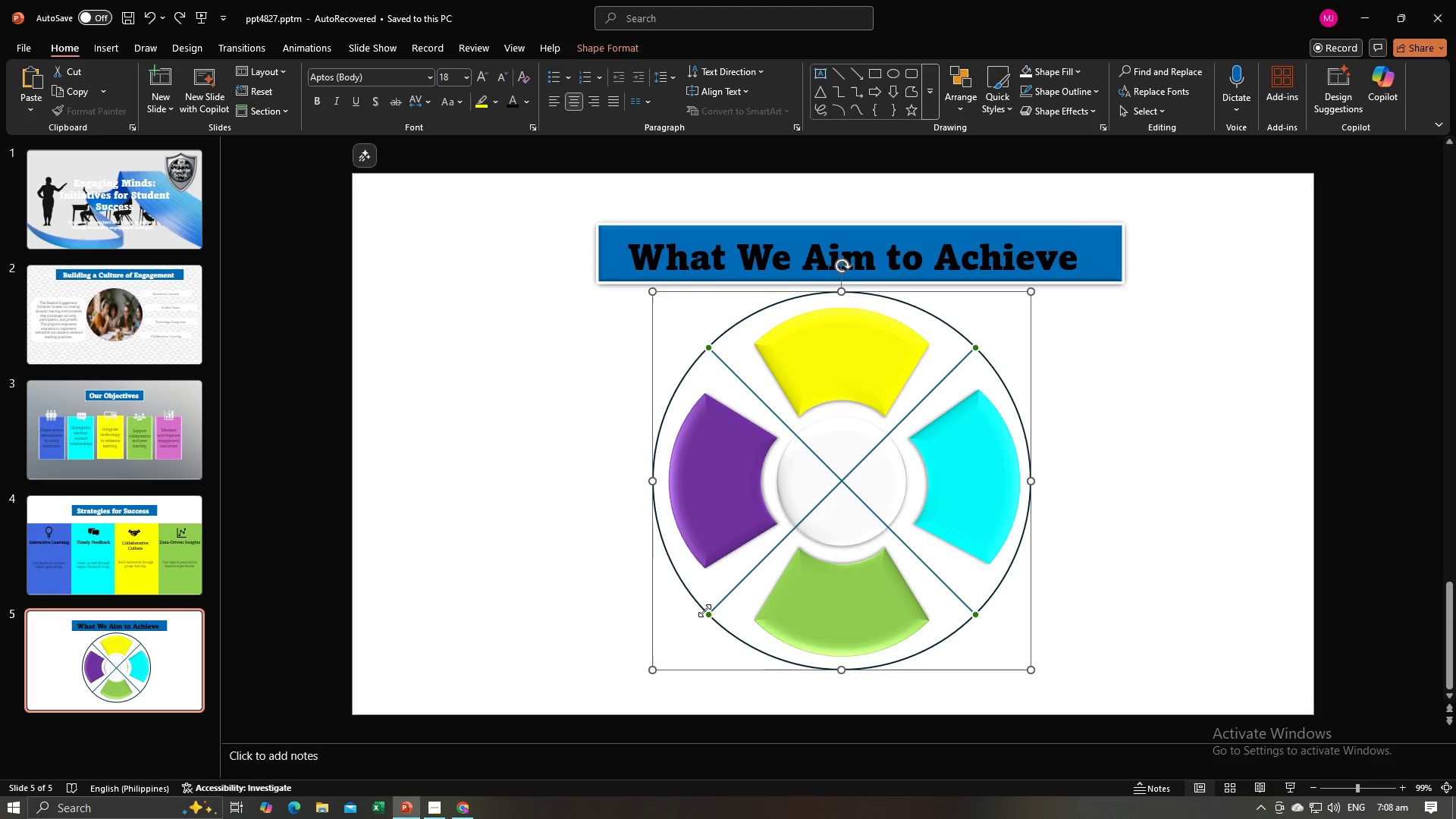 
hold_key(key=ControlLeft, duration=1.51)
 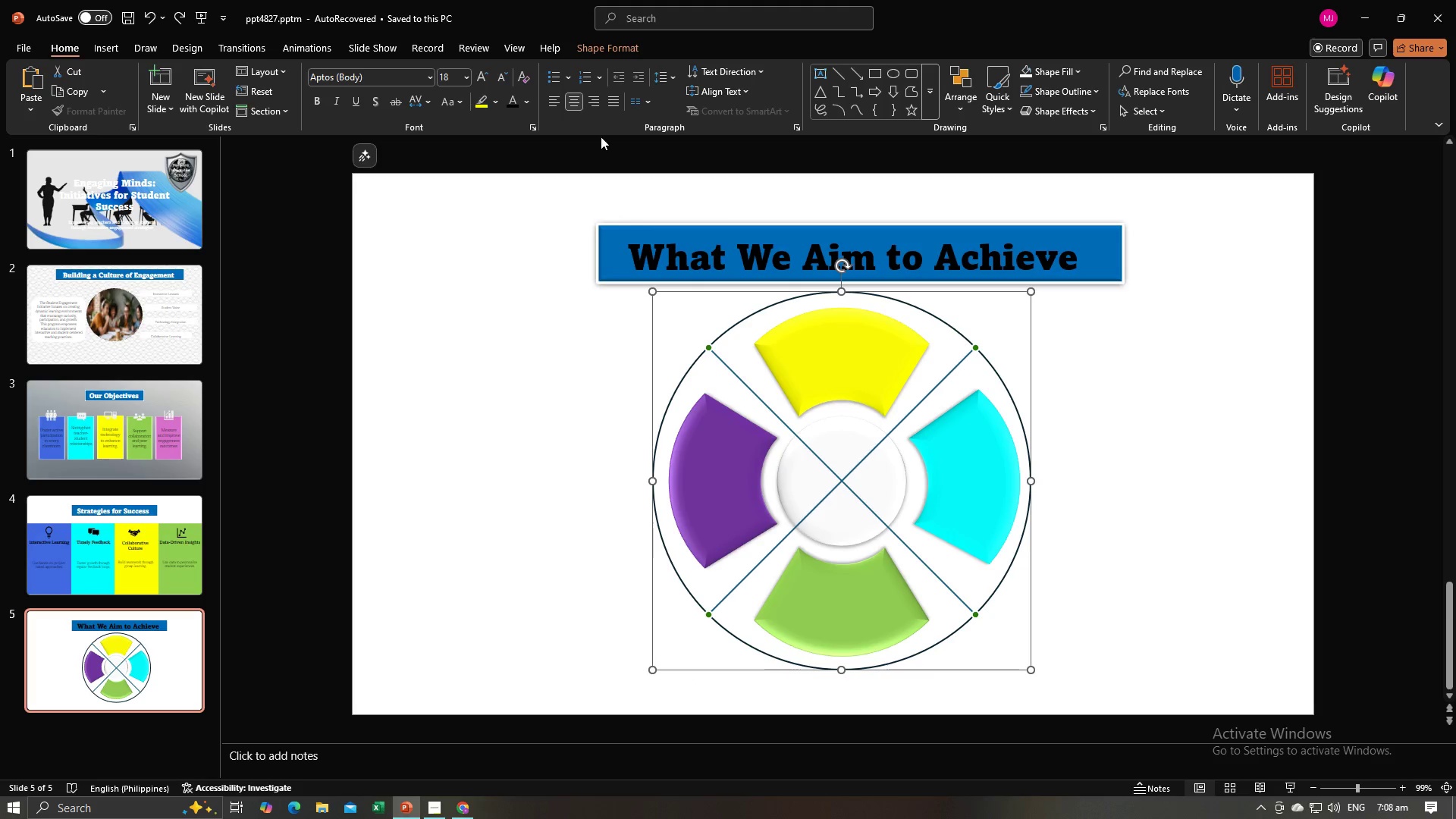 
key(Control+ControlLeft)
 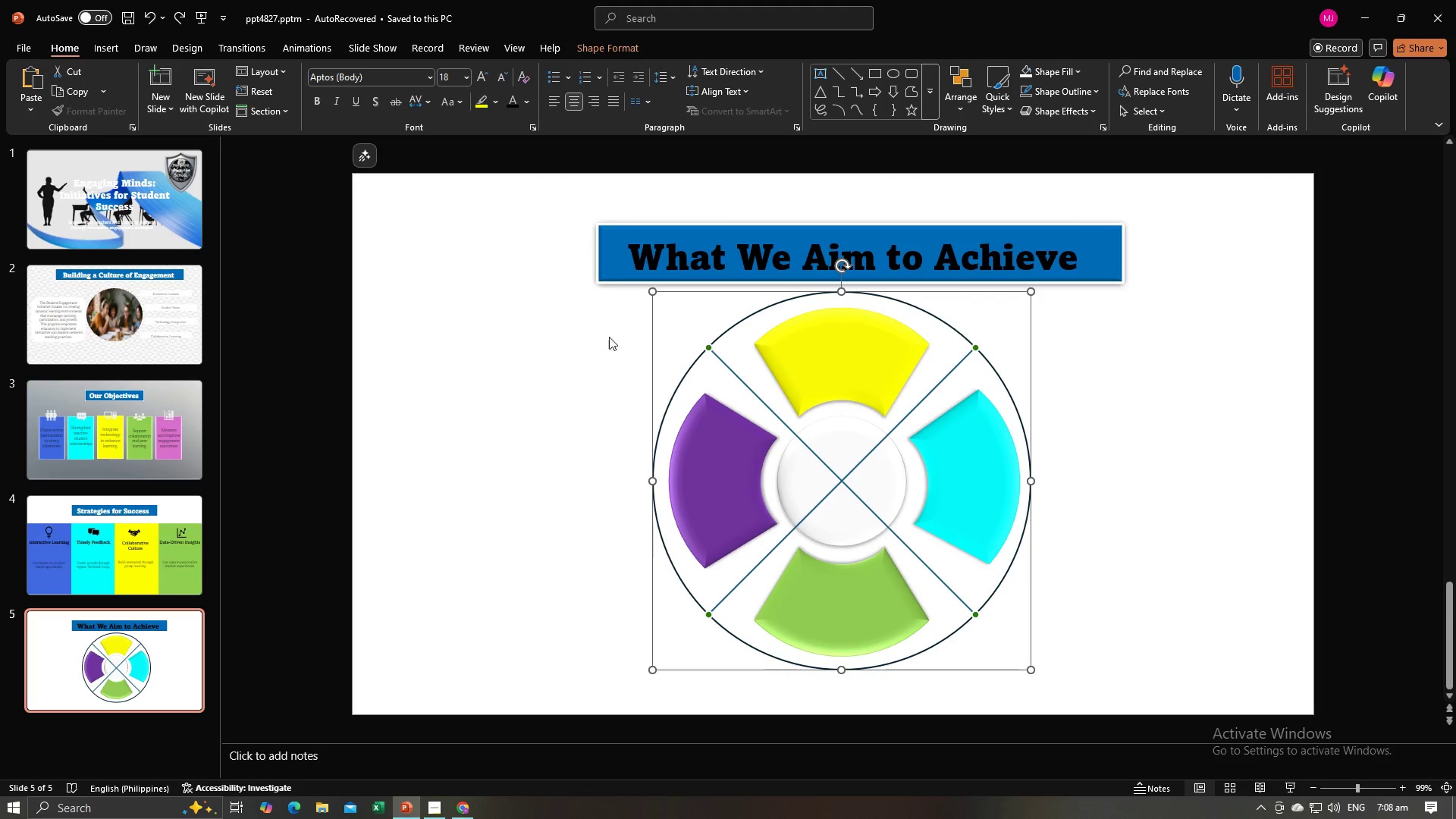 
key(Control+ControlLeft)
 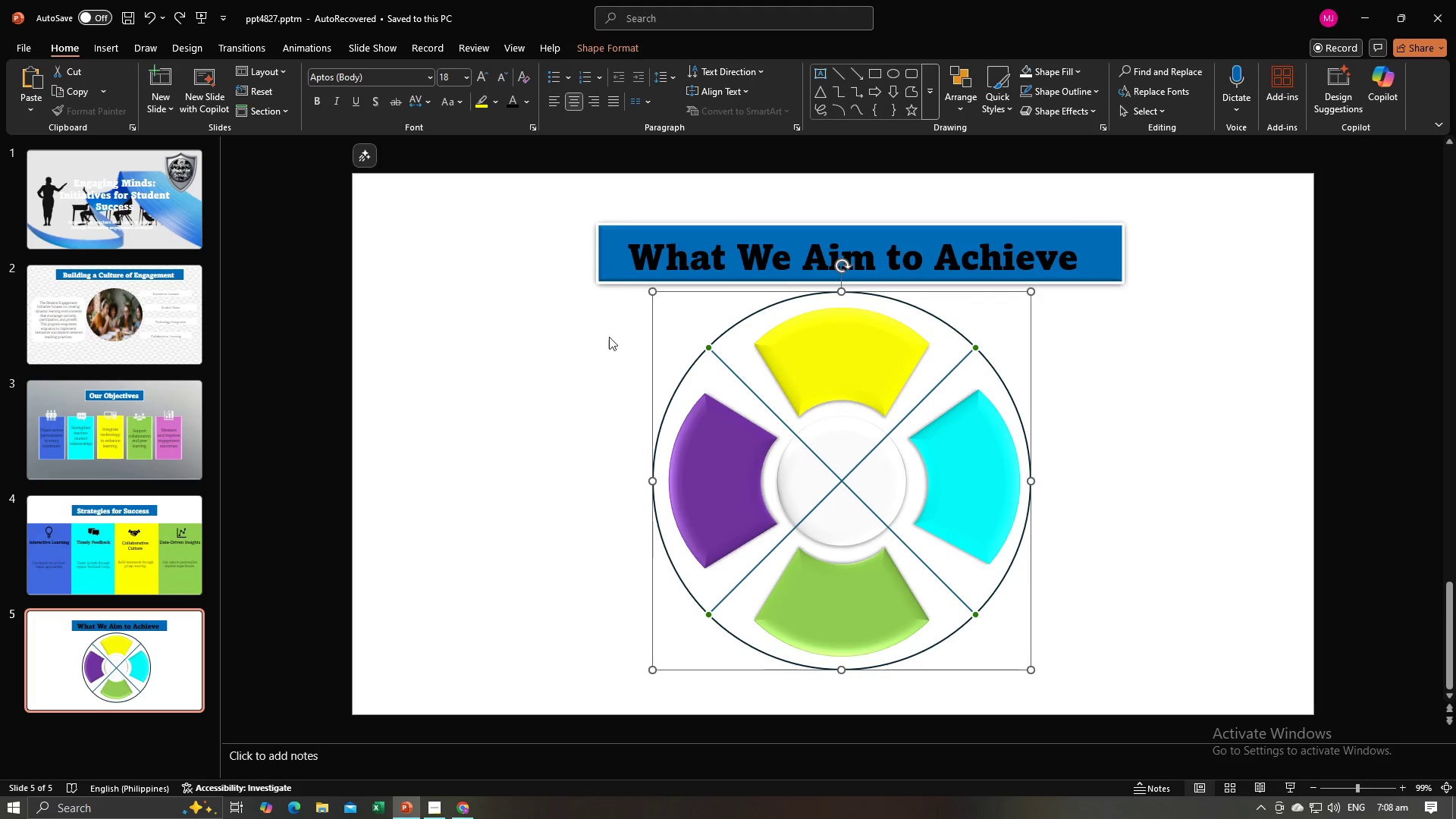 
key(Control+ControlLeft)
 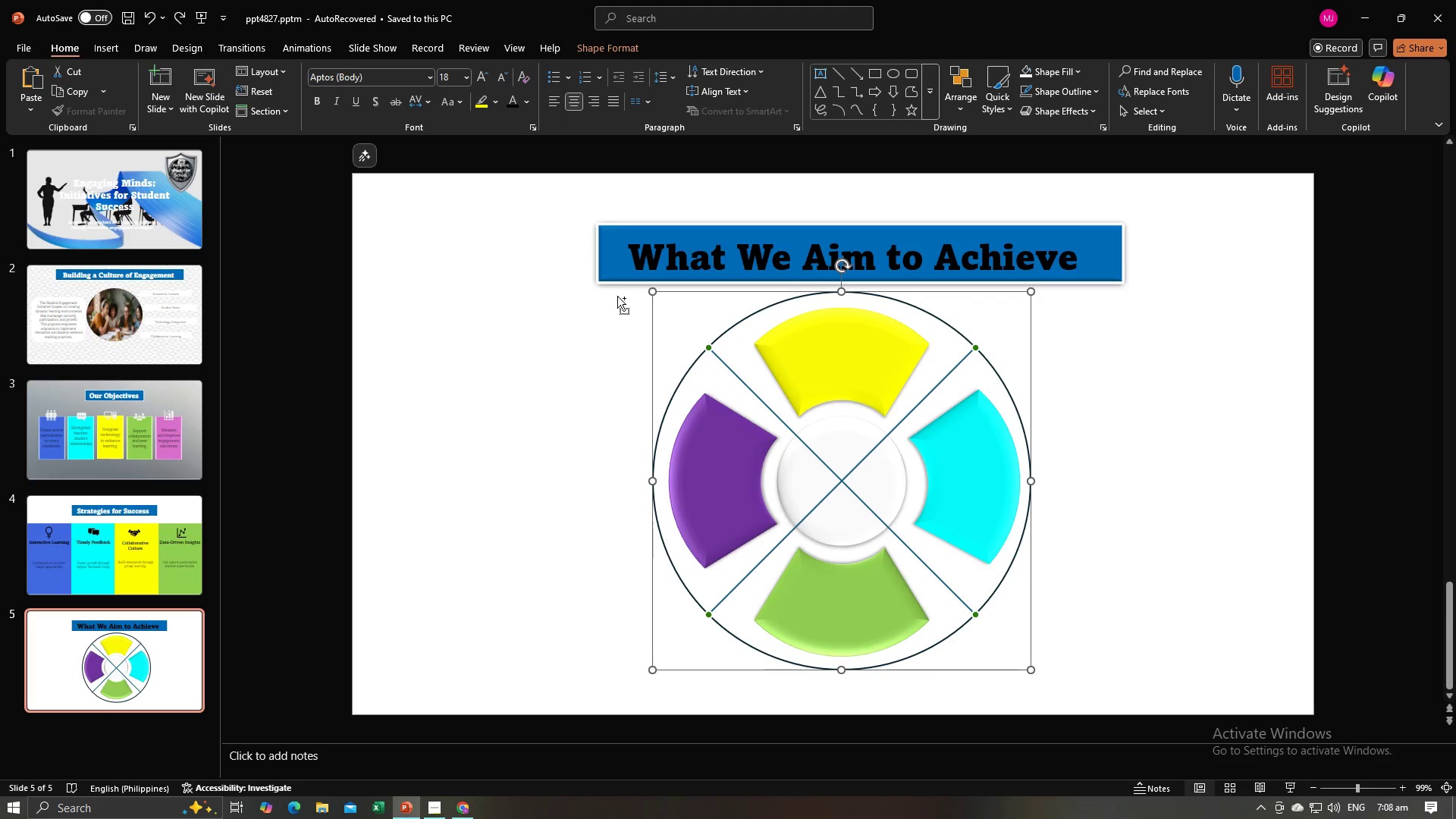 
key(Control+ControlLeft)
 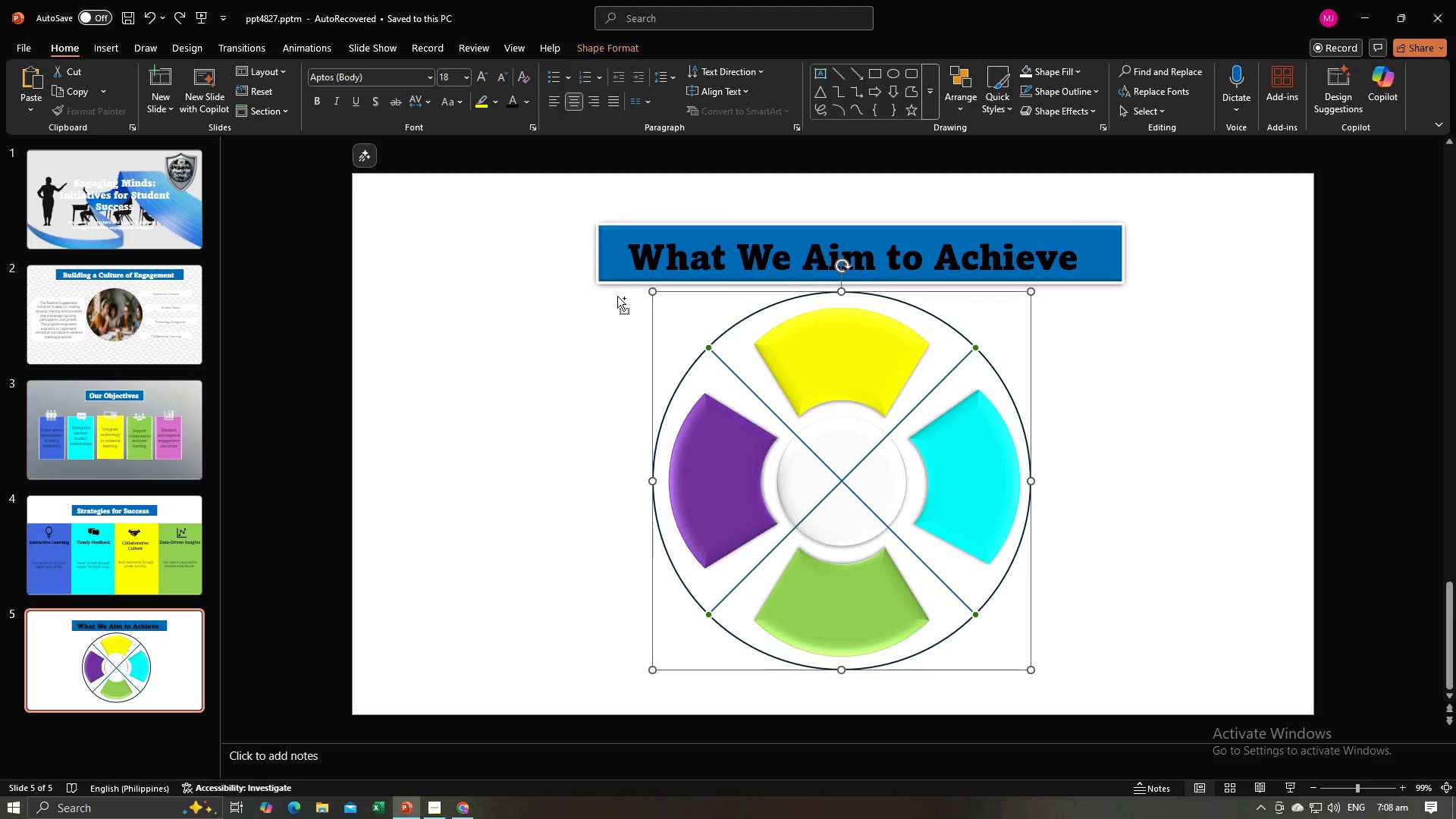 
key(Control+ControlLeft)
 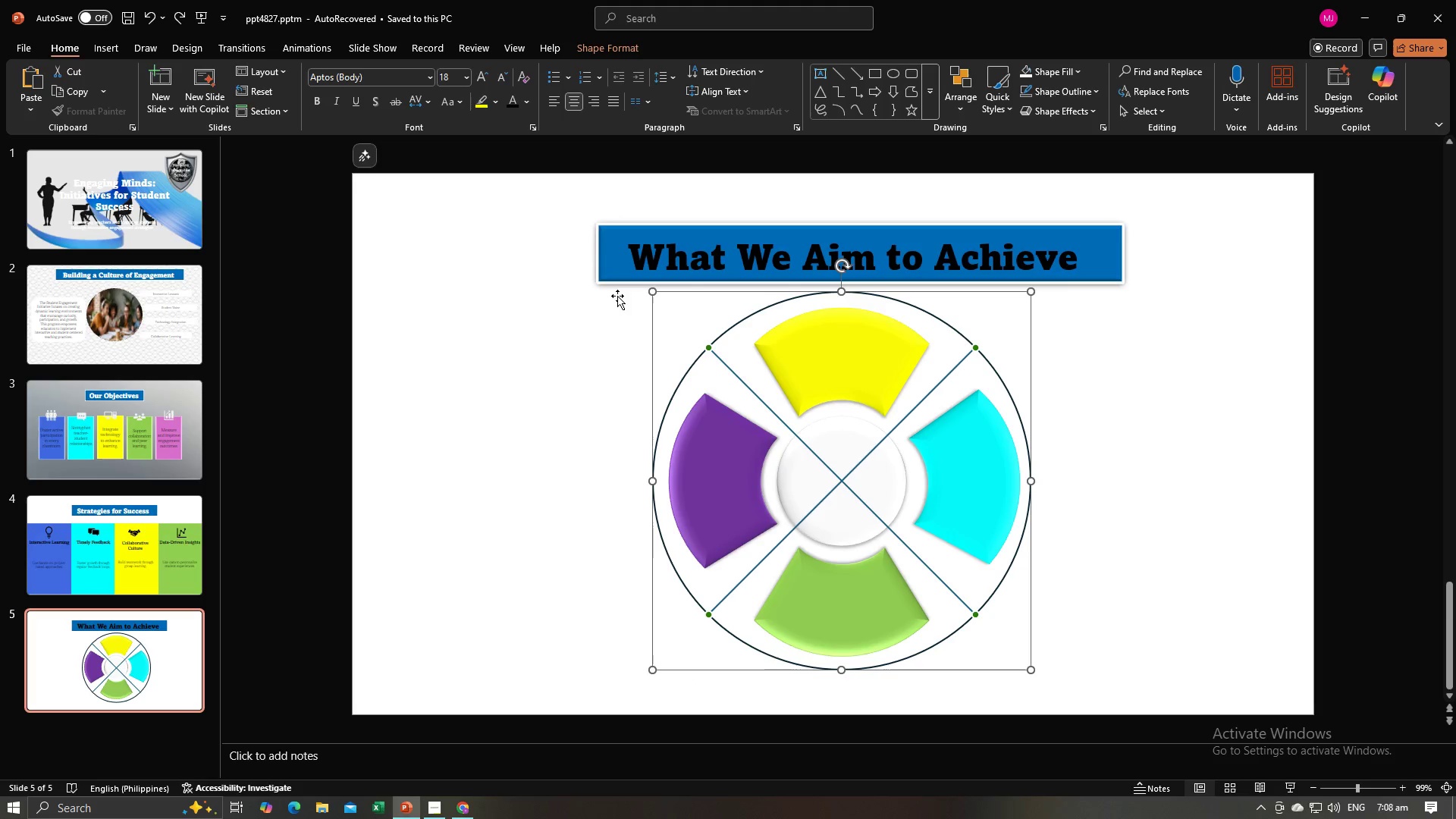 
key(Control+ControlLeft)
 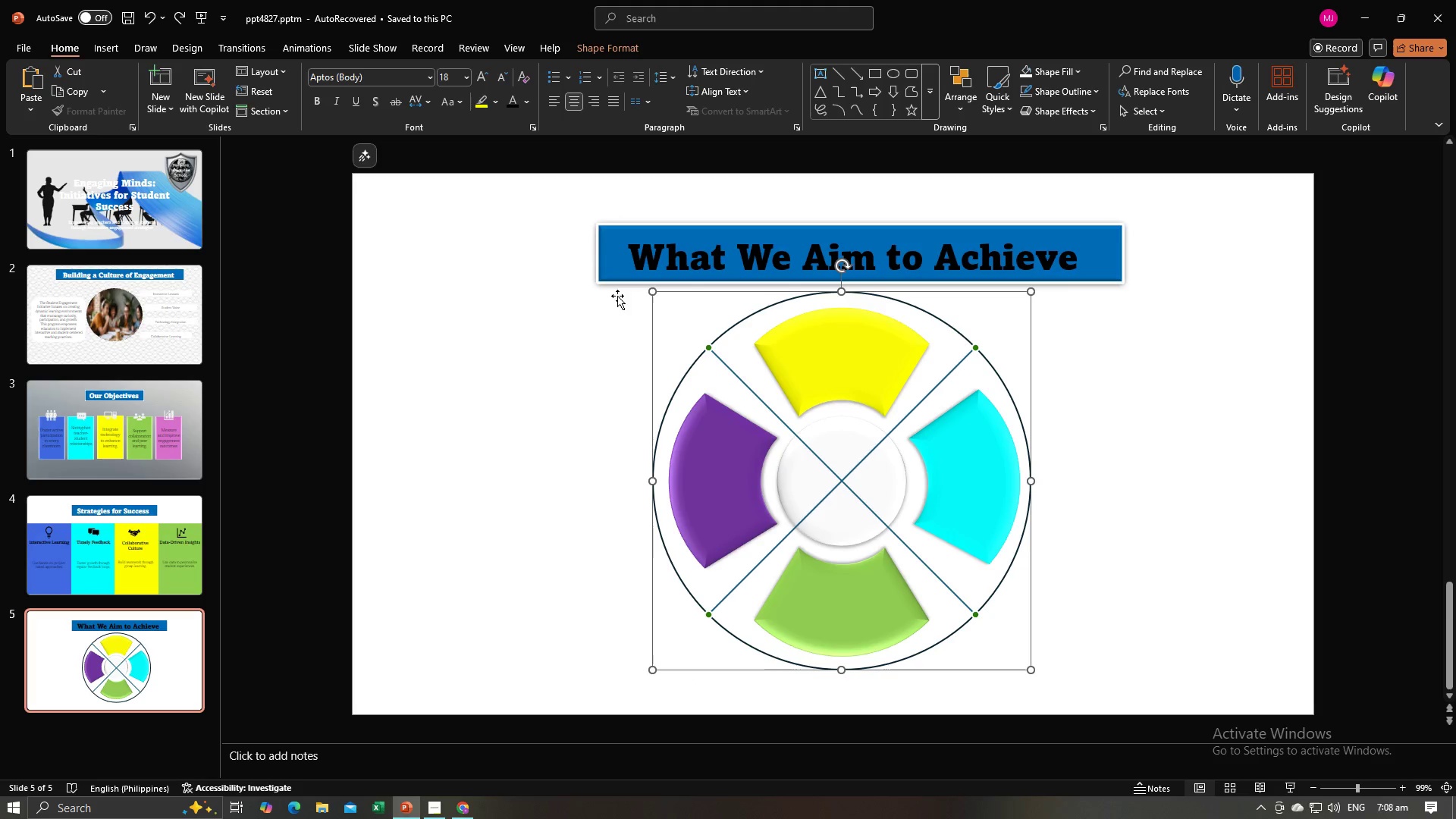 
key(Control+ControlLeft)
 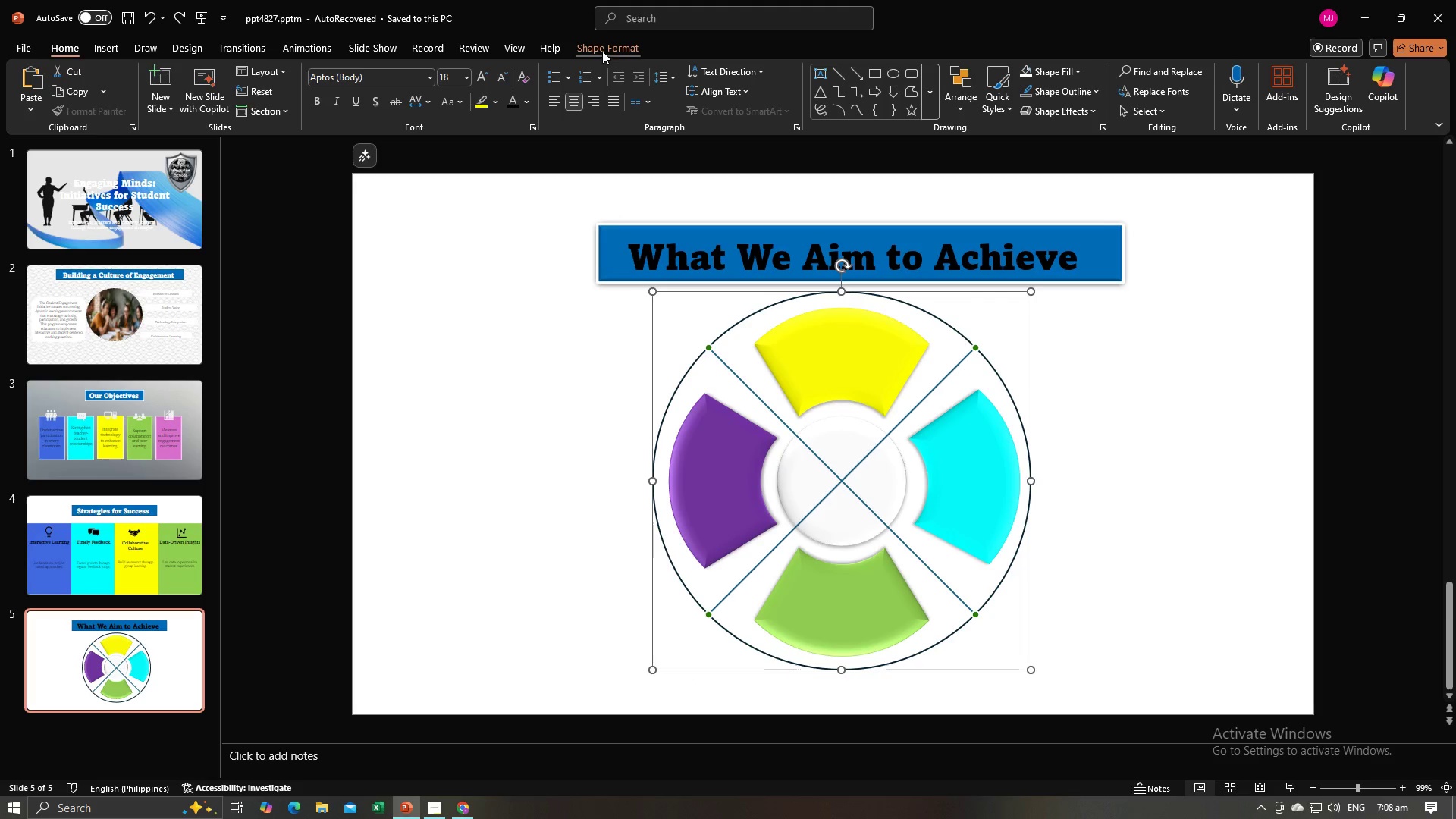 
left_click([602, 51])
 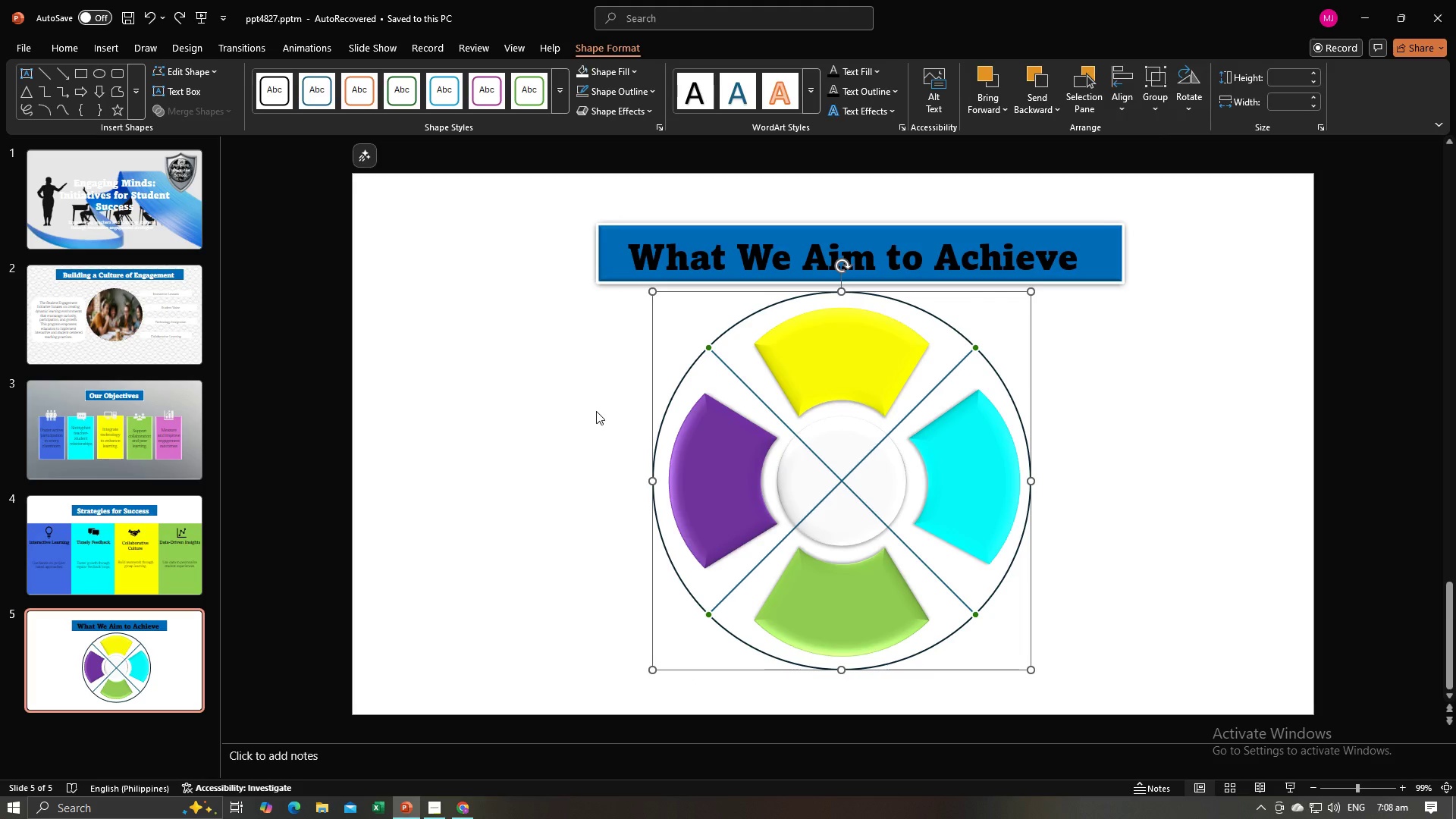 
wait(14.22)
 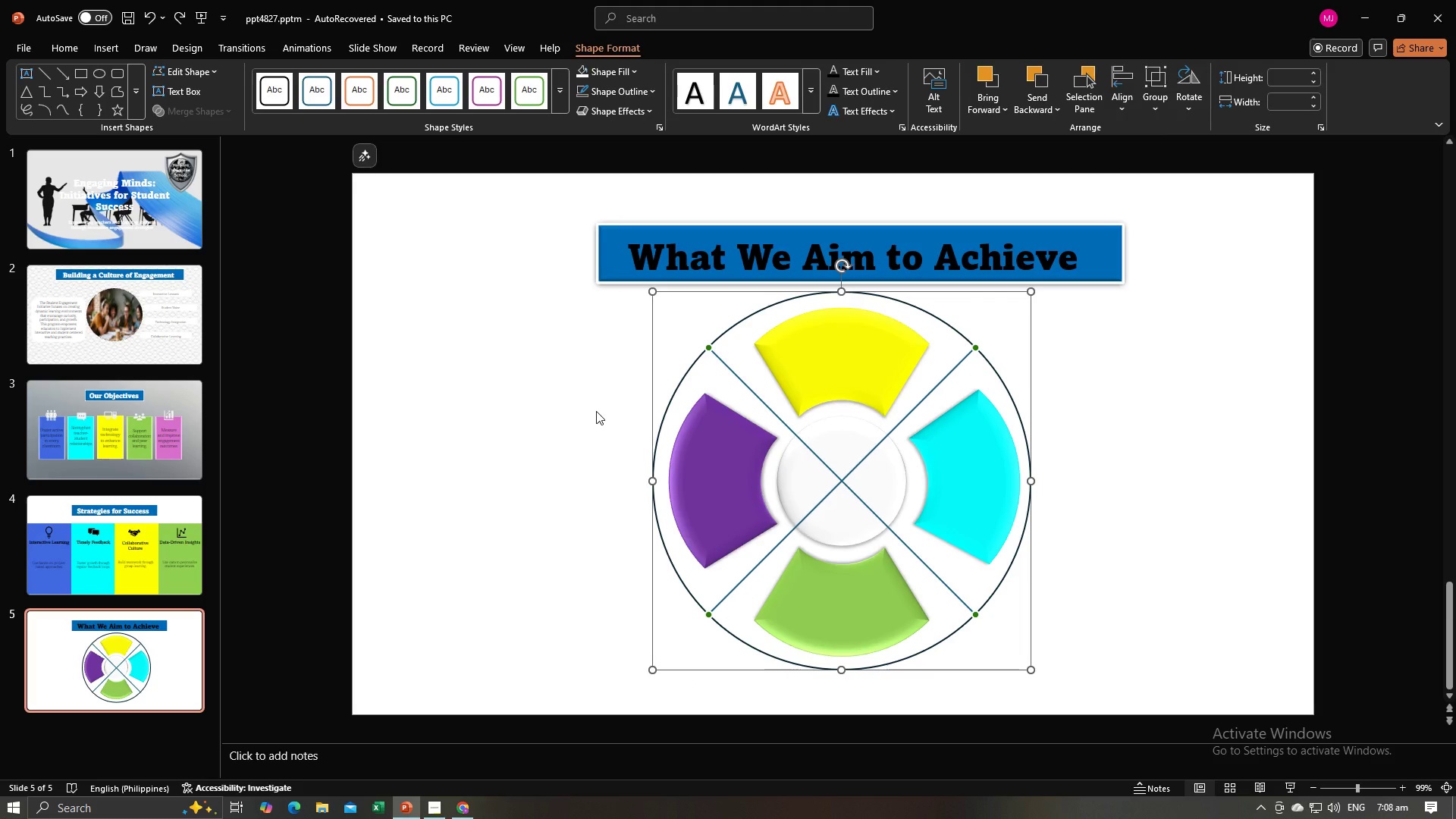 
left_click([99, 62])
 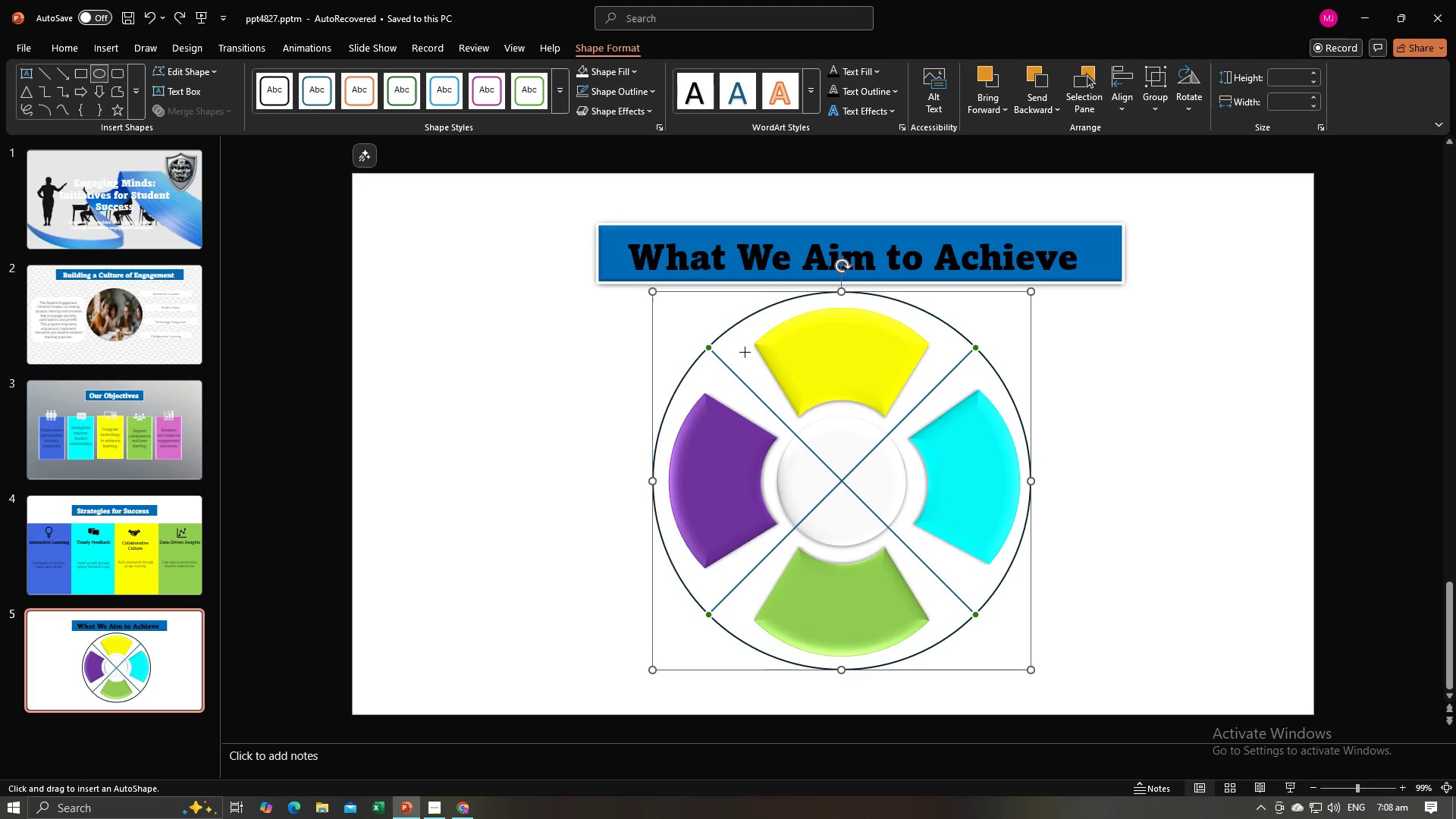 
left_click_drag(start_coordinate=[744, 345], to_coordinate=[613, 521])
 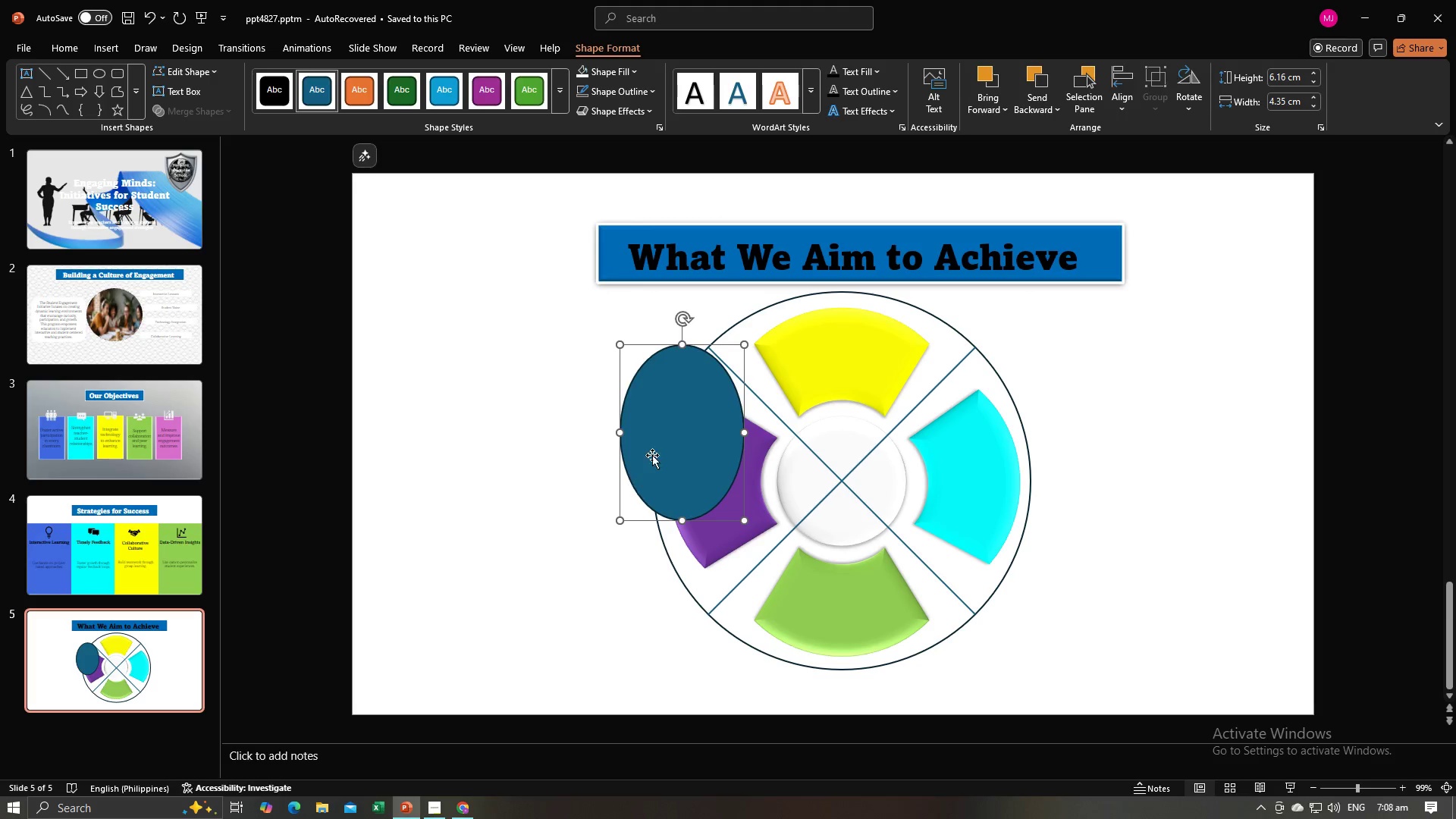 
left_click([652, 455])
 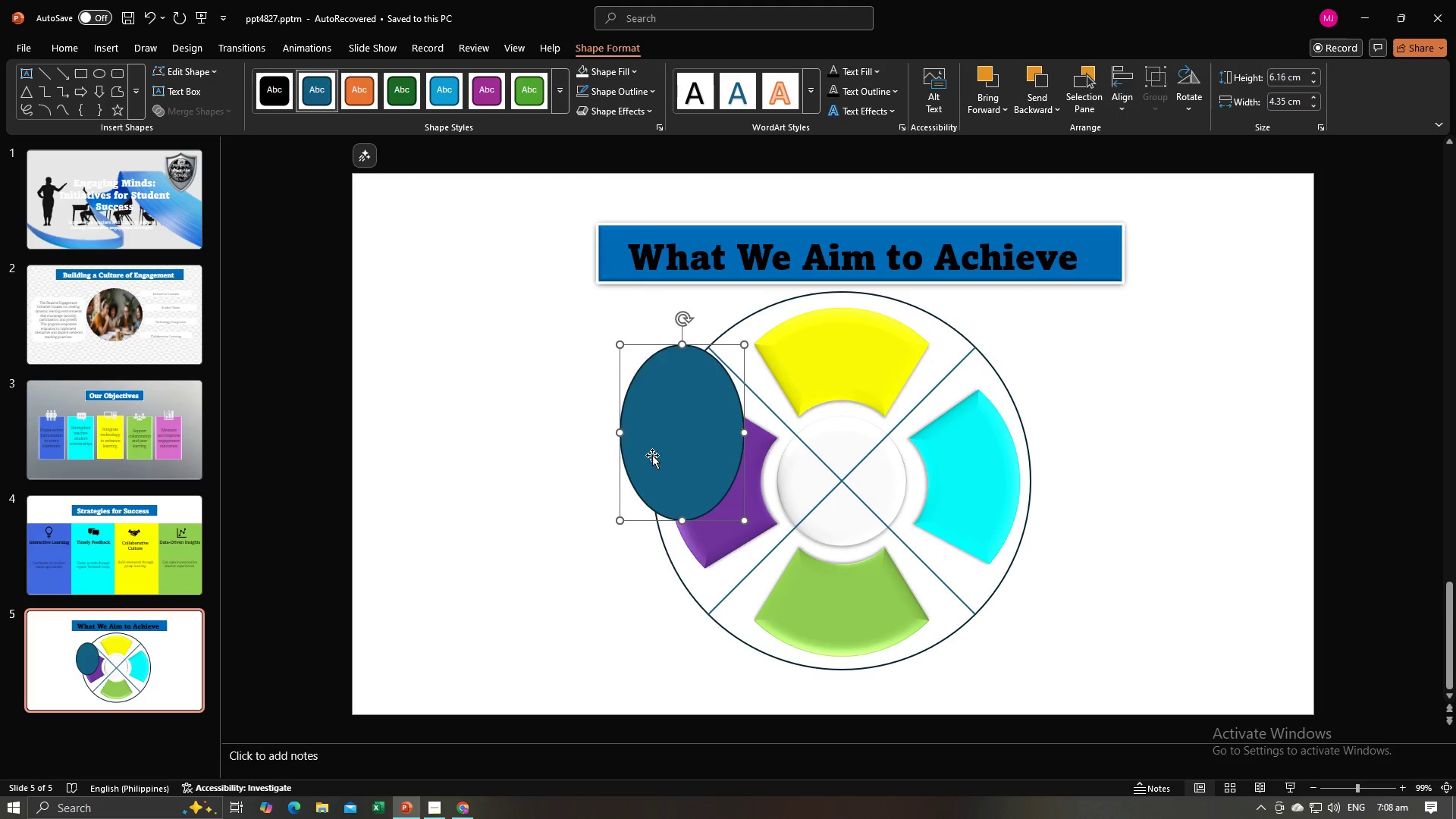 
key(Backspace)
 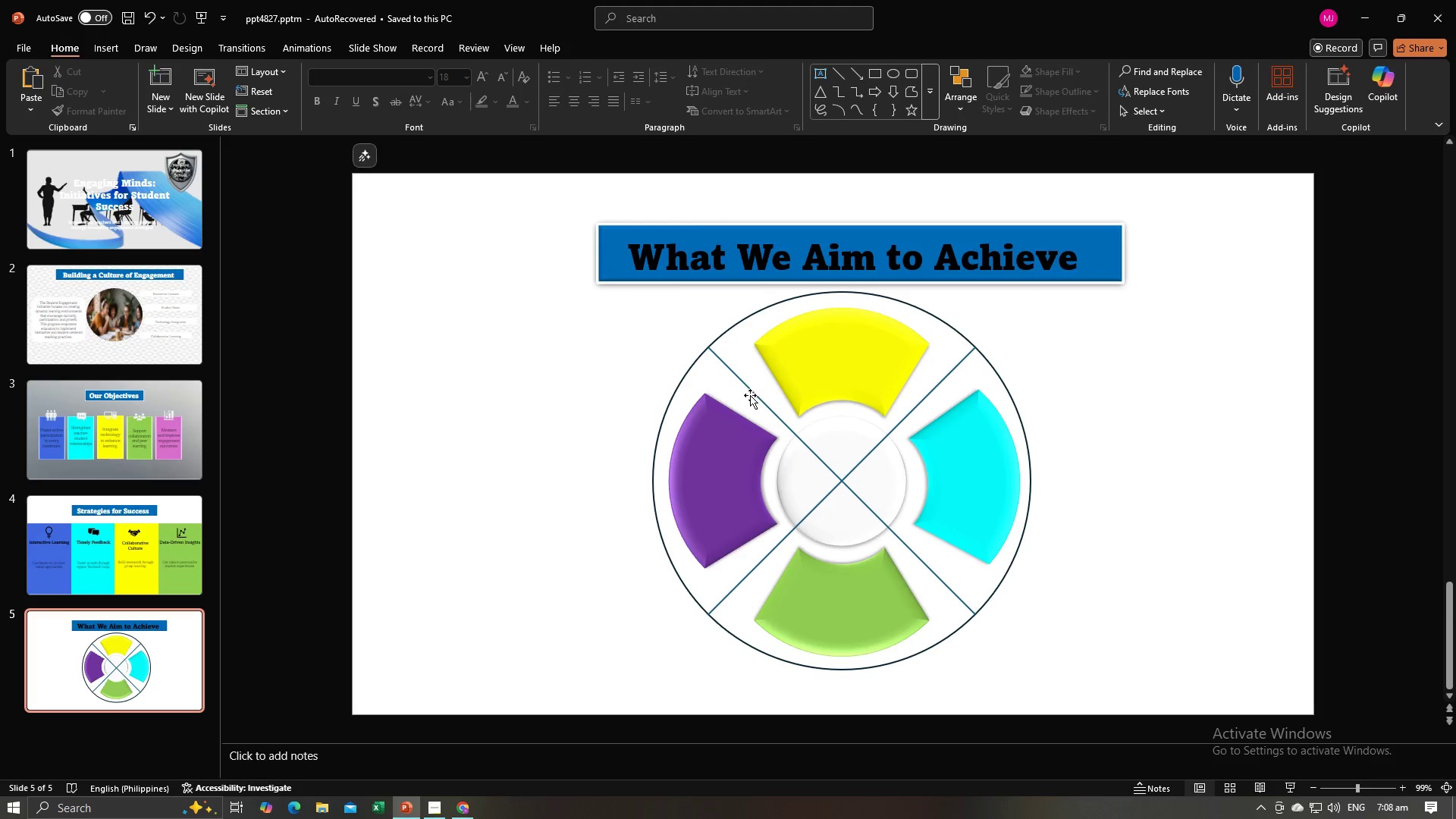 
left_click([750, 392])
 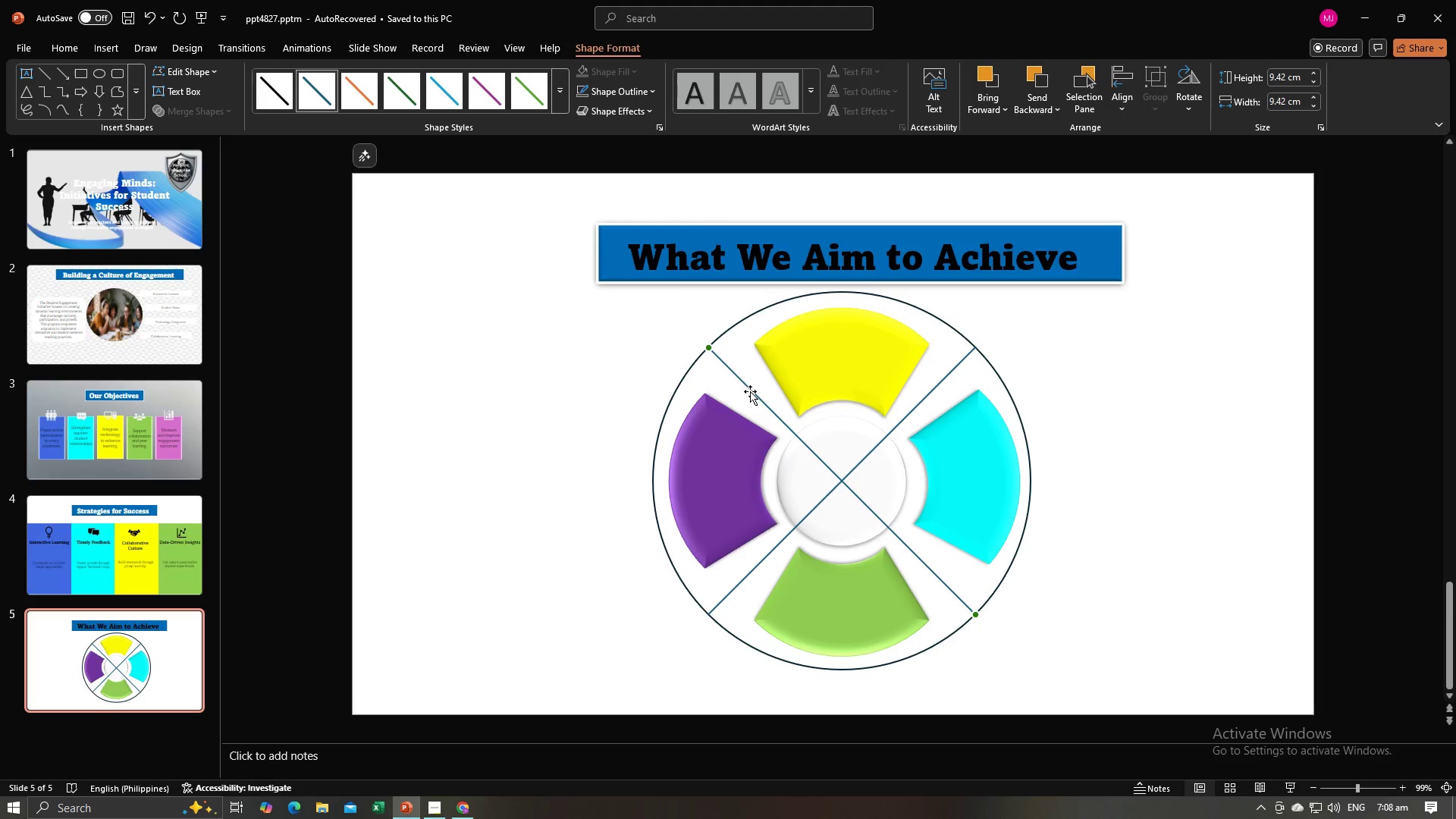 
key(Backspace)
 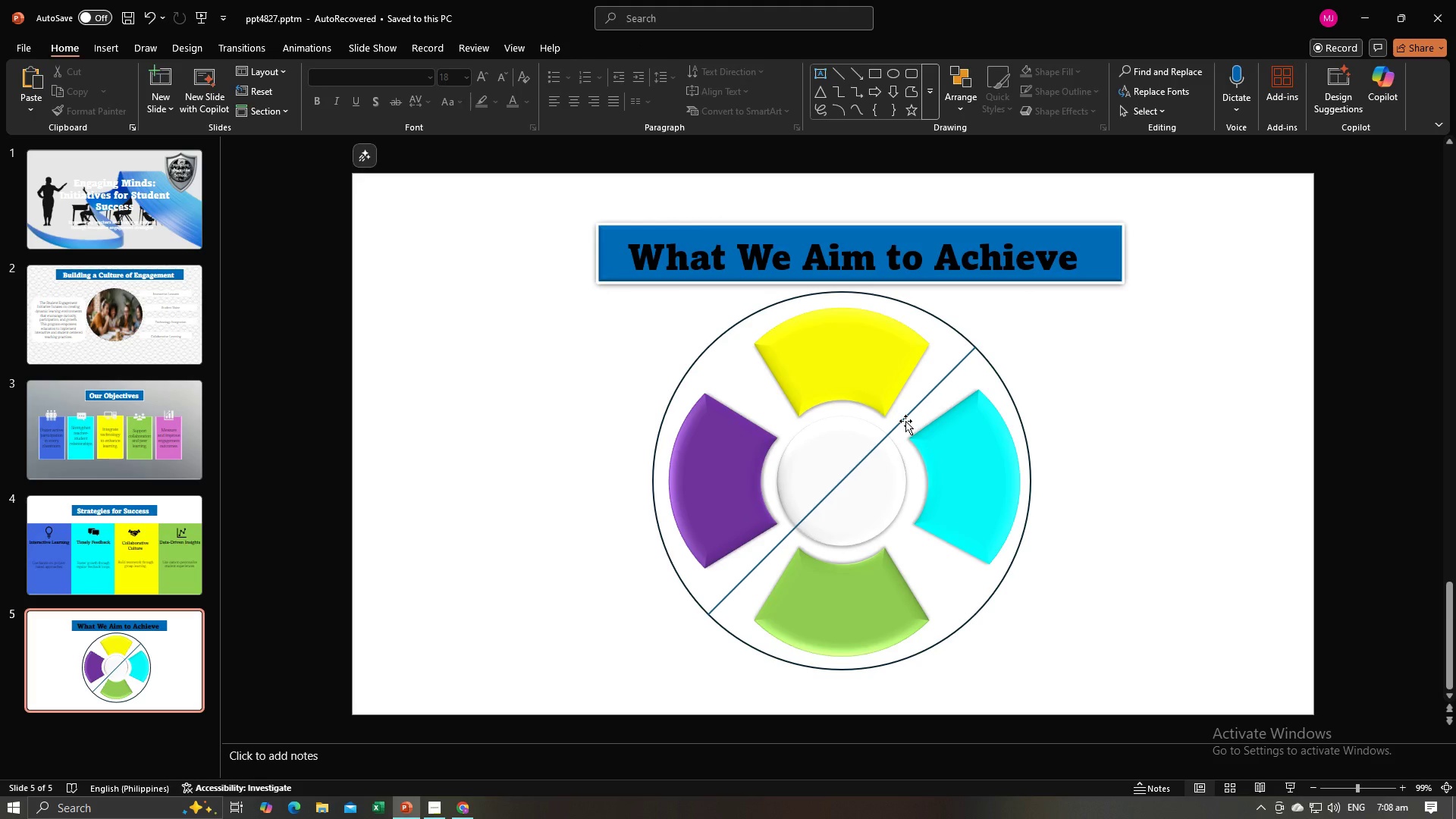 
left_click([905, 421])
 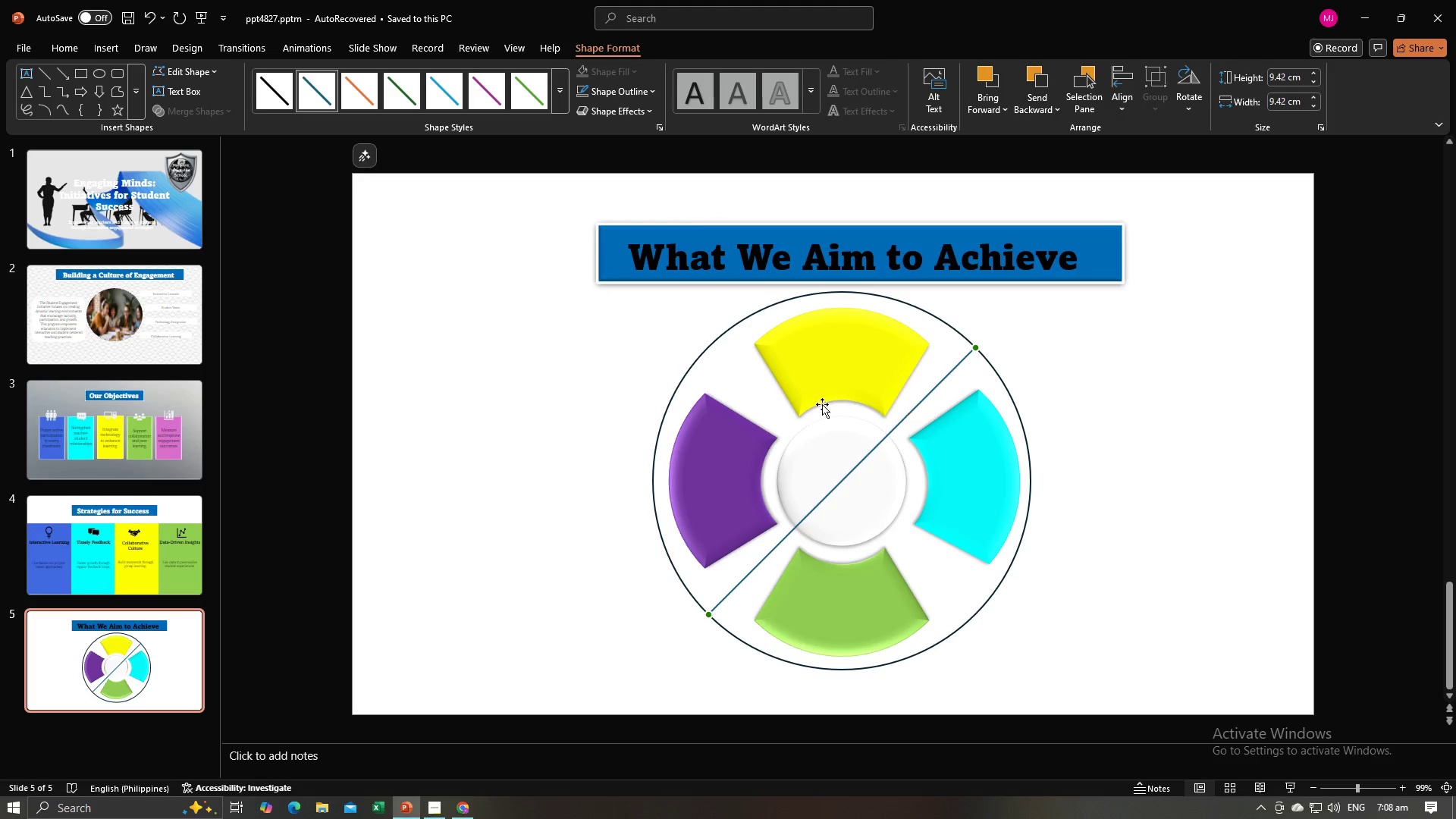 
key(Backspace)
 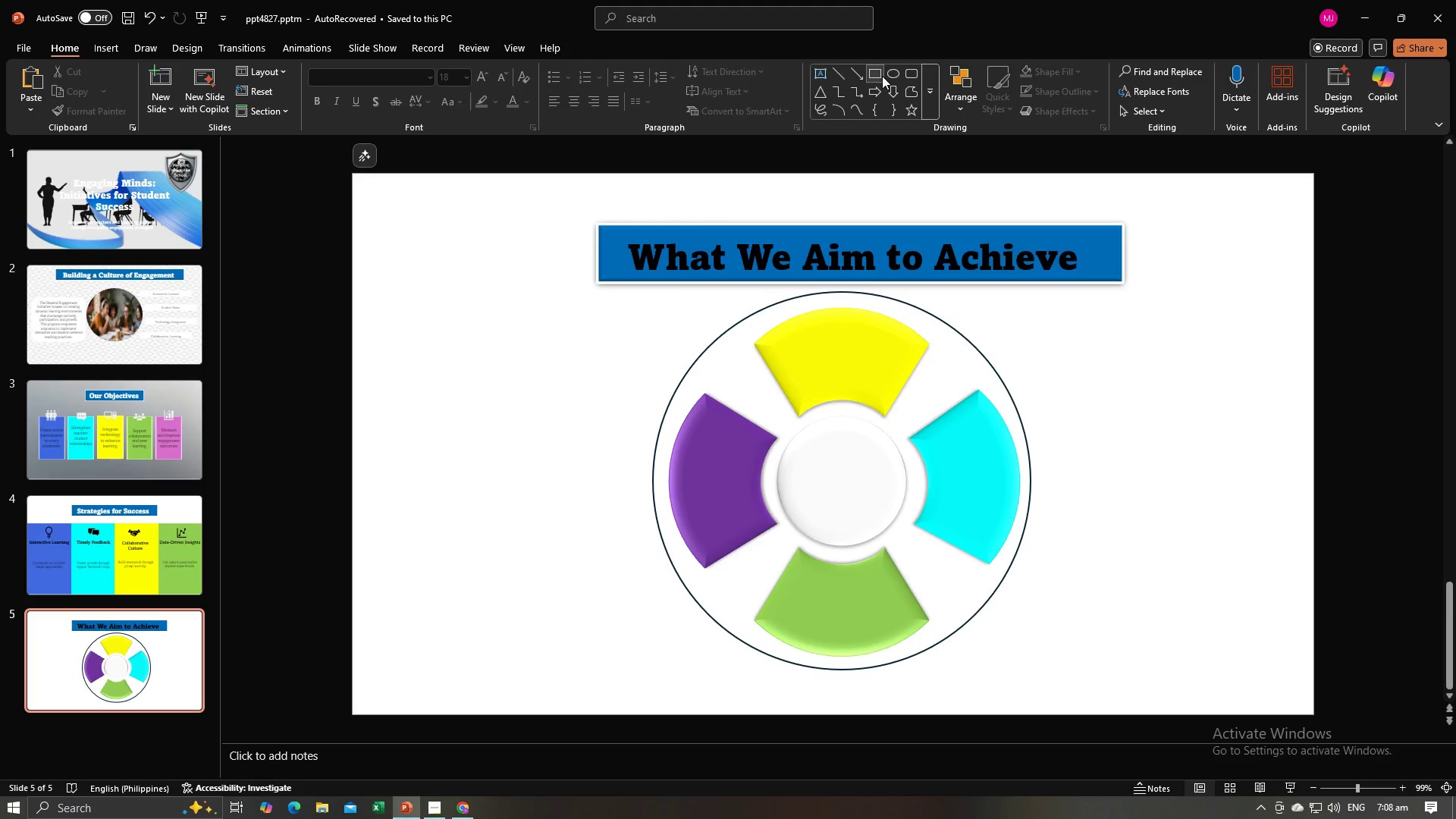 
left_click([910, 77])
 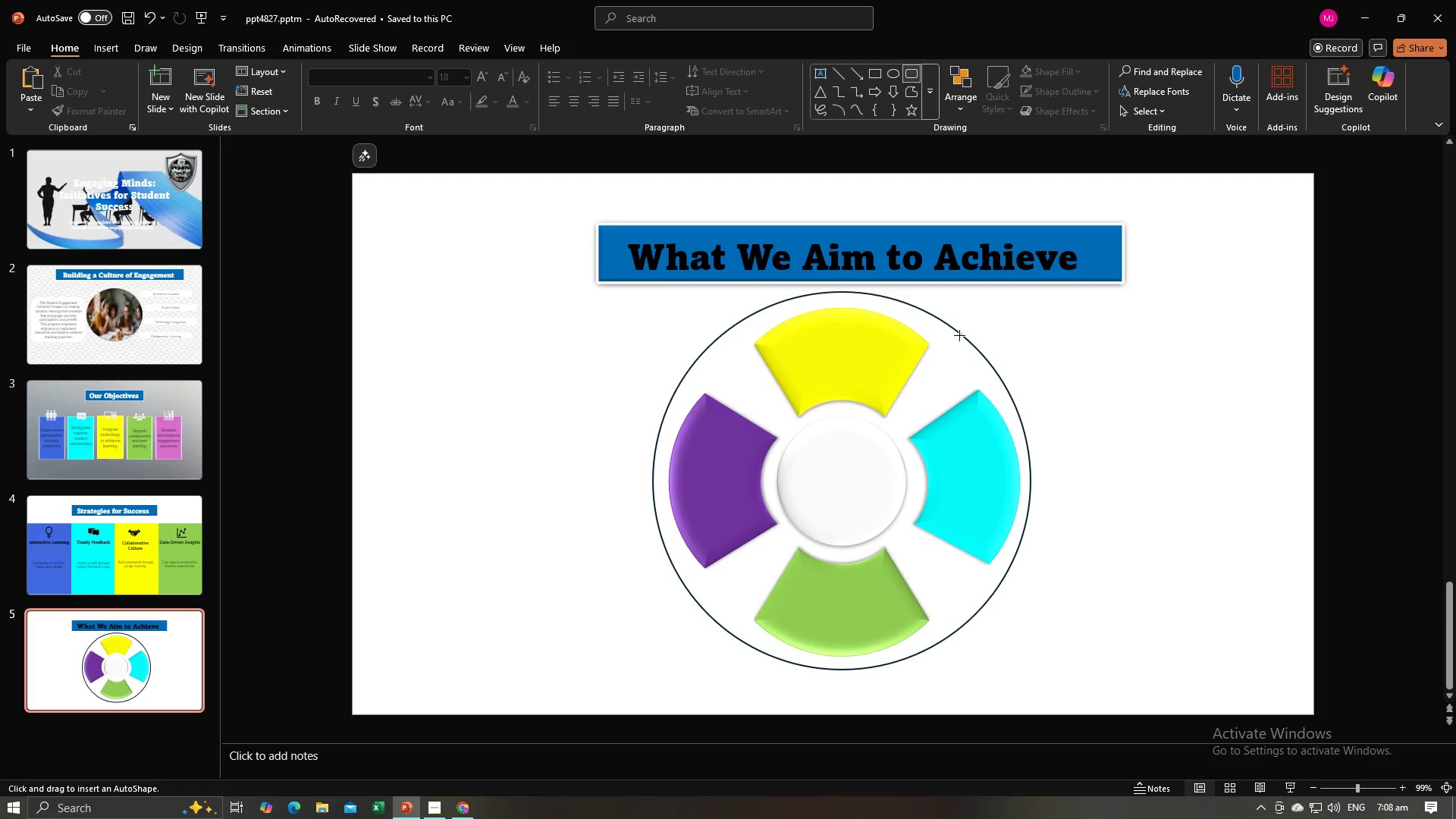 
left_click_drag(start_coordinate=[962, 335], to_coordinate=[962, 366])
 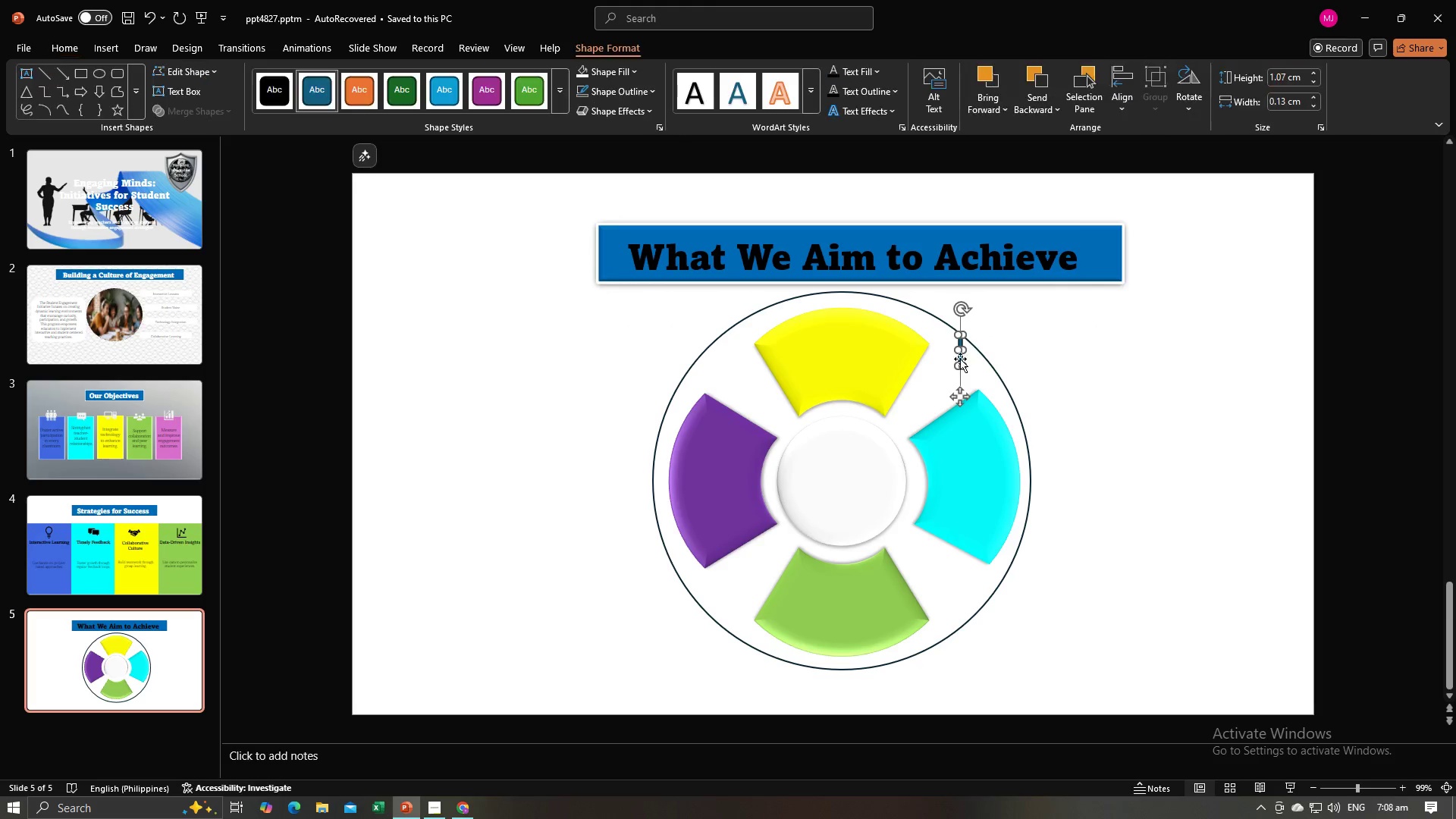 
key(Control+Z)
 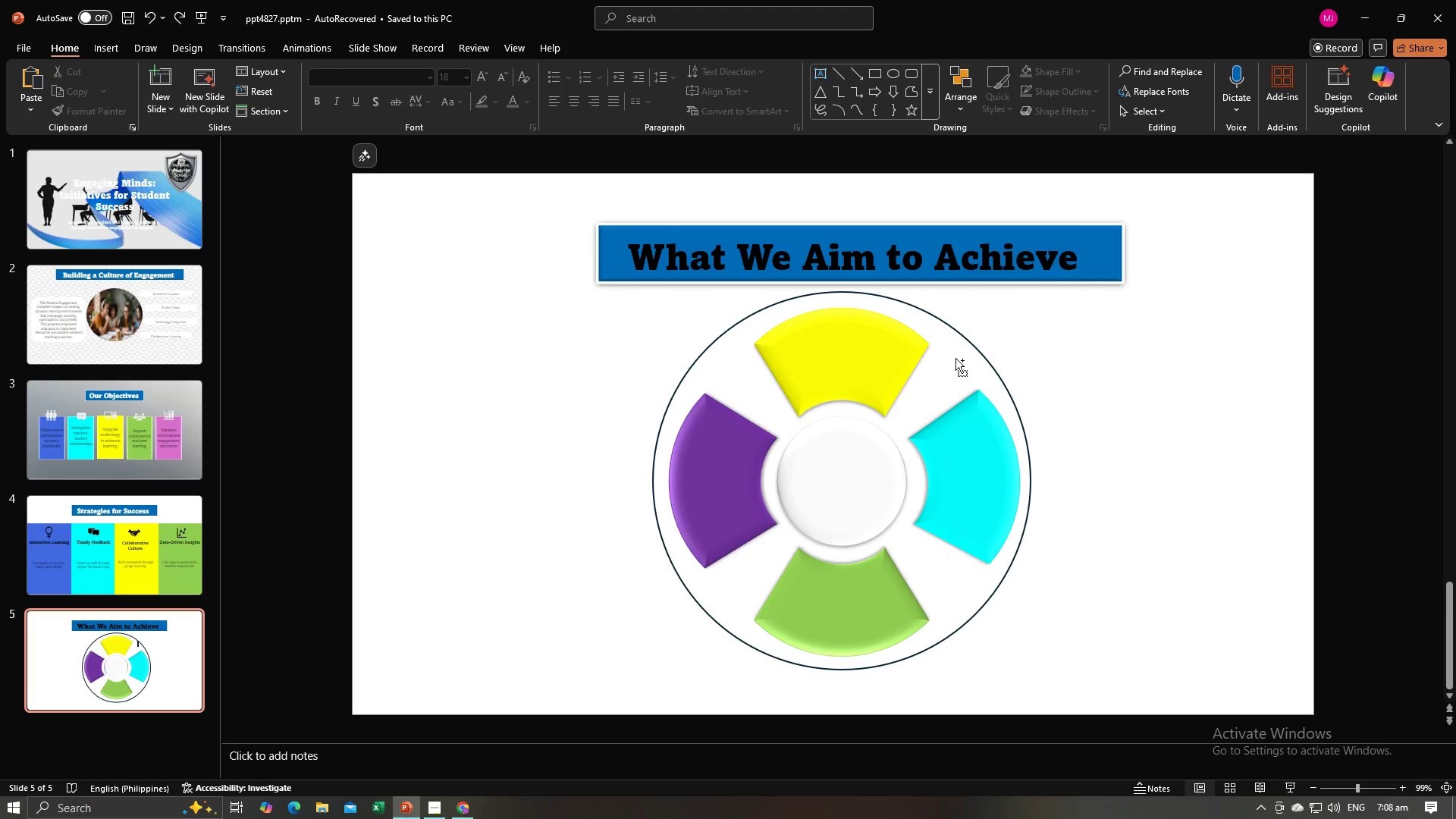 
key(Control+Z)
 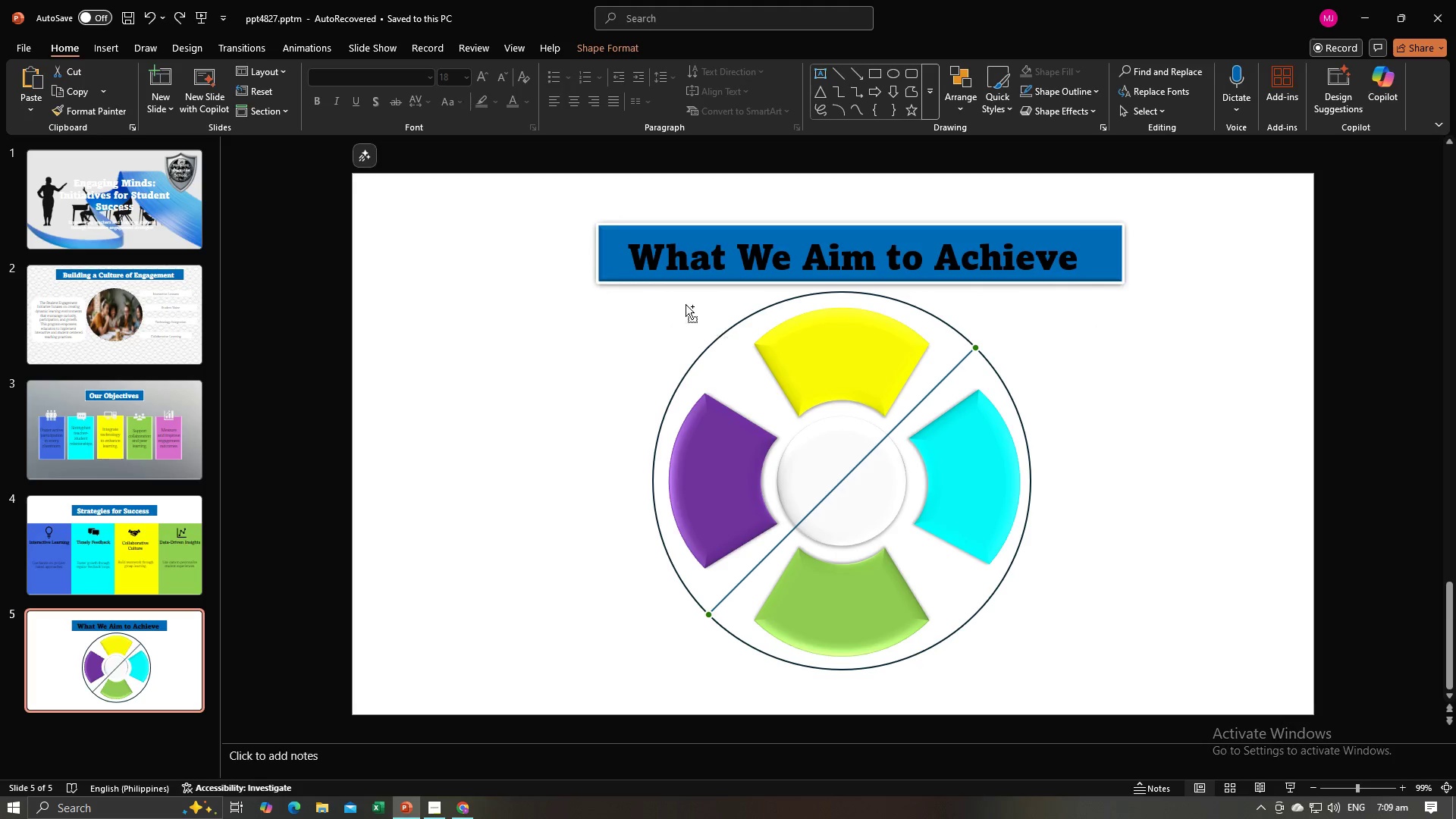 
key(Control+Z)
 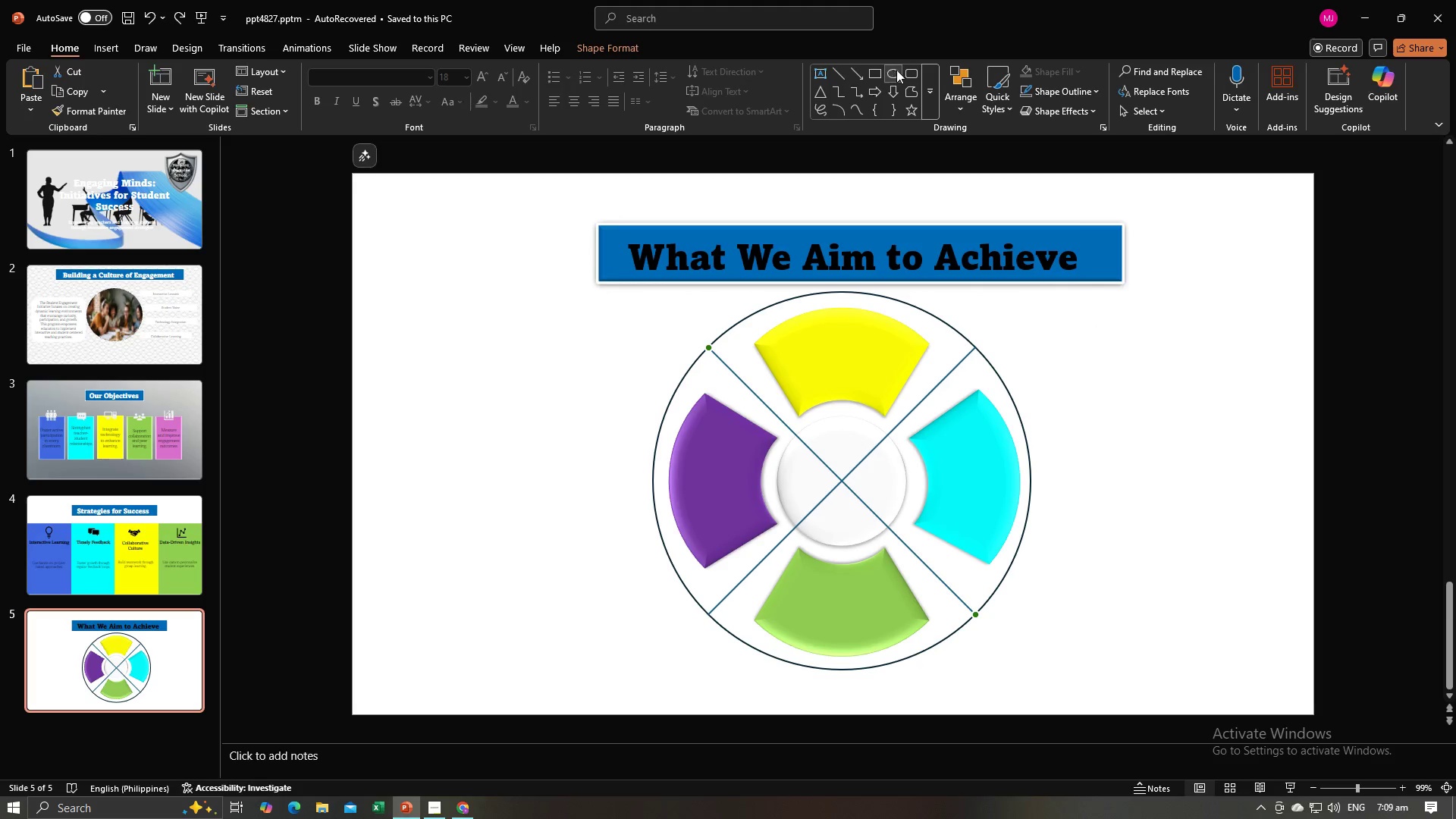 
left_click([903, 71])
 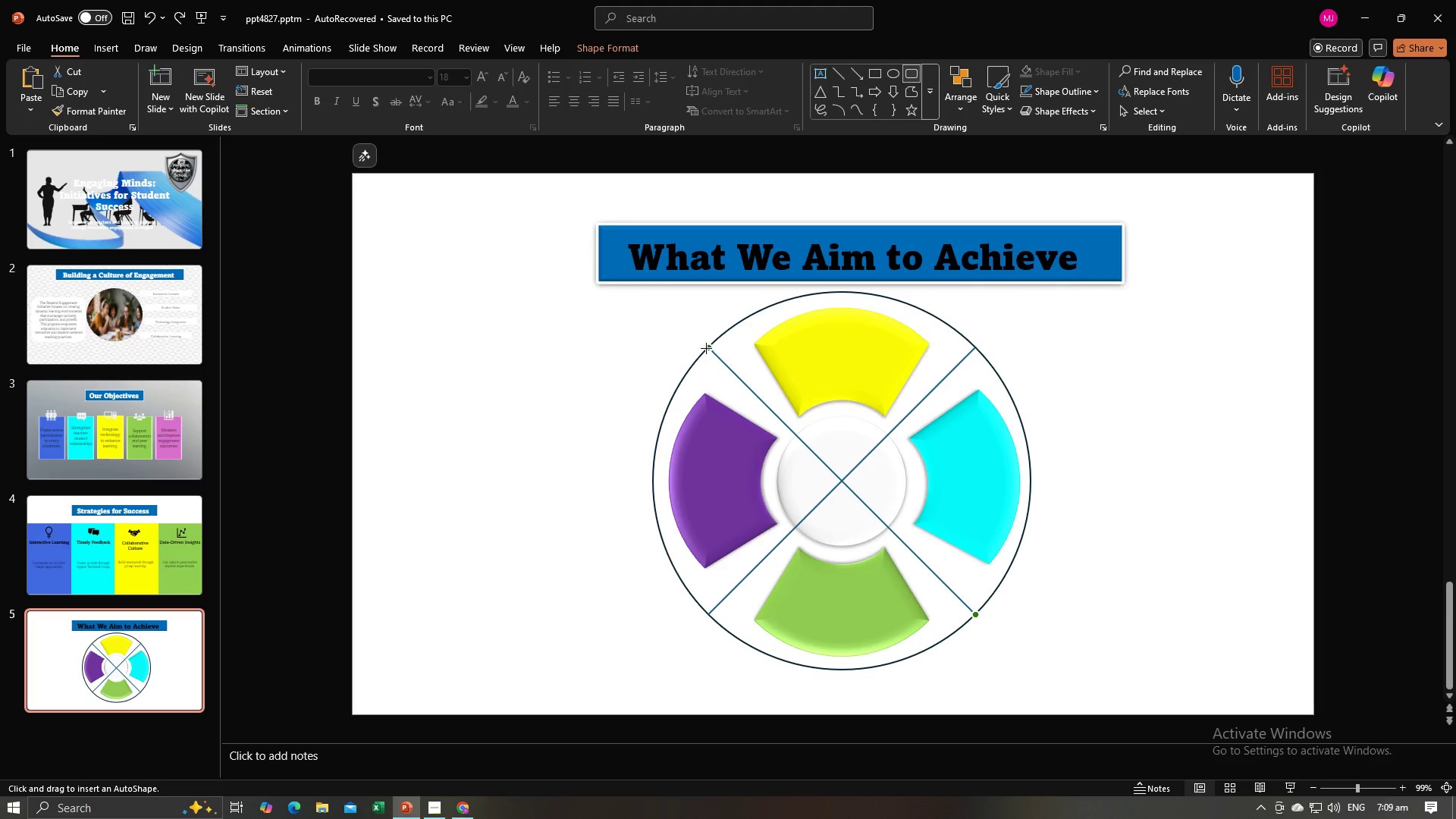 
left_click_drag(start_coordinate=[706, 348], to_coordinate=[708, 676])
 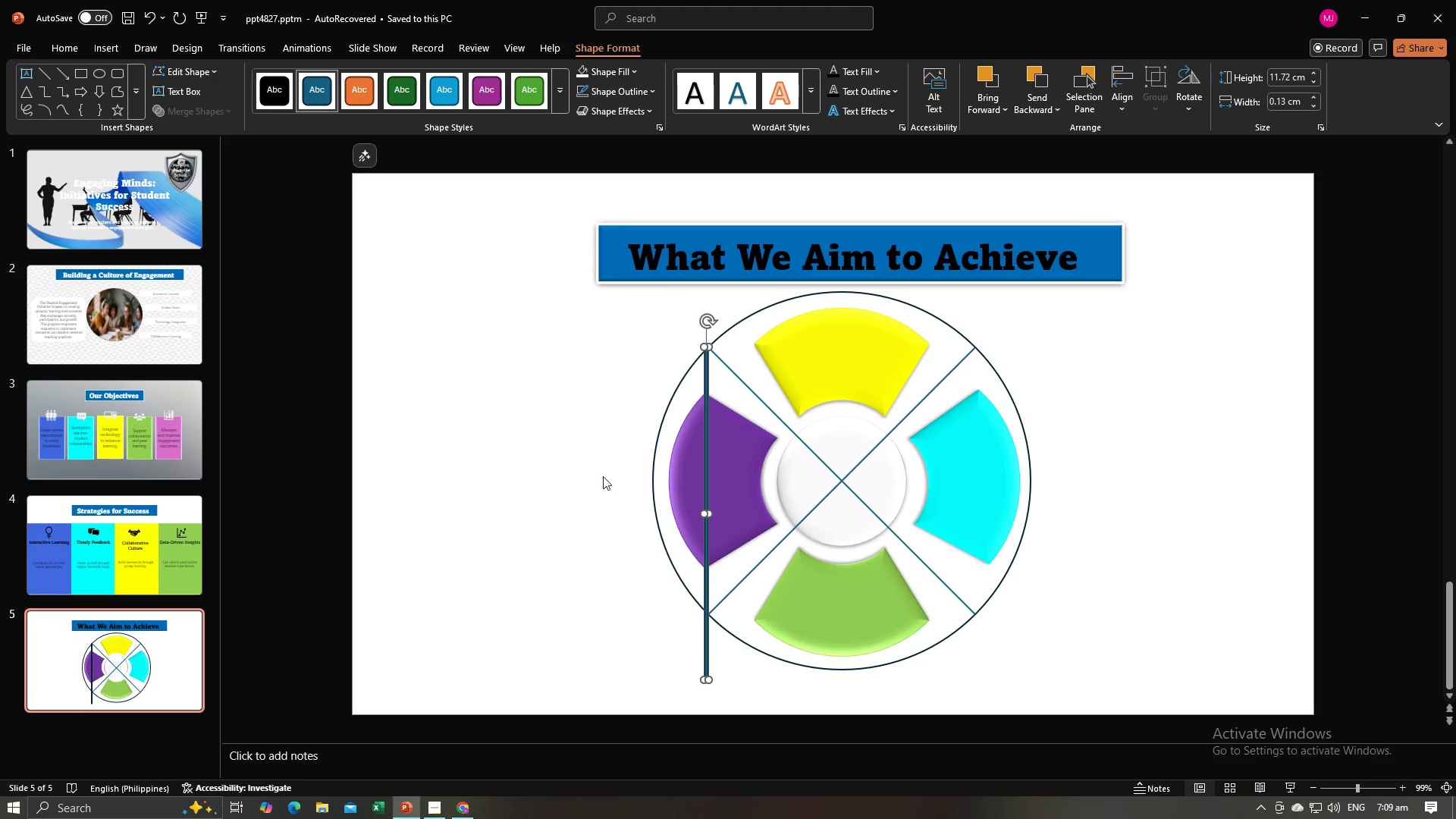 
wait(5.82)
 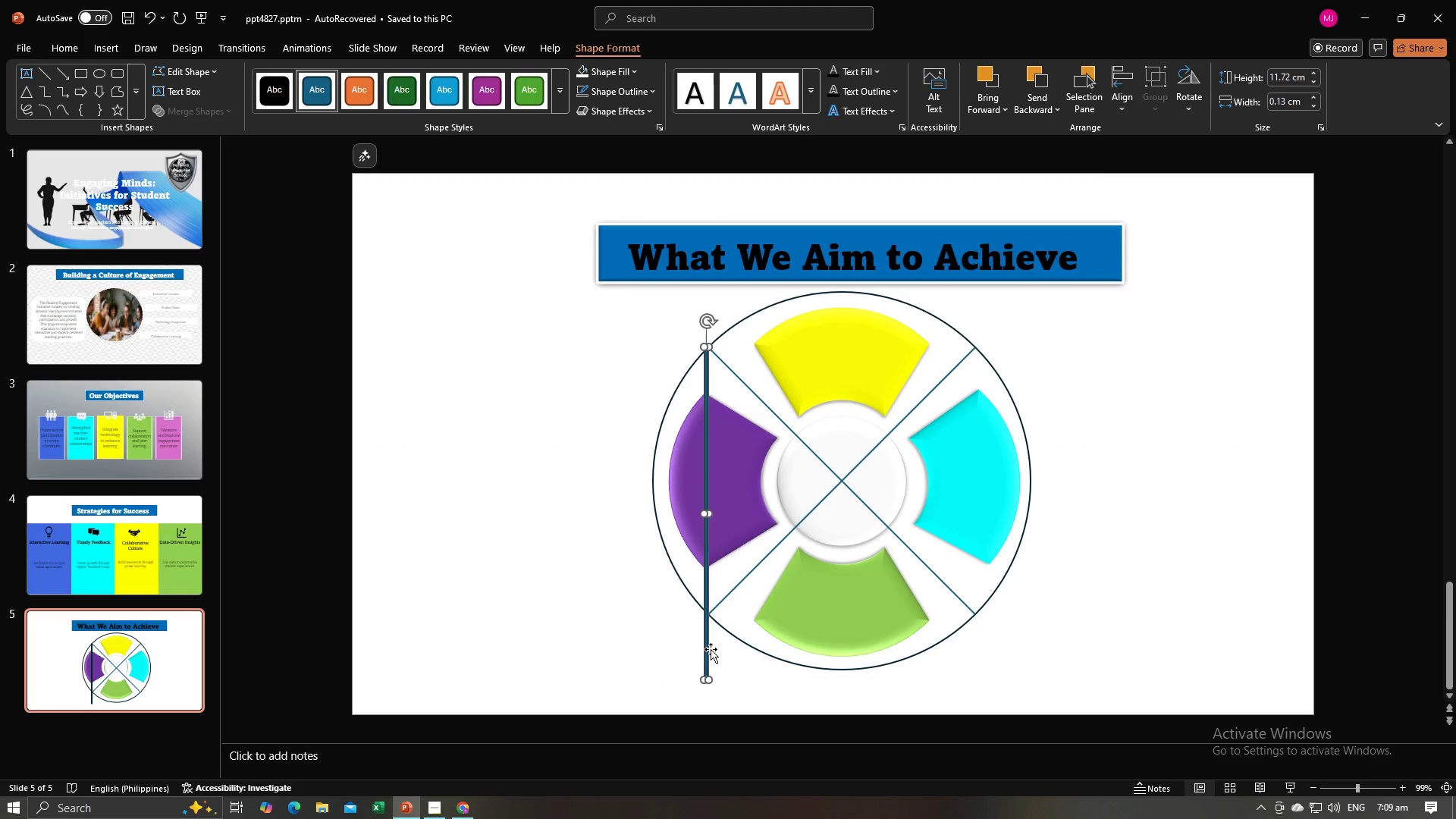 
mouse_move([215, 79])
 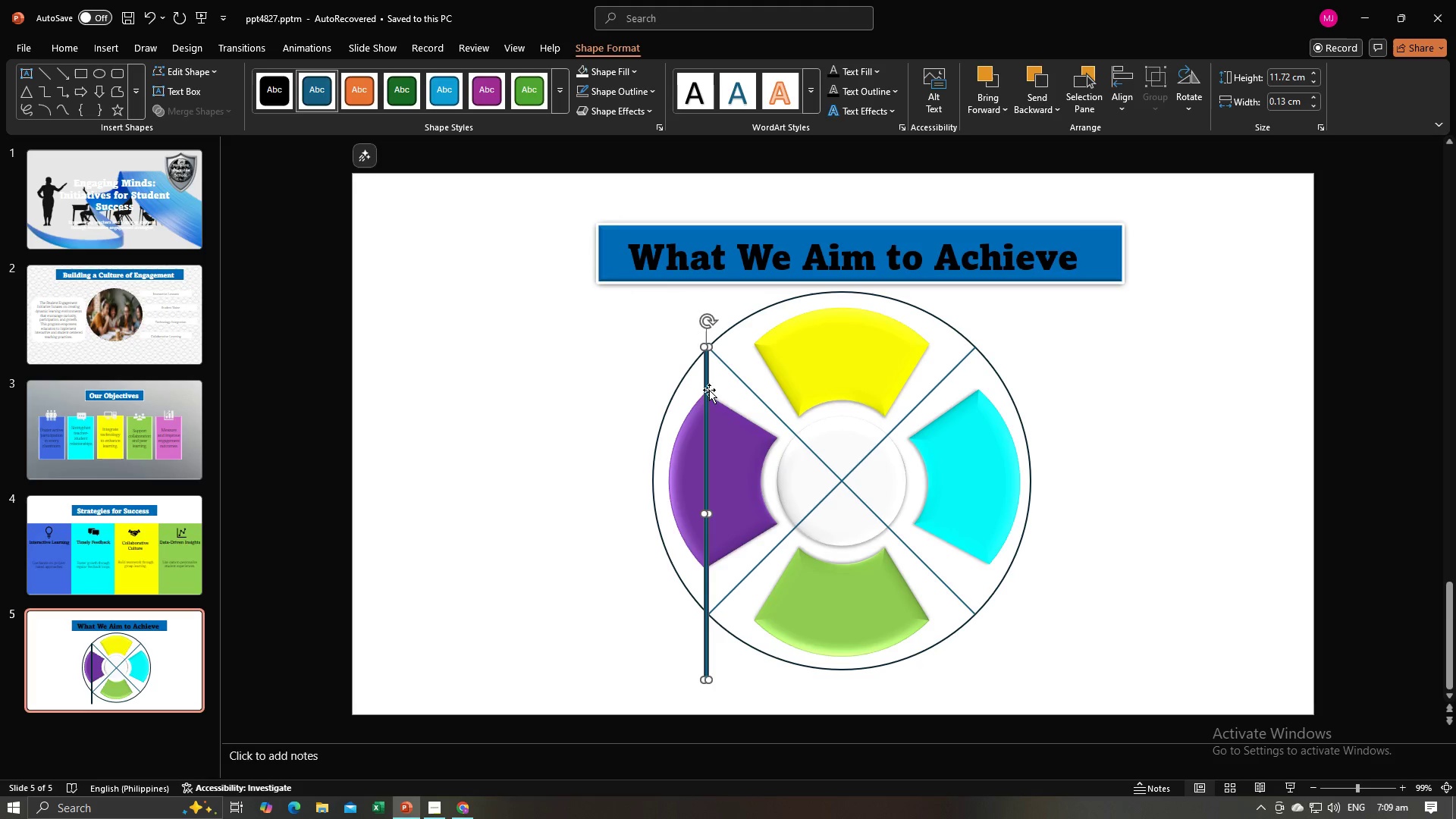 
right_click([707, 391])
 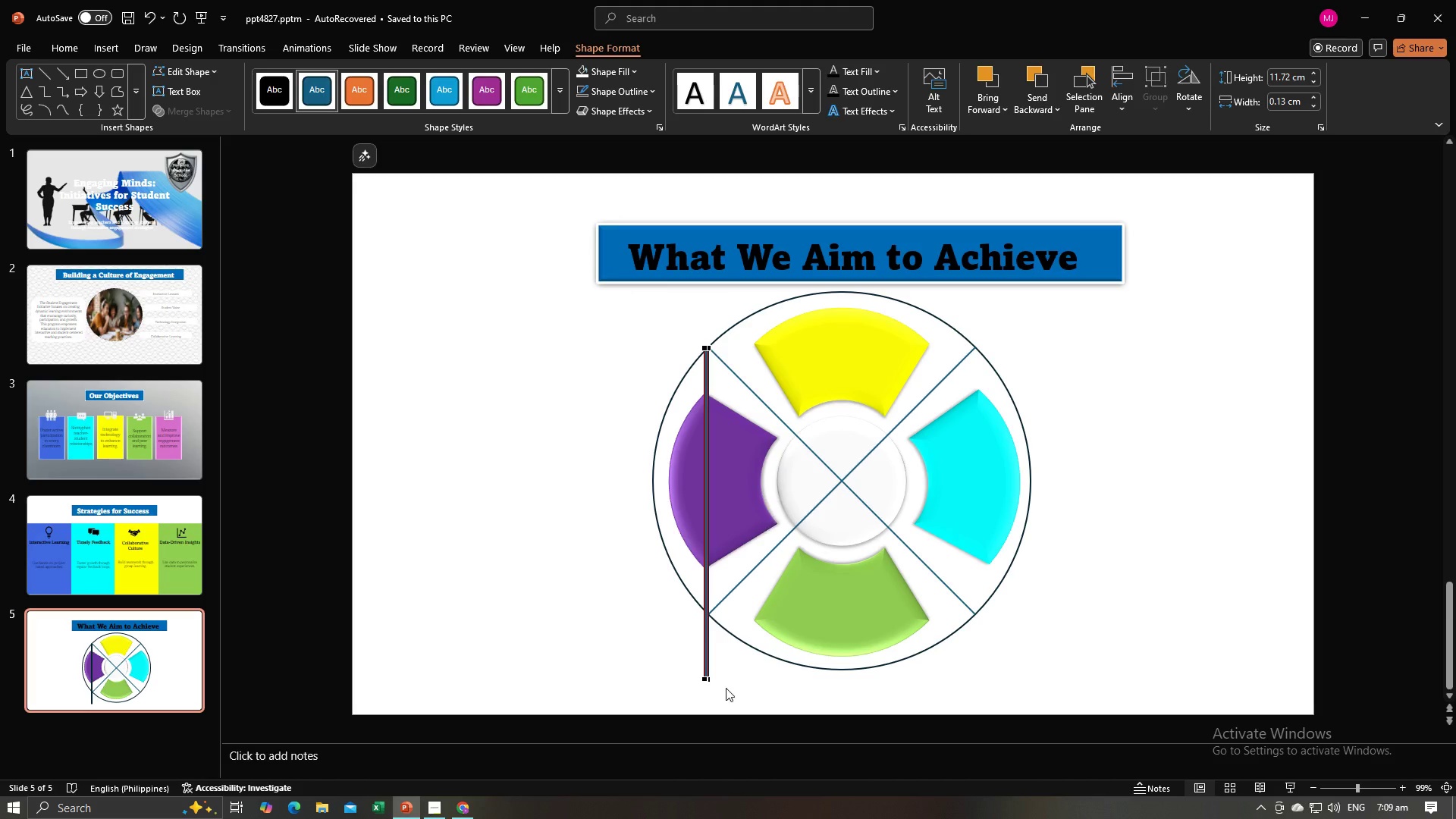 
wait(5.57)
 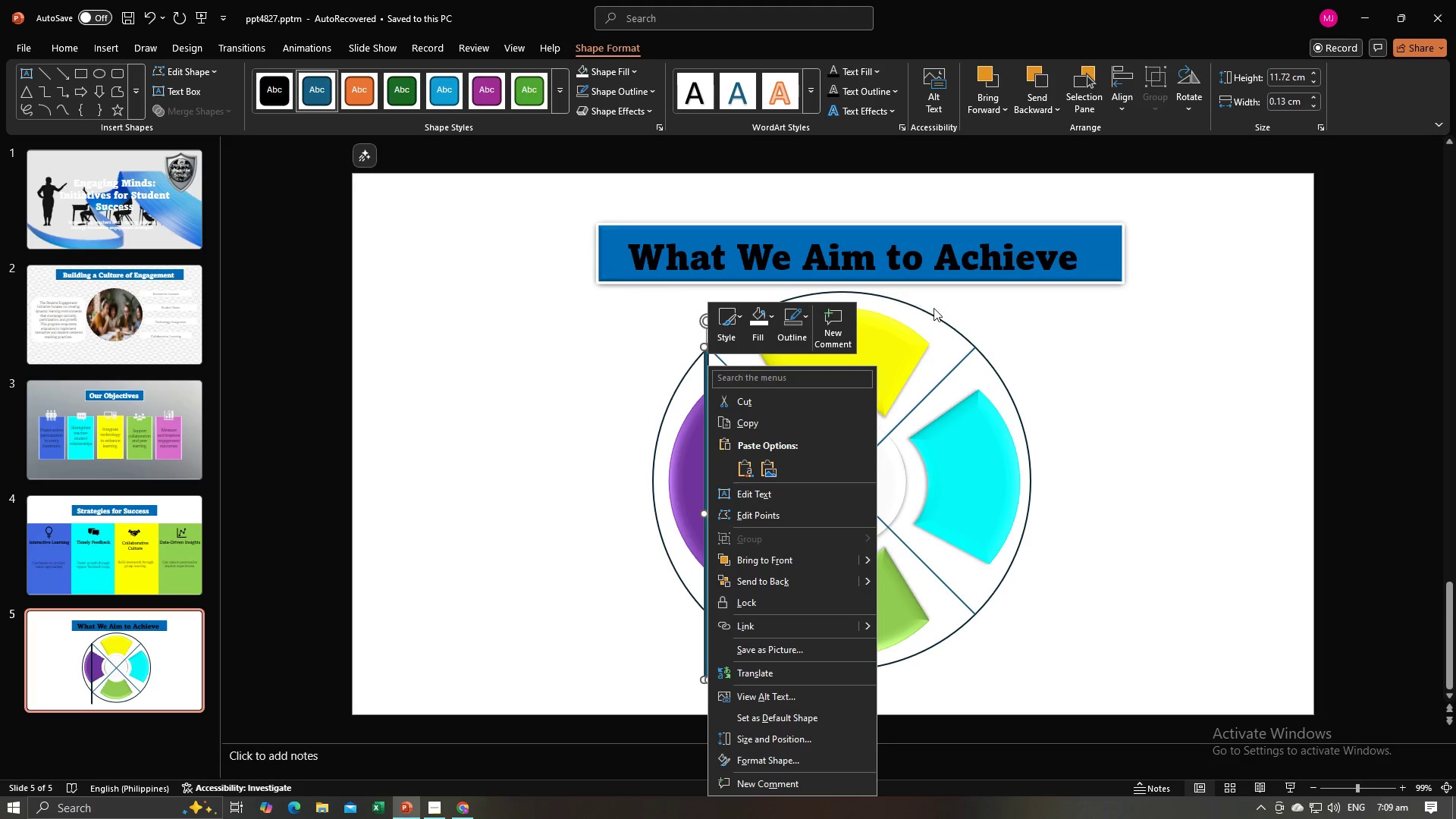 
left_click_drag(start_coordinate=[706, 680], to_coordinate=[976, 618])
 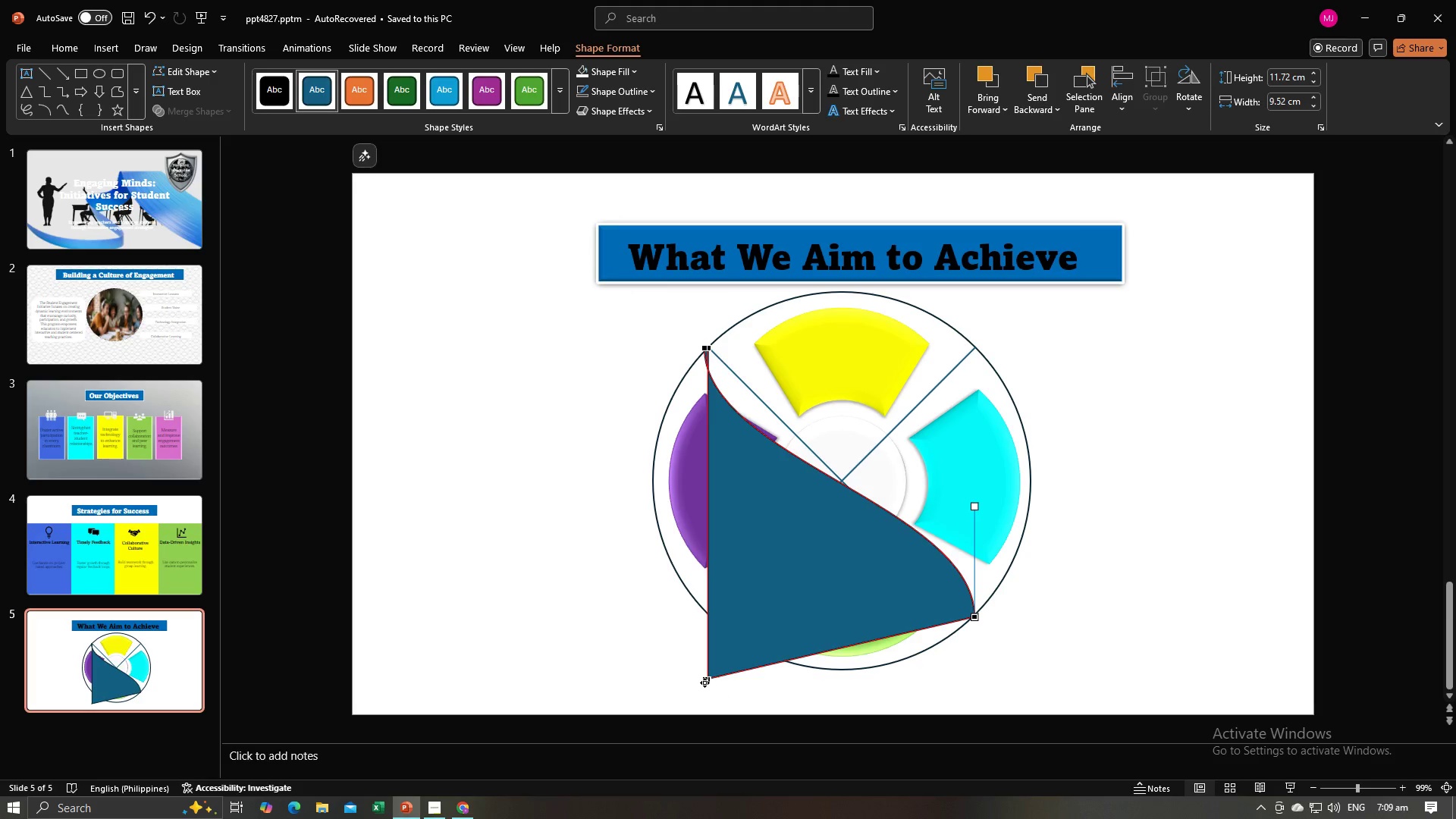 
left_click_drag(start_coordinate=[704, 682], to_coordinate=[975, 622])
 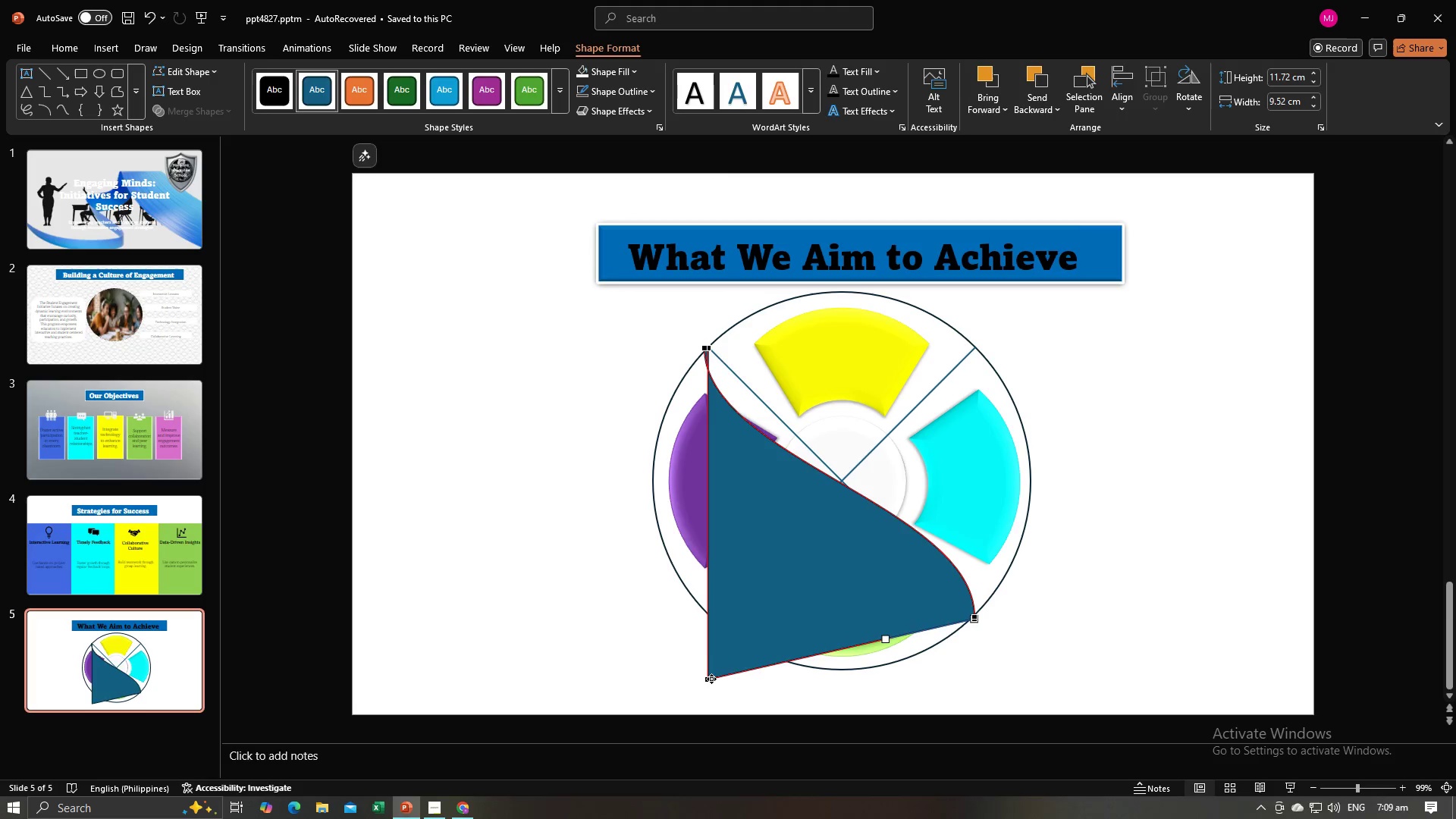 
left_click_drag(start_coordinate=[710, 679], to_coordinate=[973, 625])
 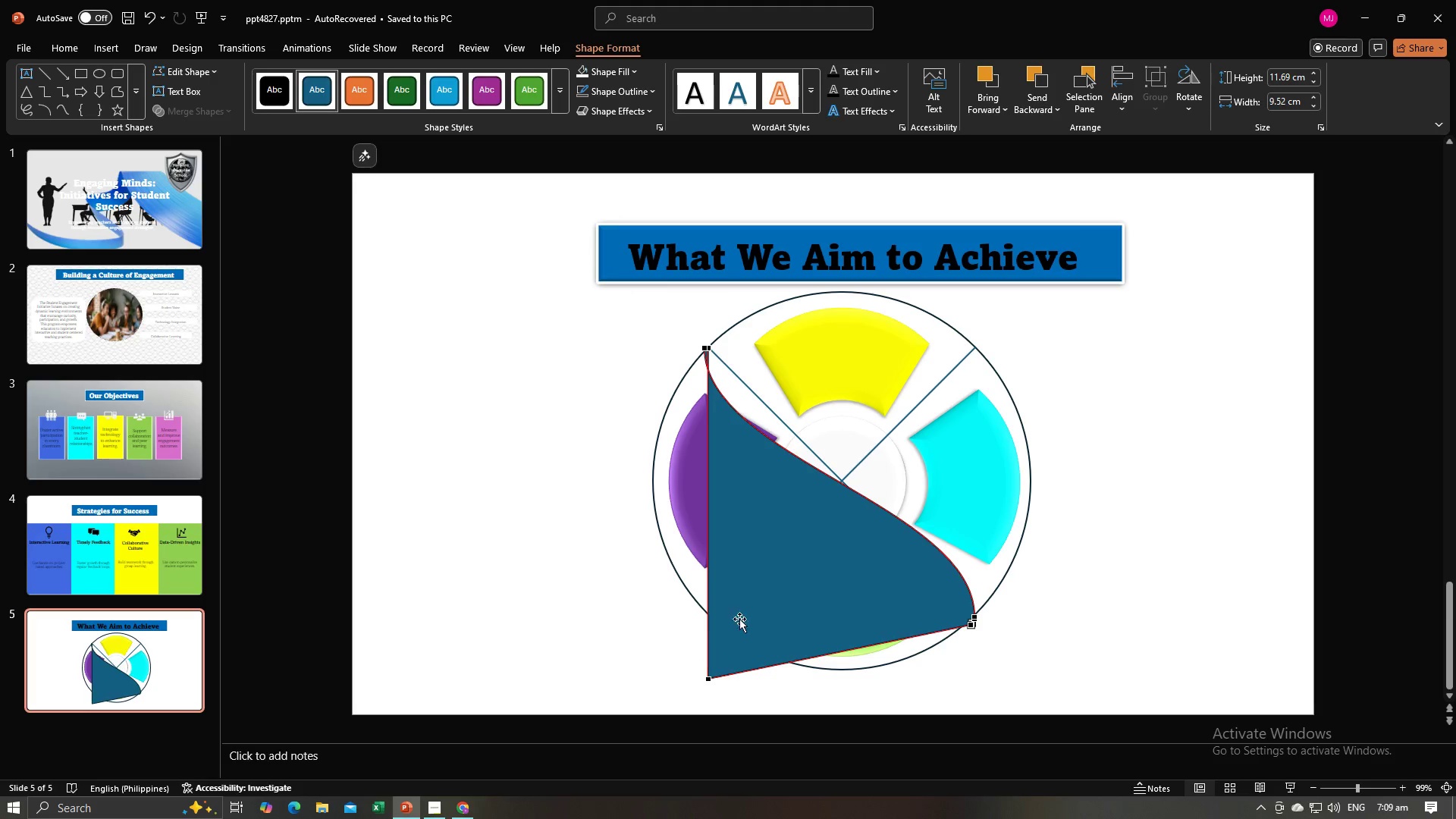 
left_click([817, 581])
 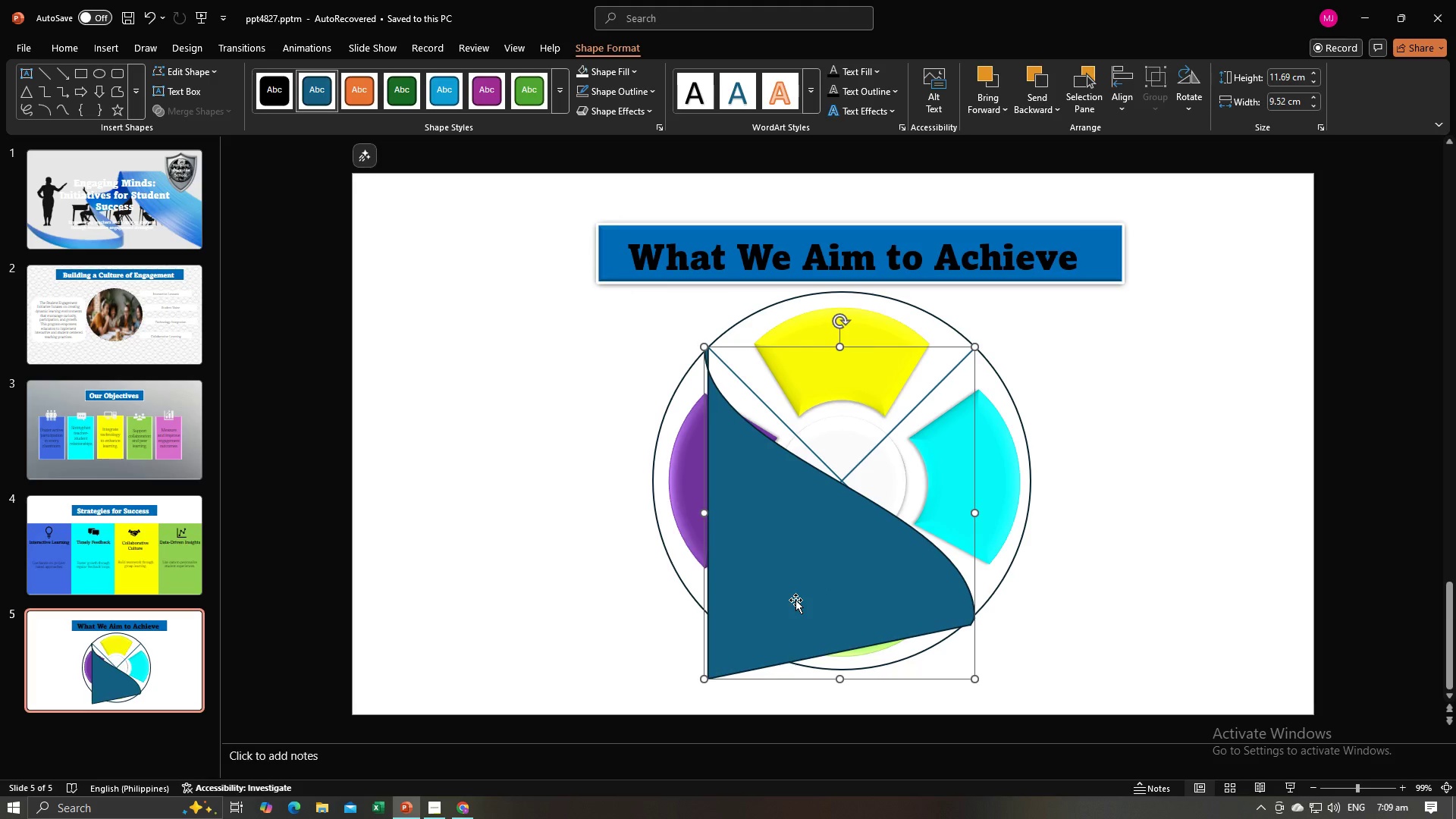 
key(Control+Z)
 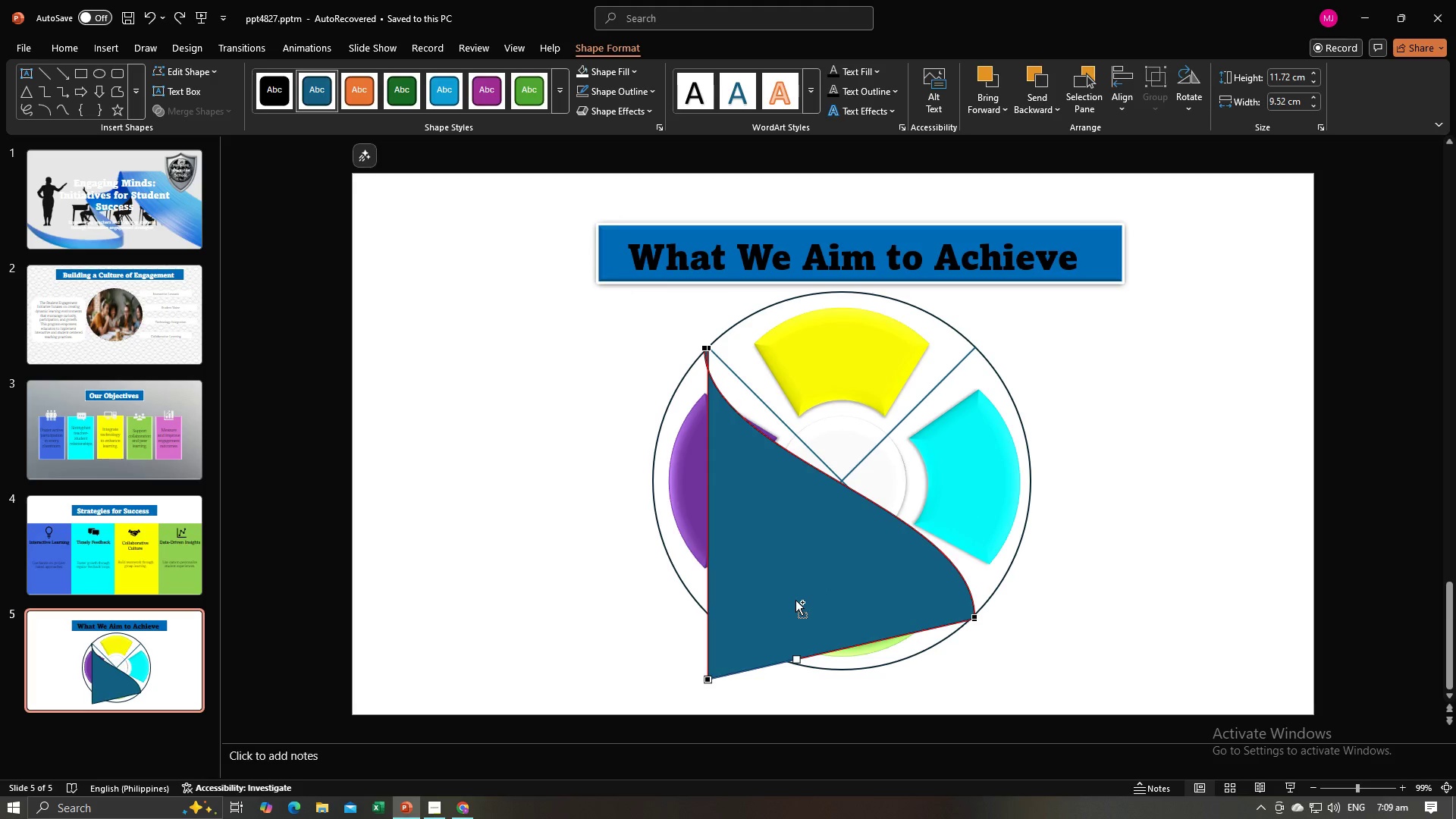 
key(Control+Z)
 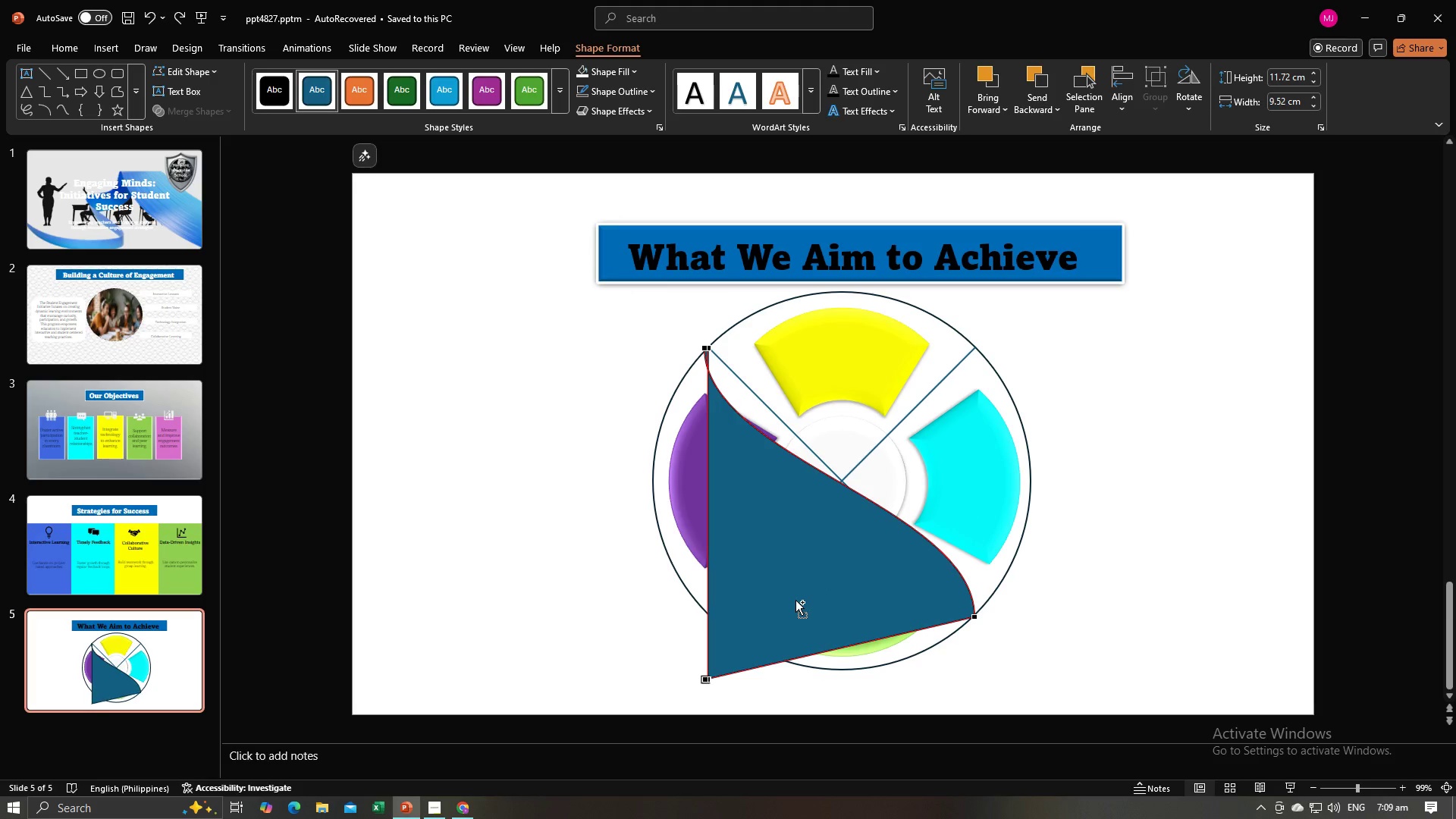 
key(Control+Z)
 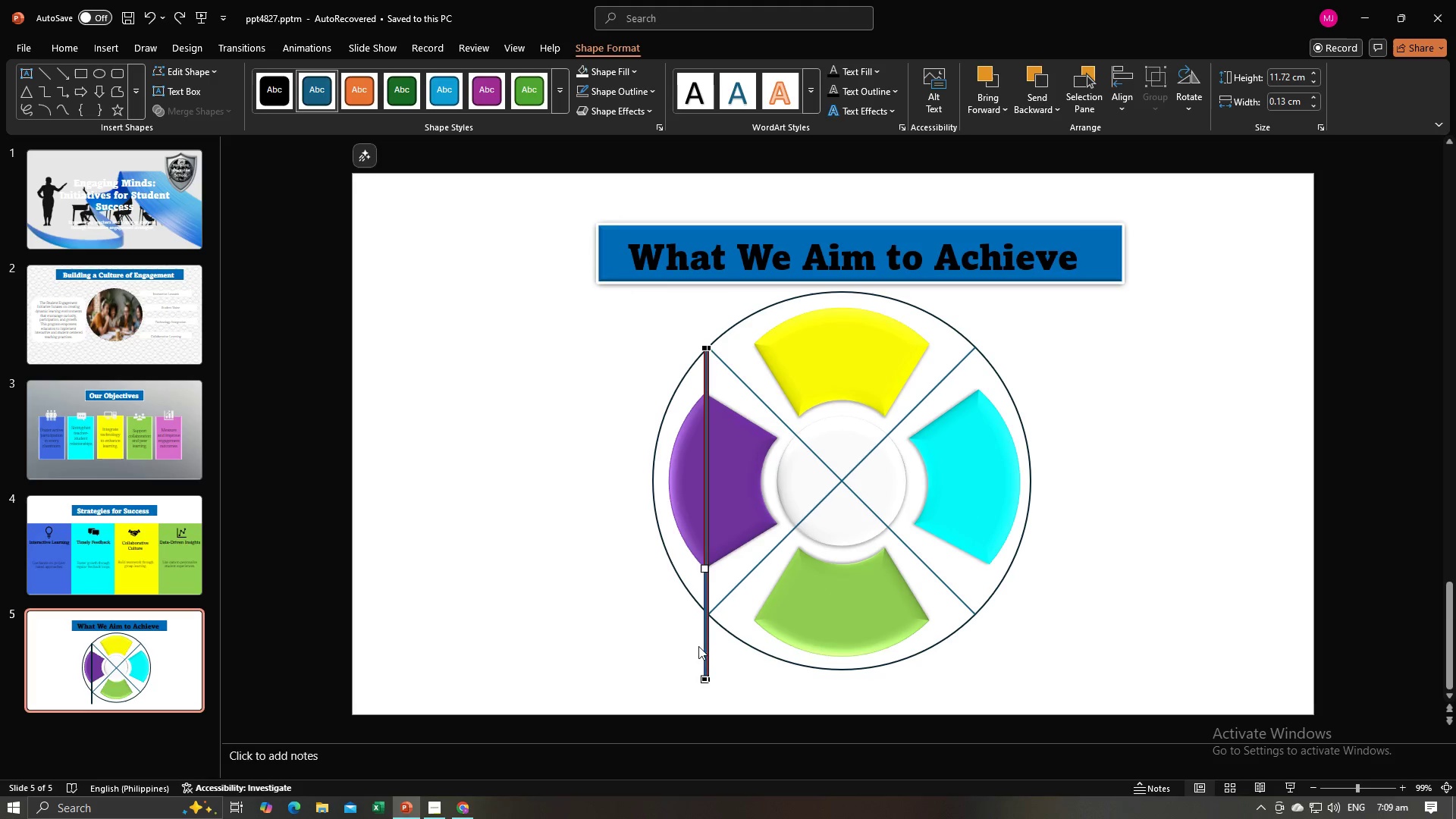 
left_click([657, 650])
 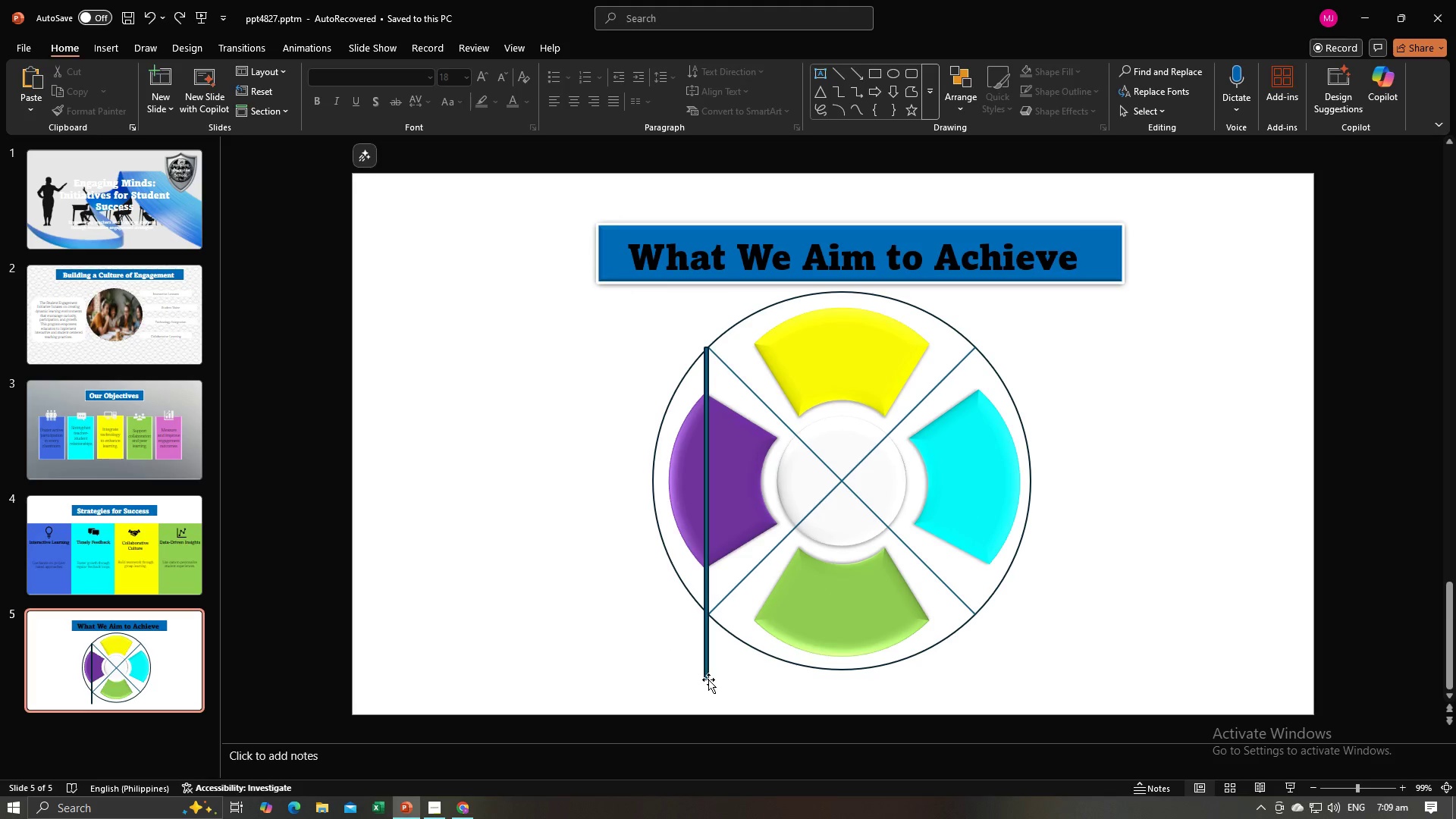 
left_click([707, 676])
 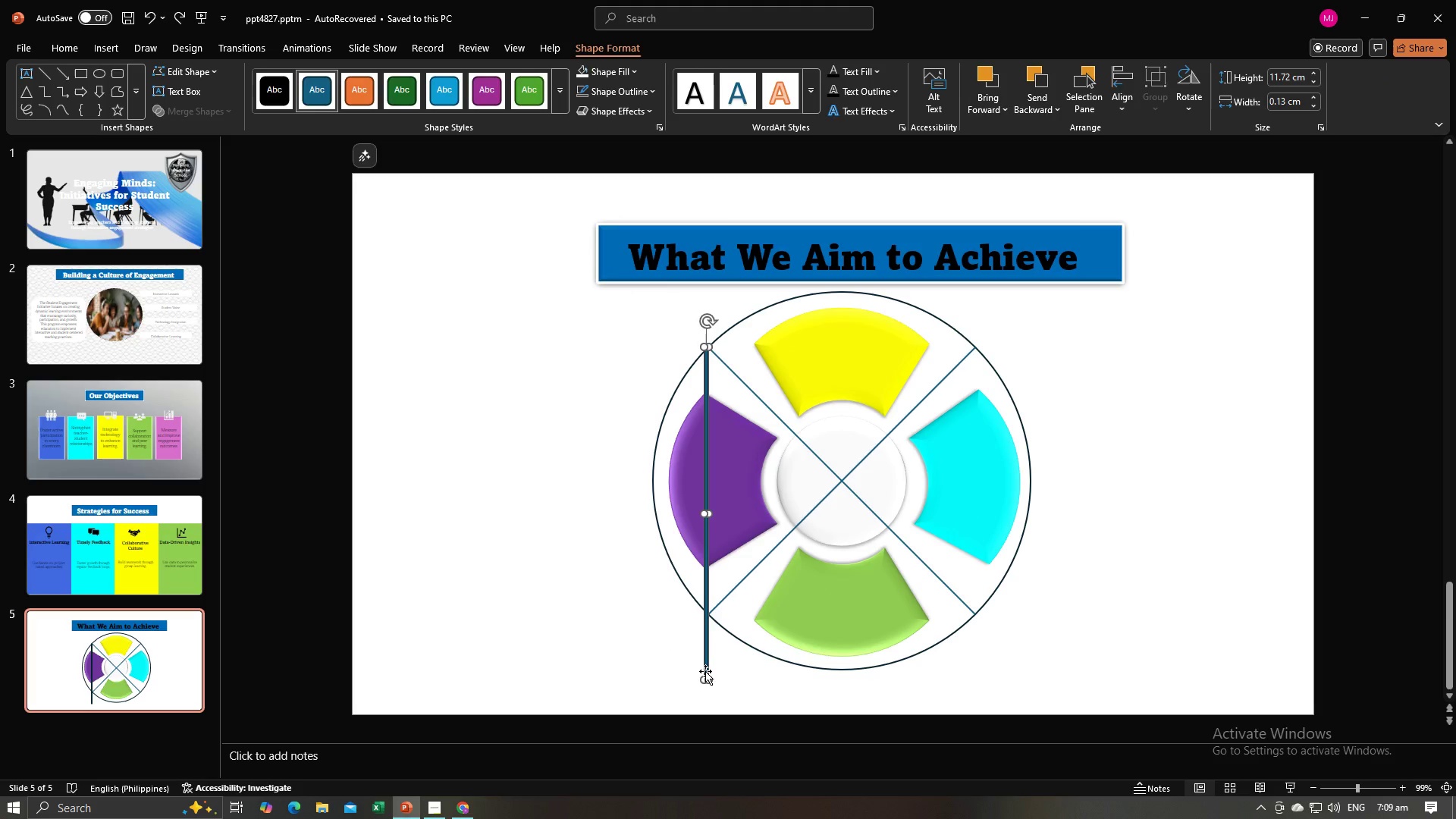 
left_click_drag(start_coordinate=[705, 671], to_coordinate=[721, 657])
 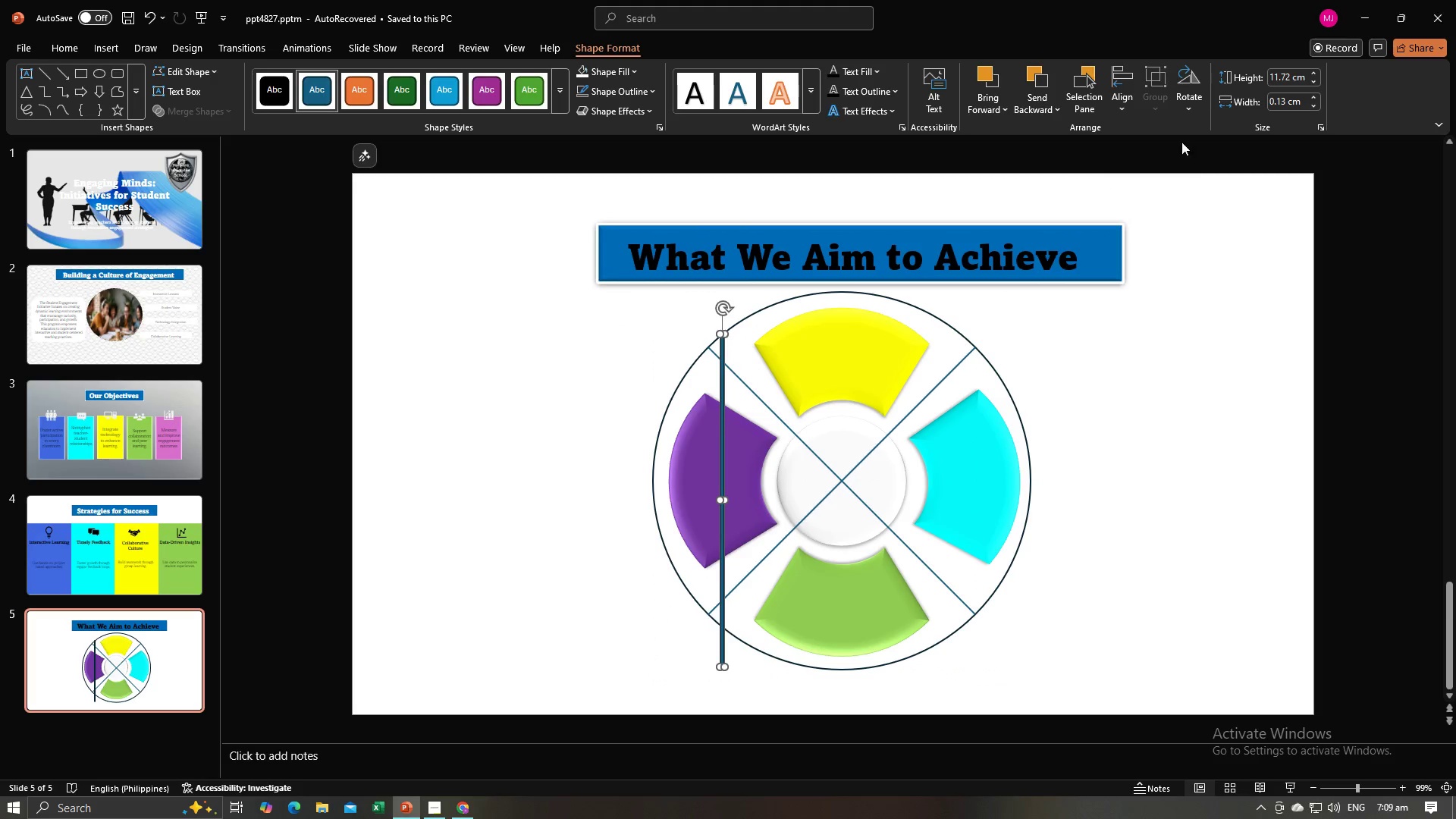 
left_click([1188, 91])
 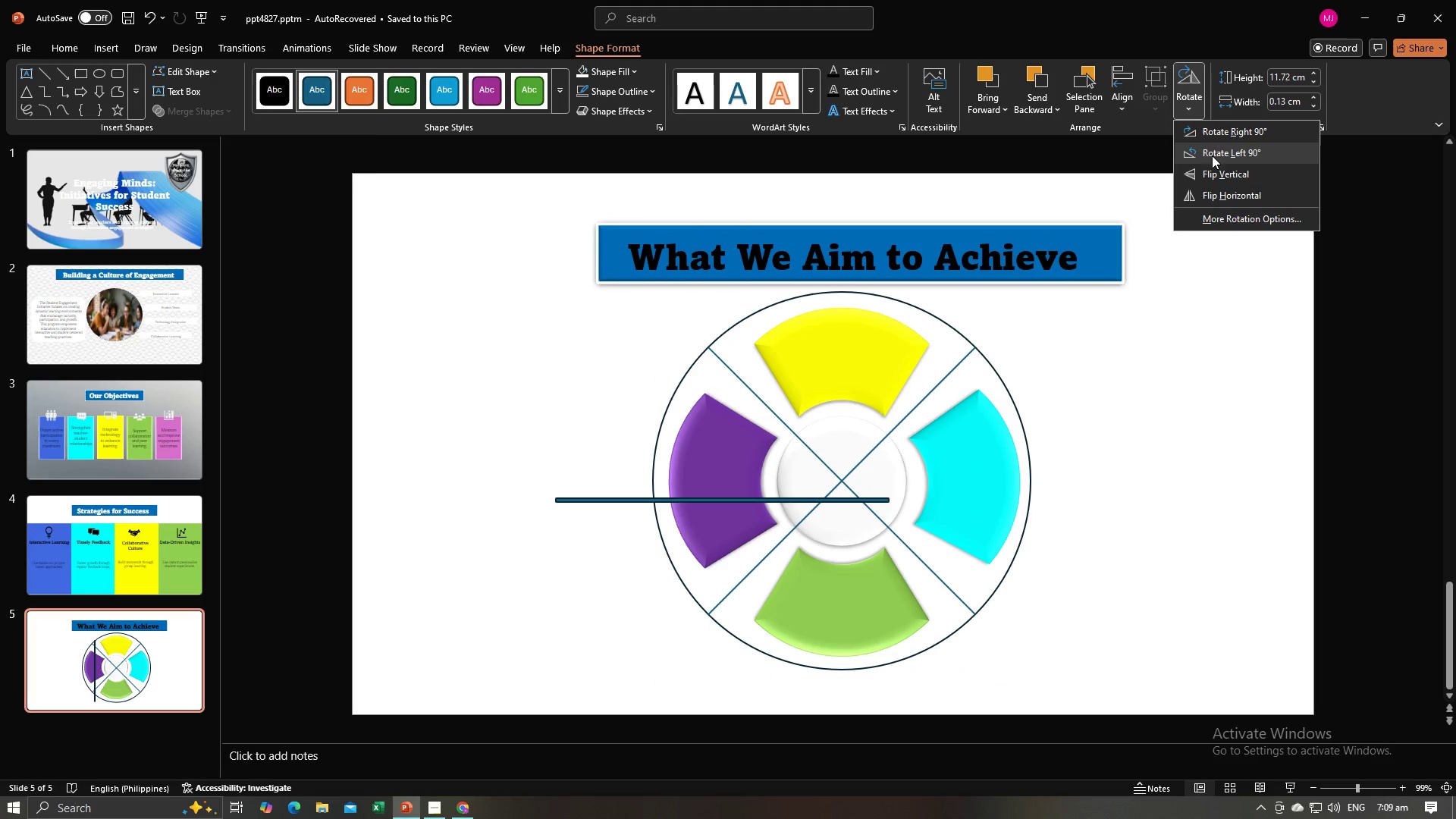 
left_click([1104, 98])
 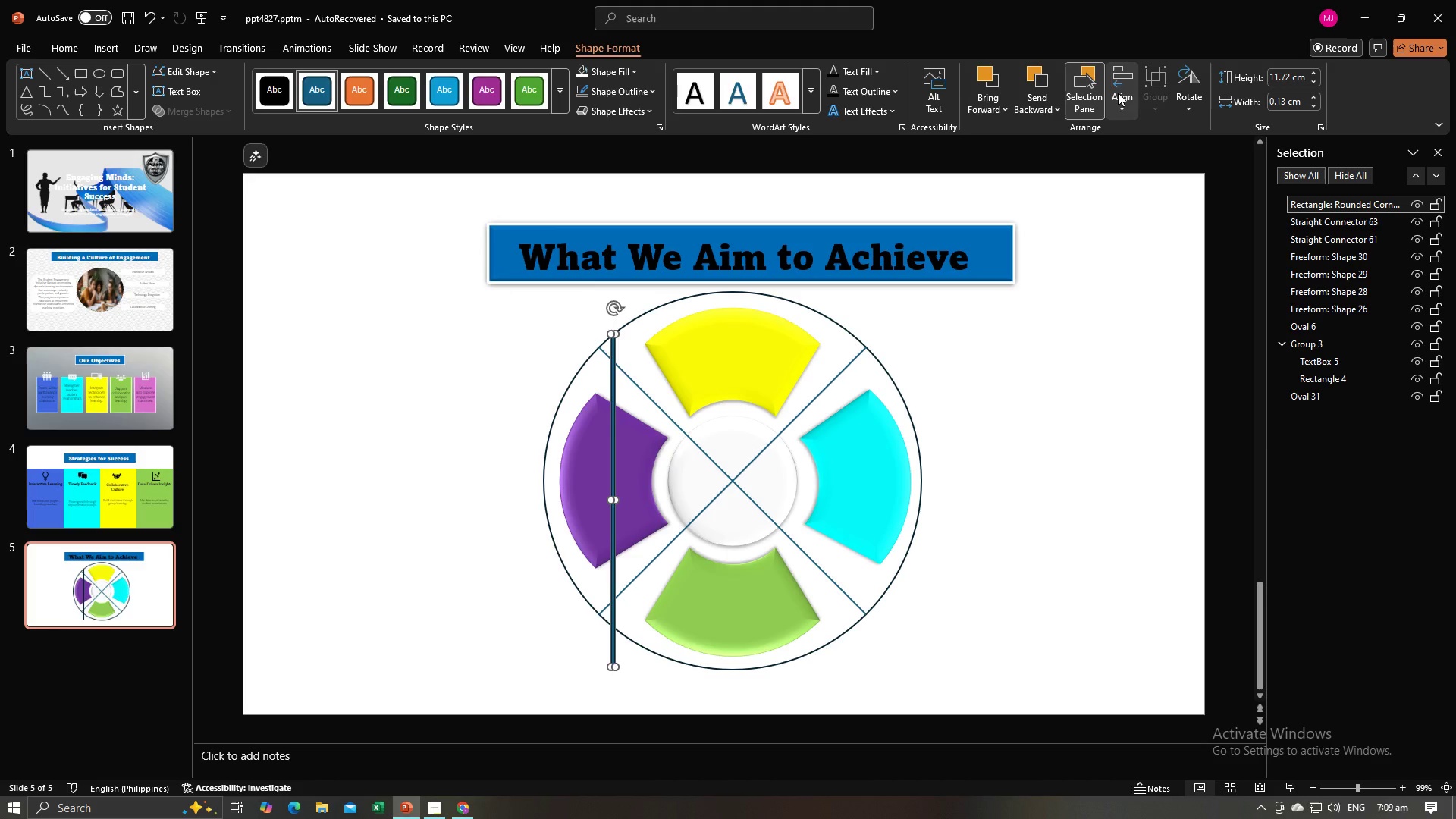 
left_click([1118, 93])
 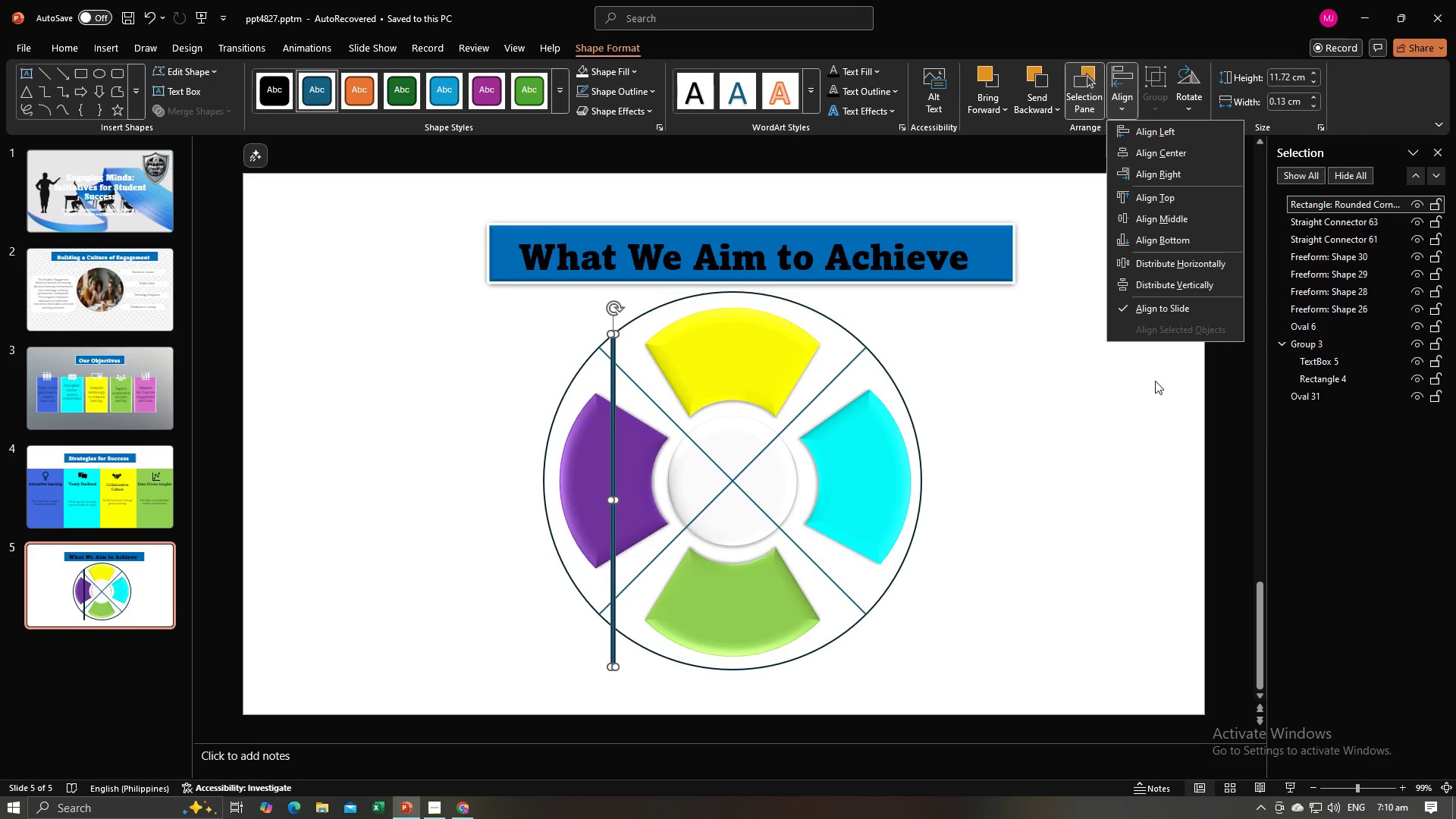 
left_click([1209, 464])
 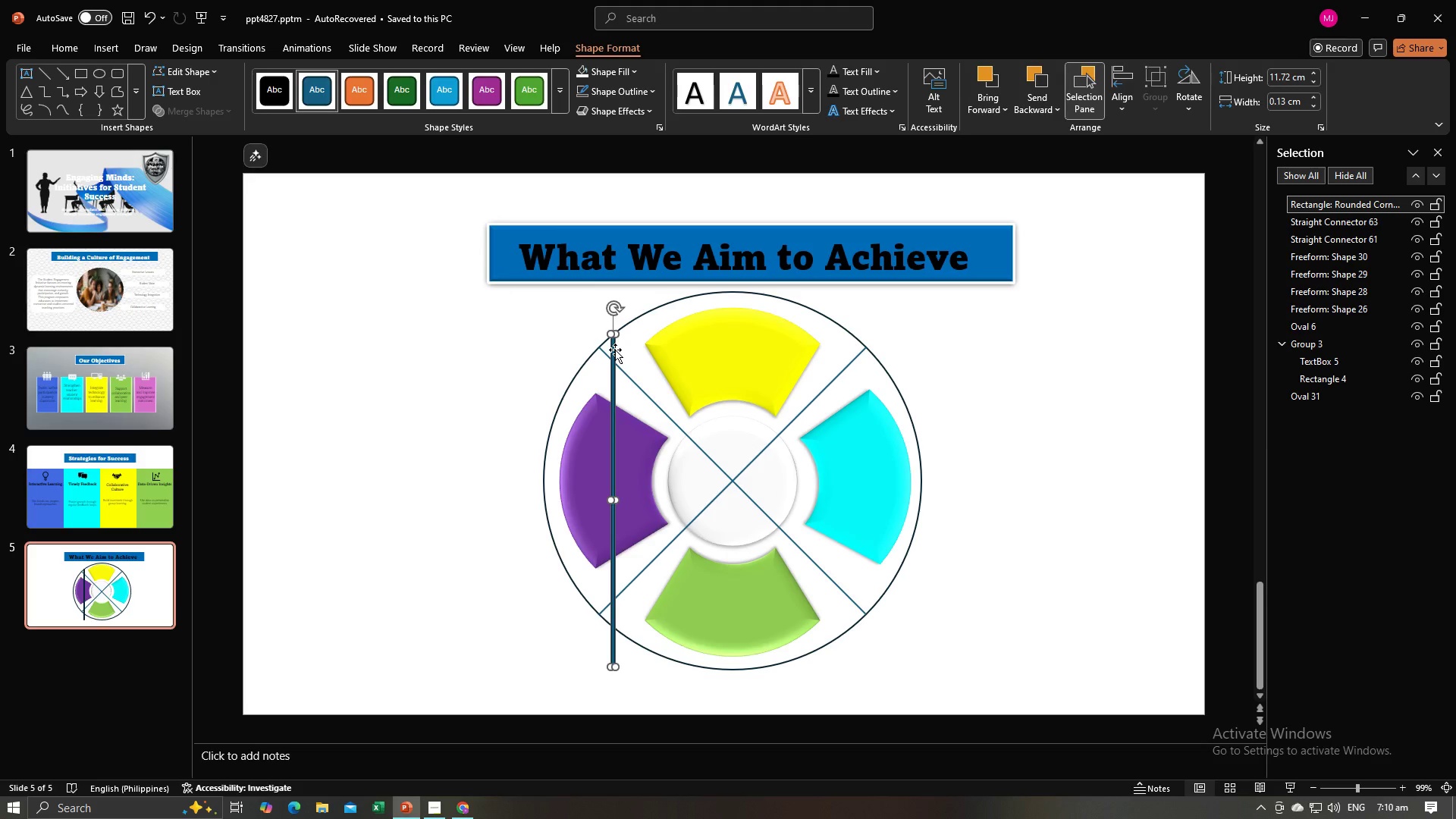 
wait(9.04)
 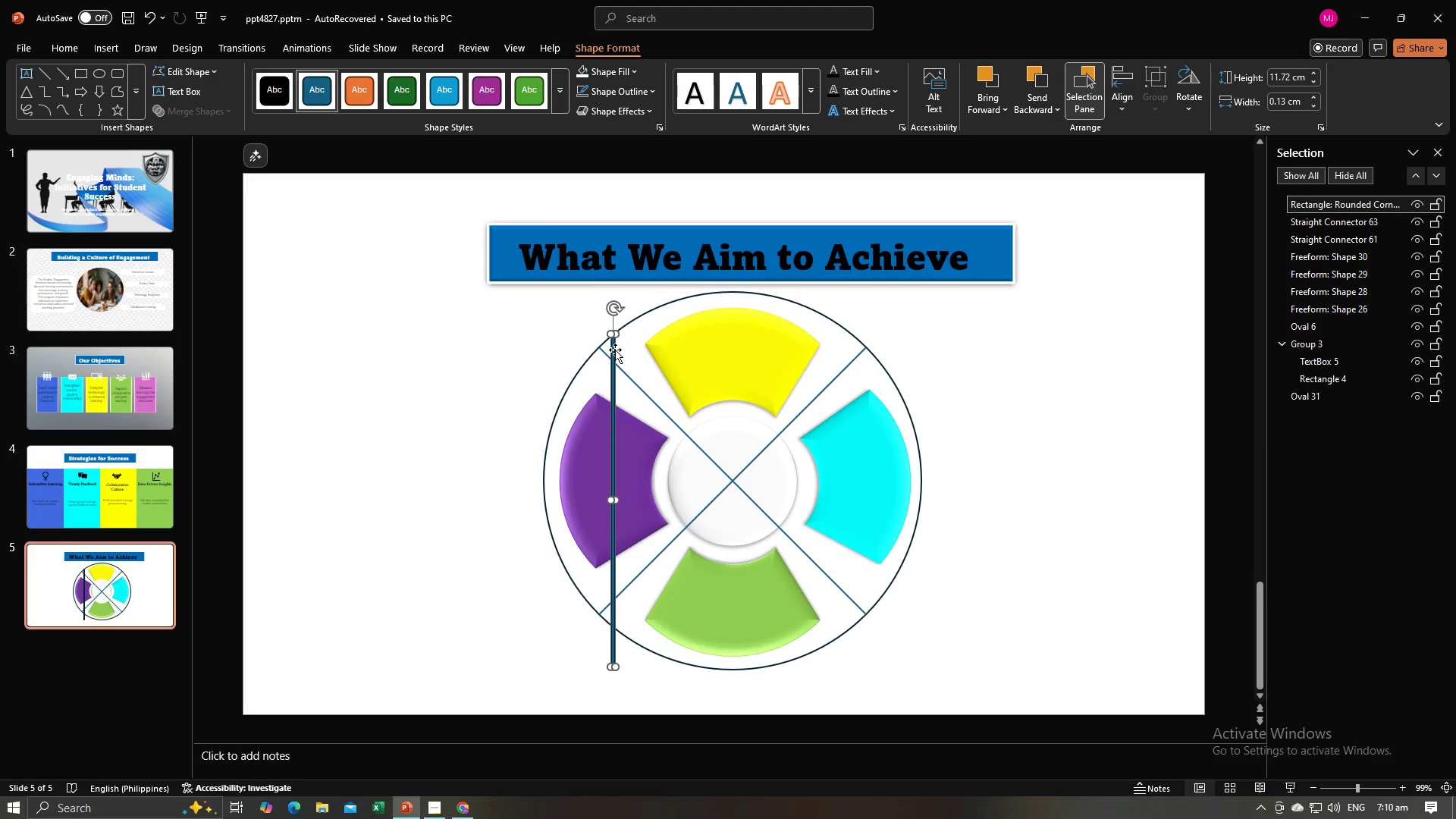 
left_click_drag(start_coordinate=[612, 445], to_coordinate=[732, 404])
 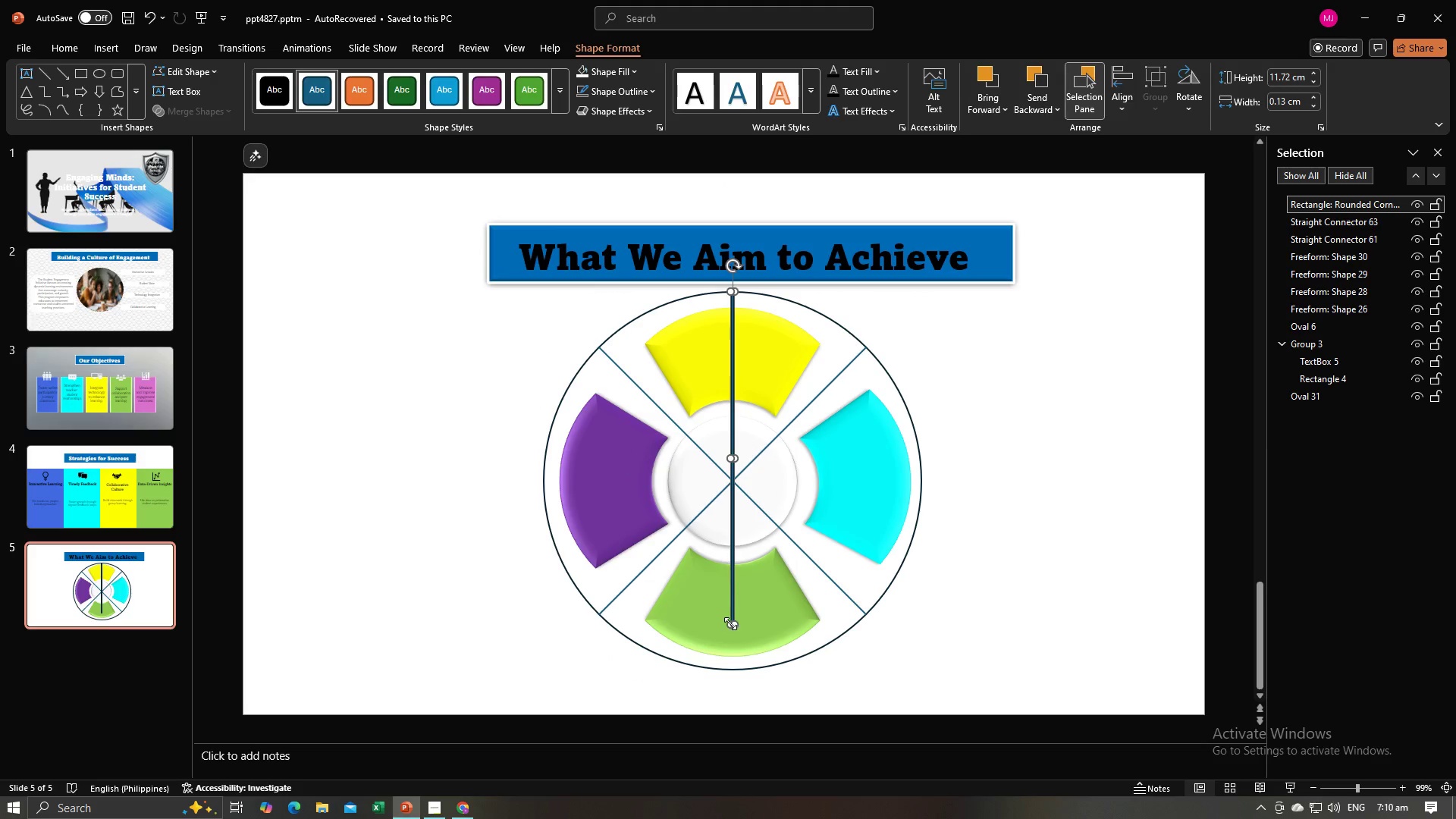 
left_click_drag(start_coordinate=[731, 625], to_coordinate=[734, 670])
 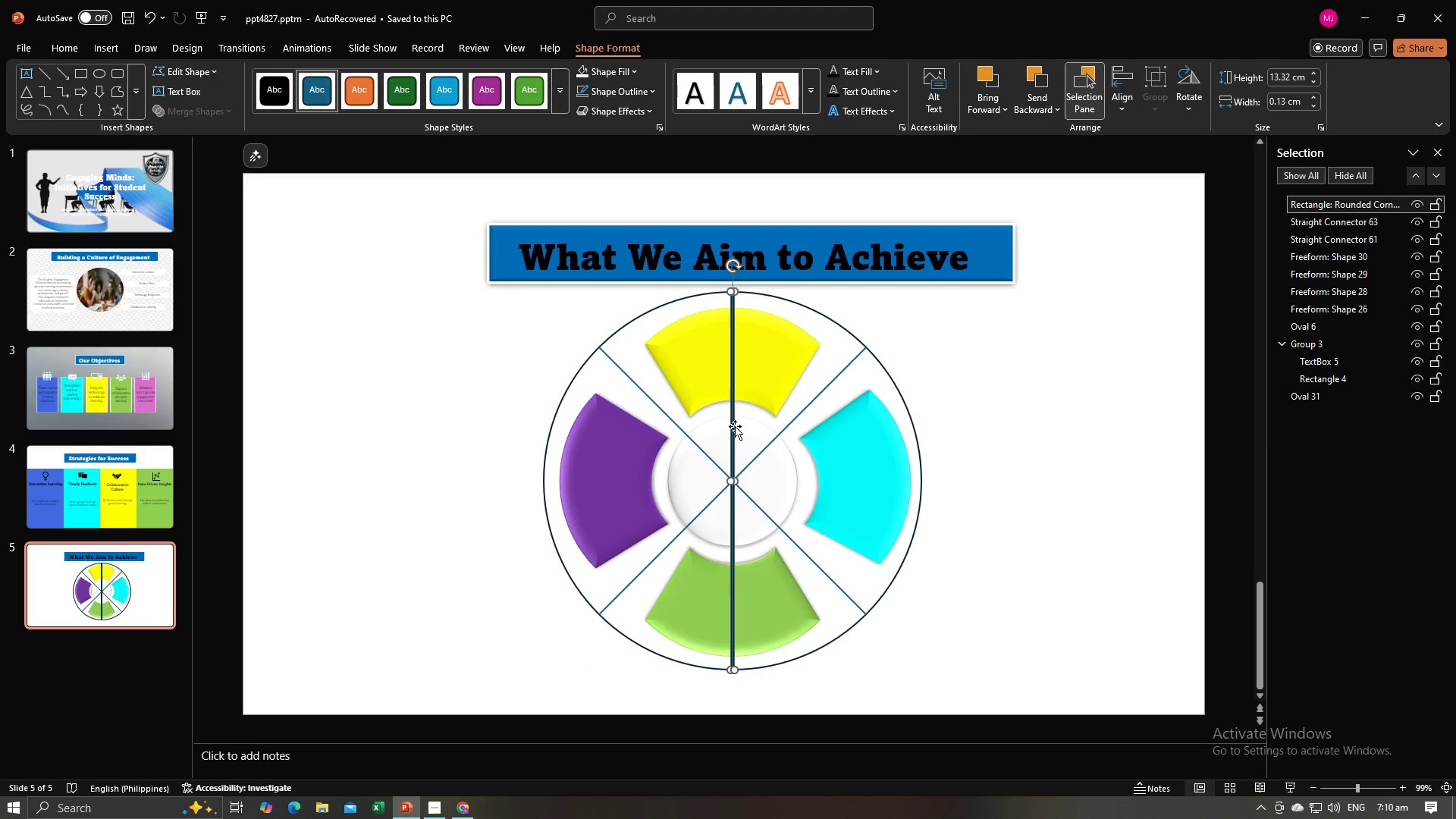 
left_click([733, 427])
 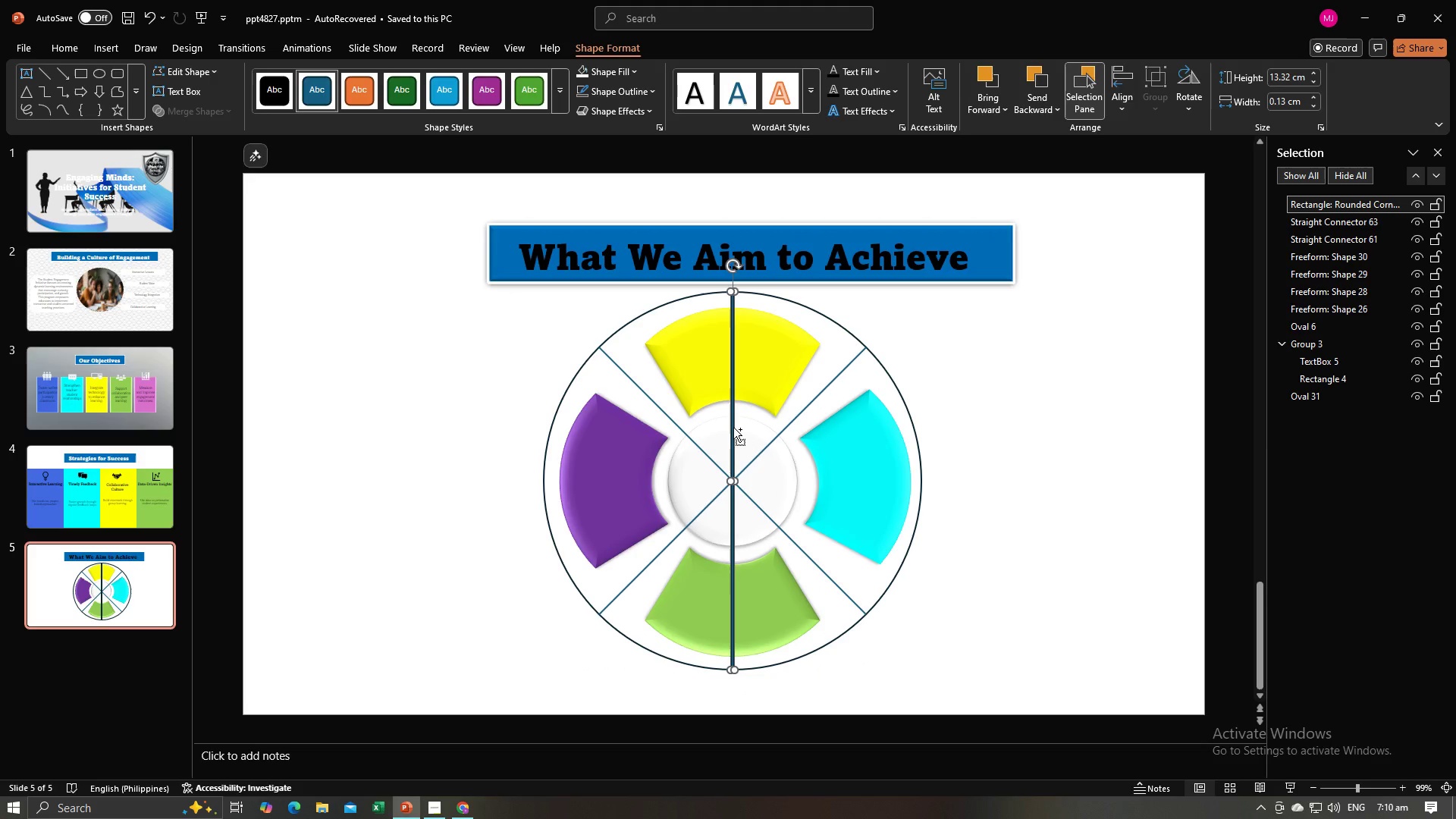 
key(Control+C)
 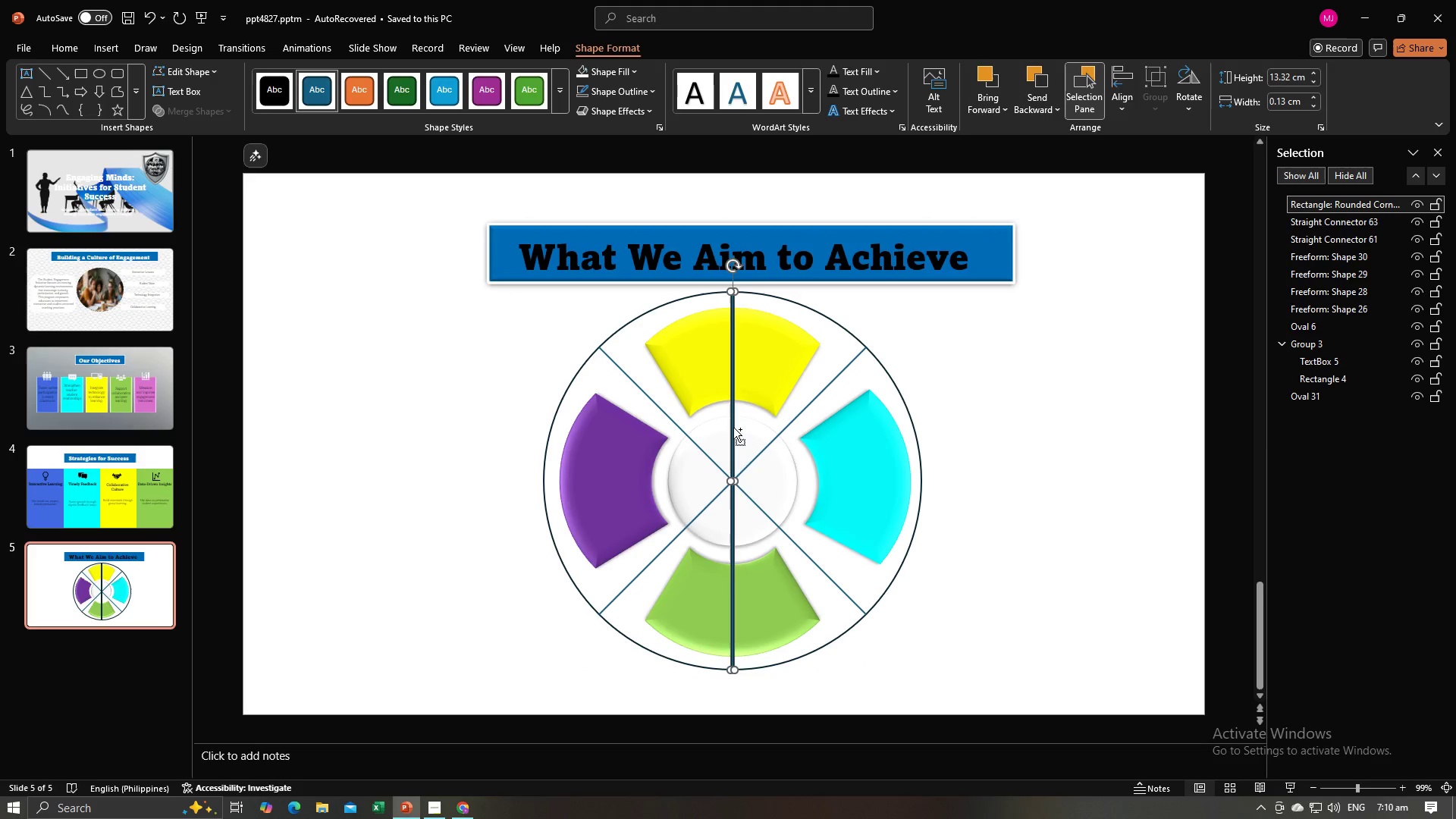 
key(Control+V)
 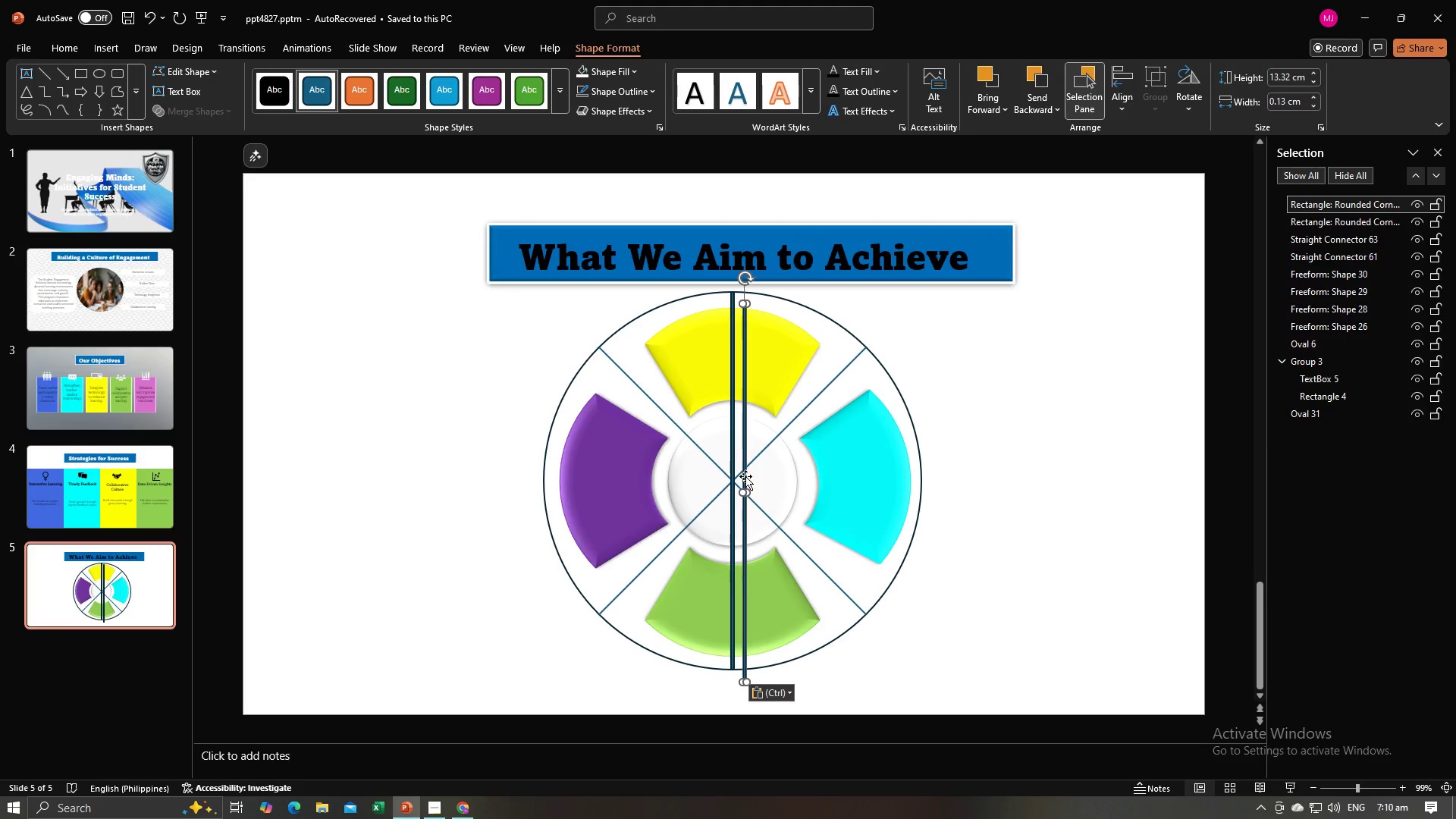 
left_click_drag(start_coordinate=[745, 476], to_coordinate=[733, 463])
 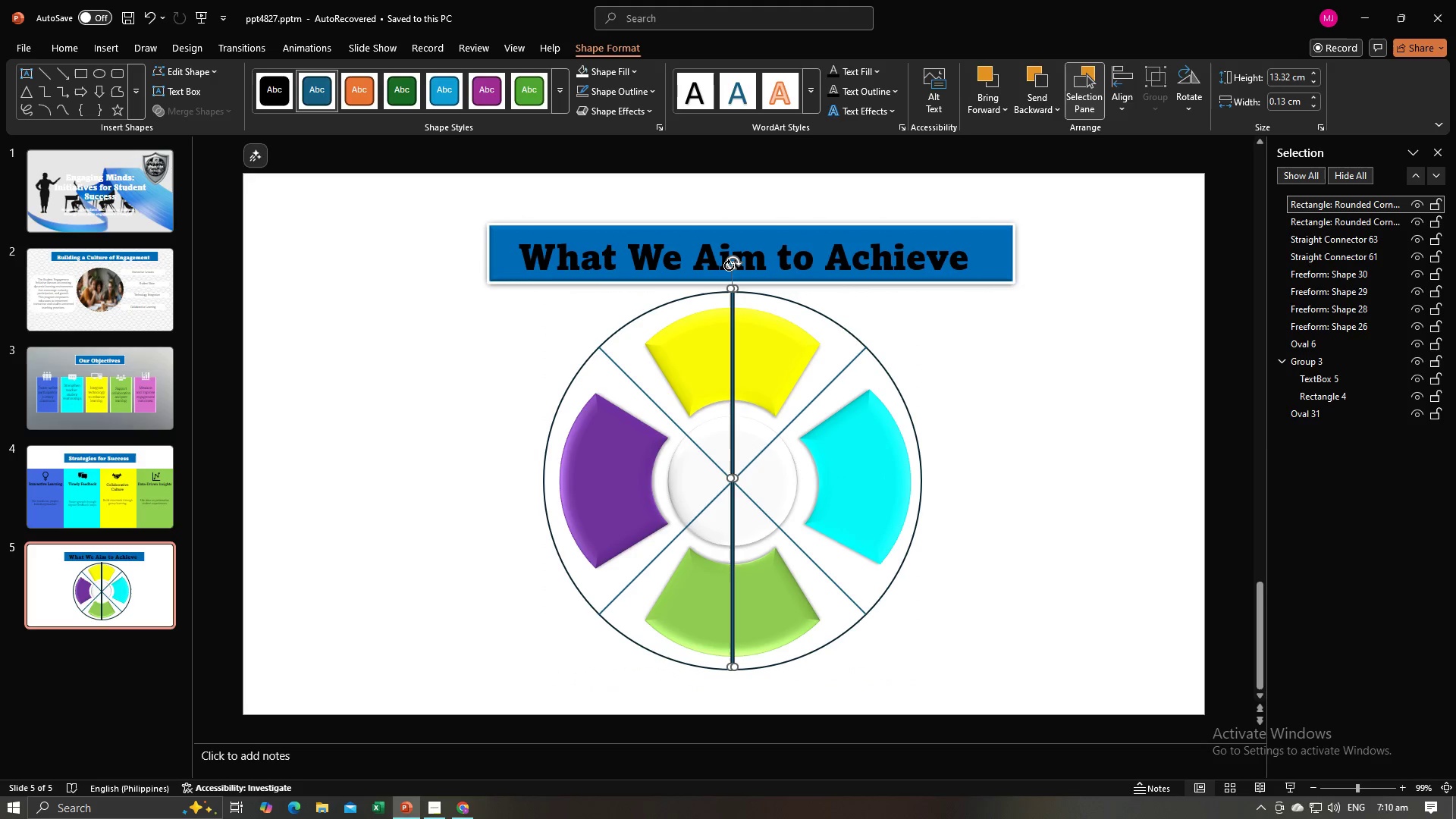 
left_click_drag(start_coordinate=[731, 262], to_coordinate=[869, 482])
 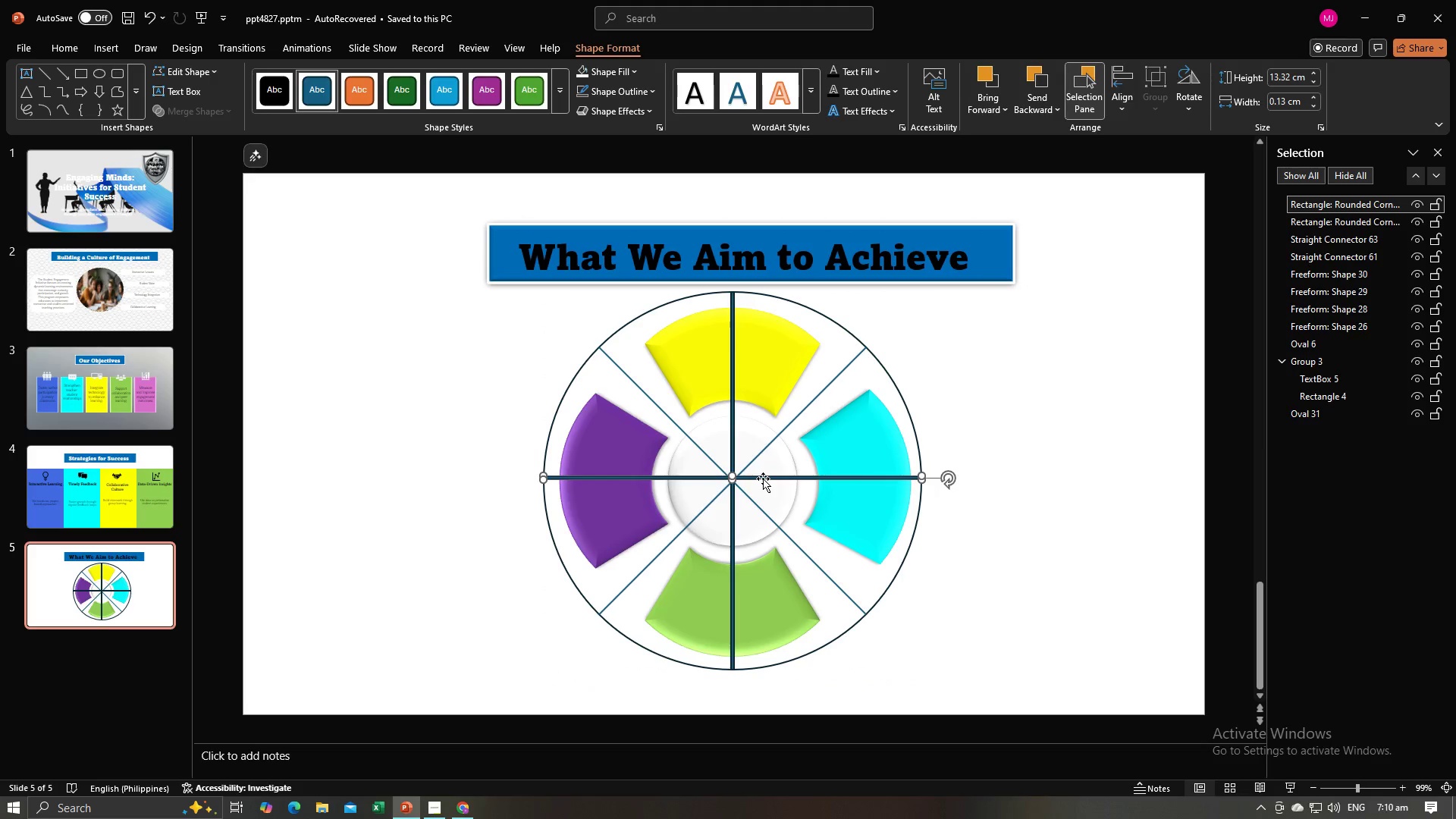 
left_click_drag(start_coordinate=[763, 479], to_coordinate=[763, 482])
 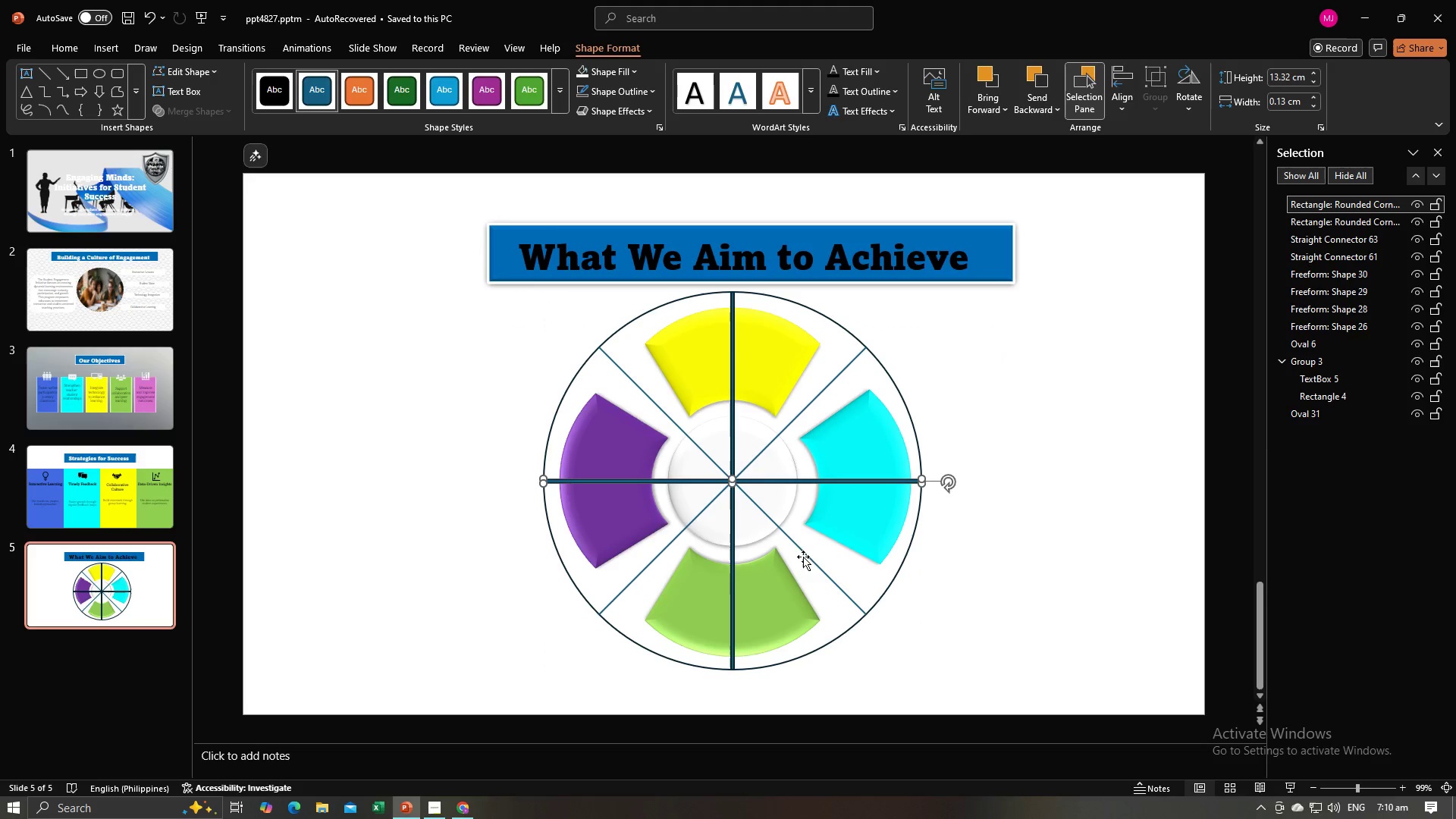 
left_click([809, 554])
 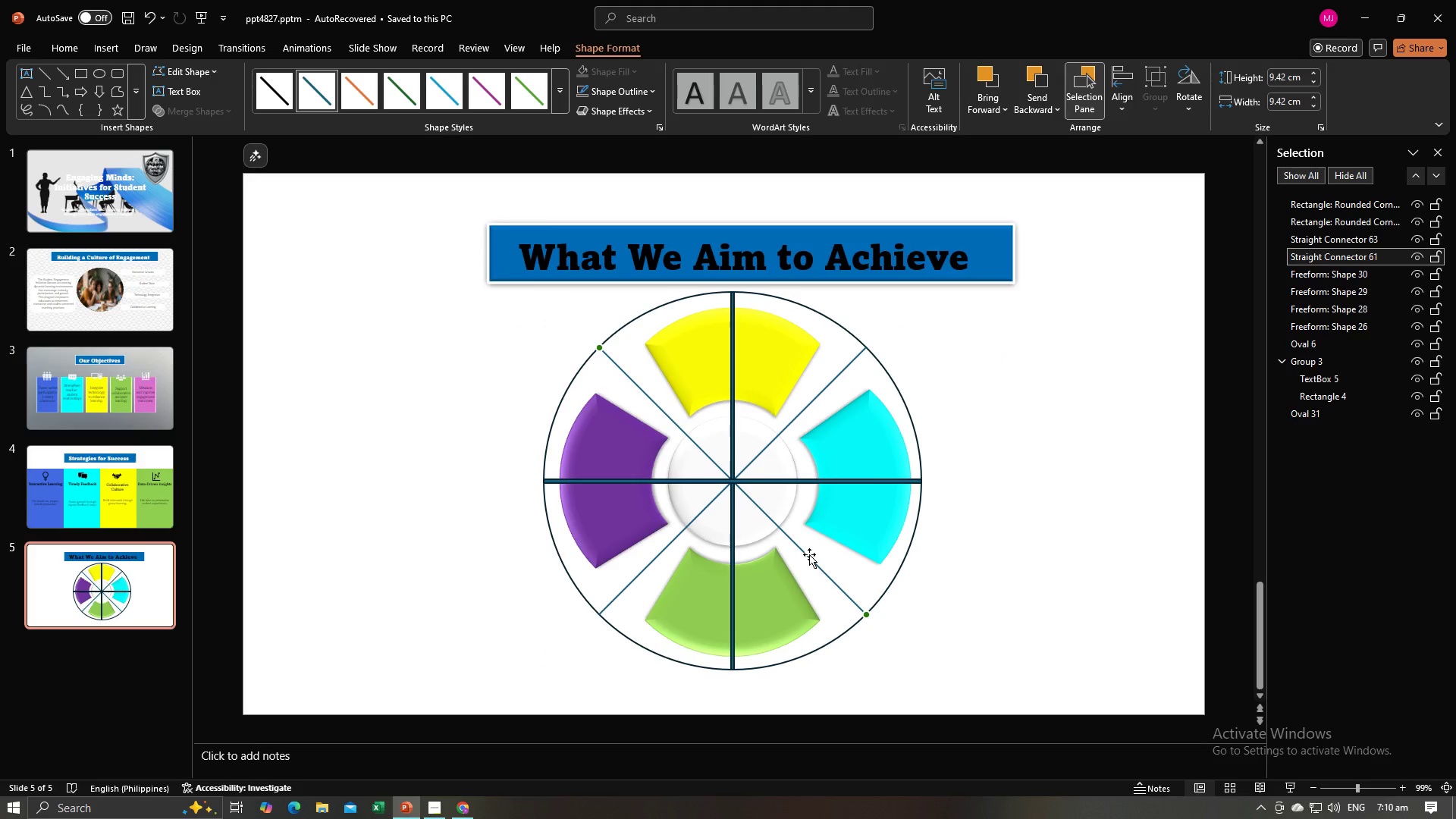 
key(Backspace)
 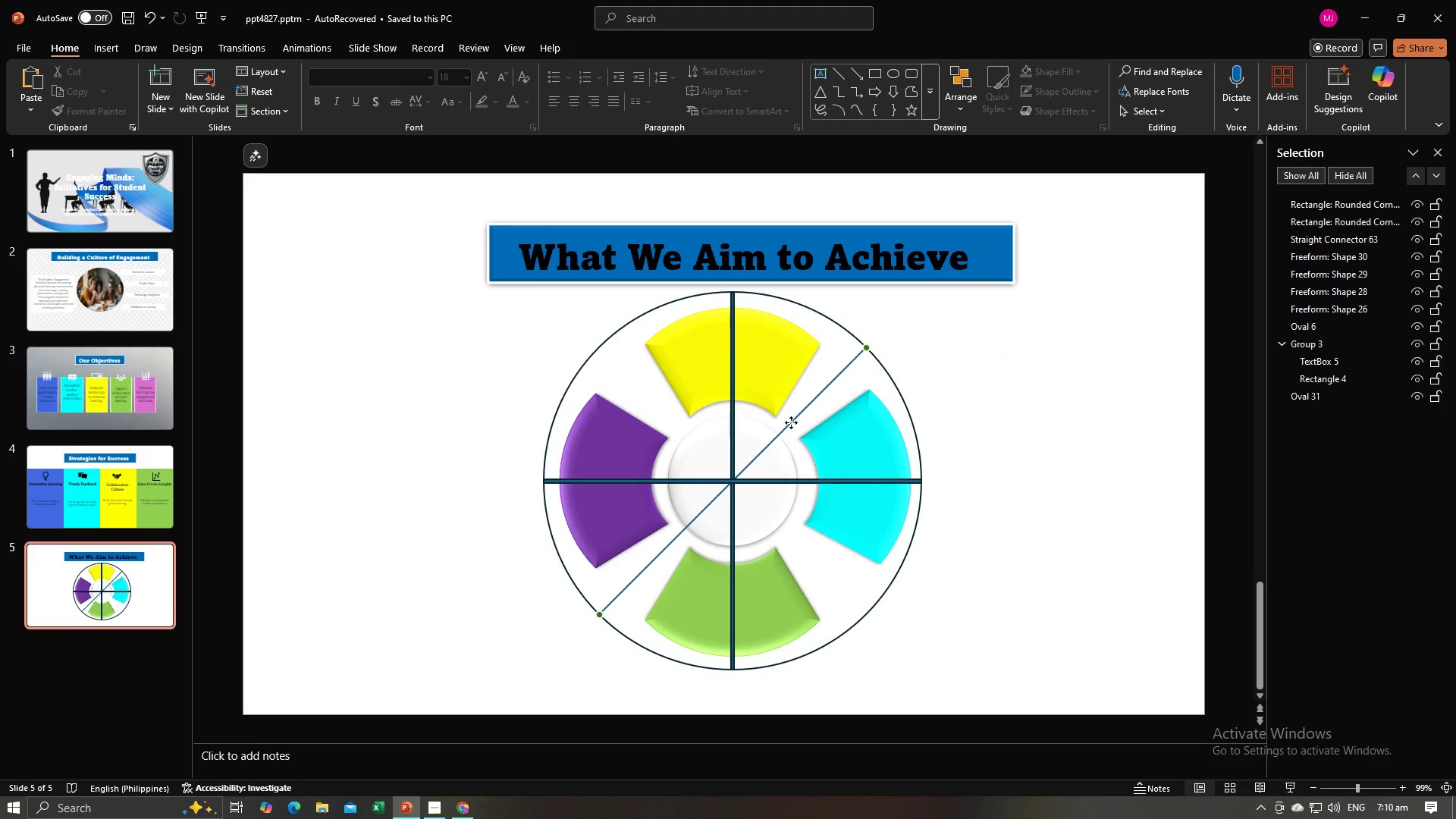 
left_click([791, 422])
 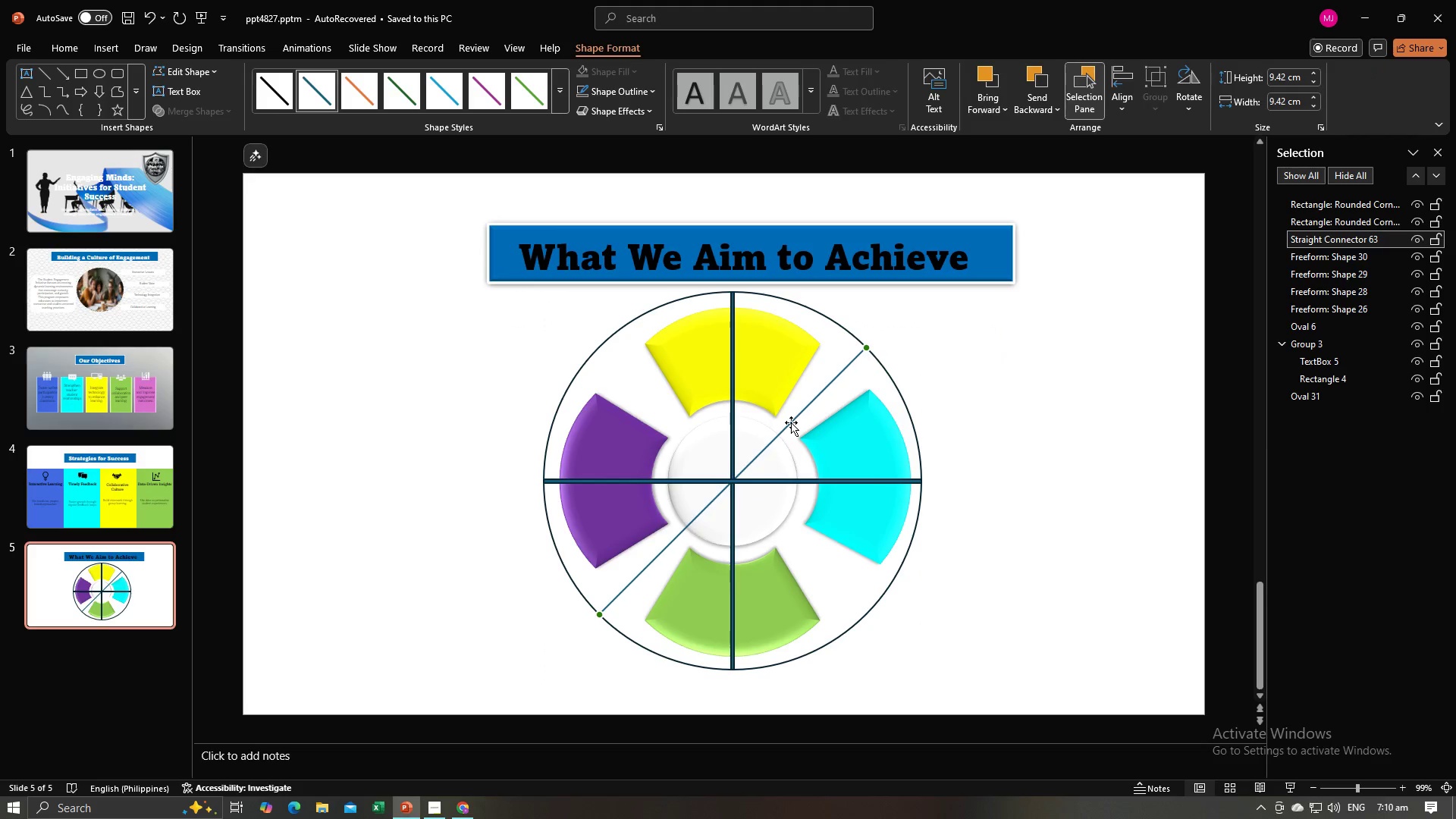 
key(Backspace)
 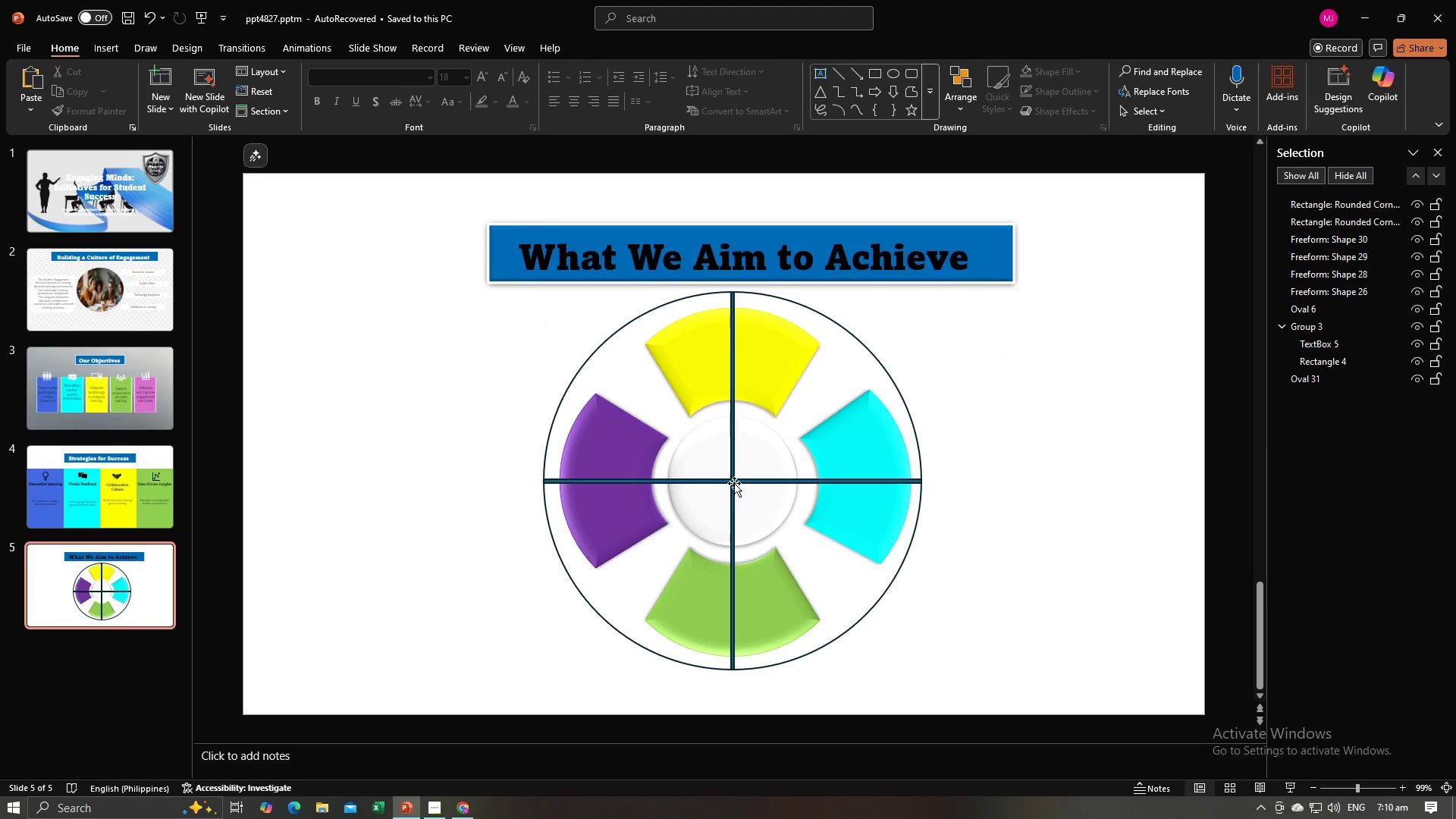 
hold_key(key=ControlLeft, duration=1.53)
left_click([733, 483])
 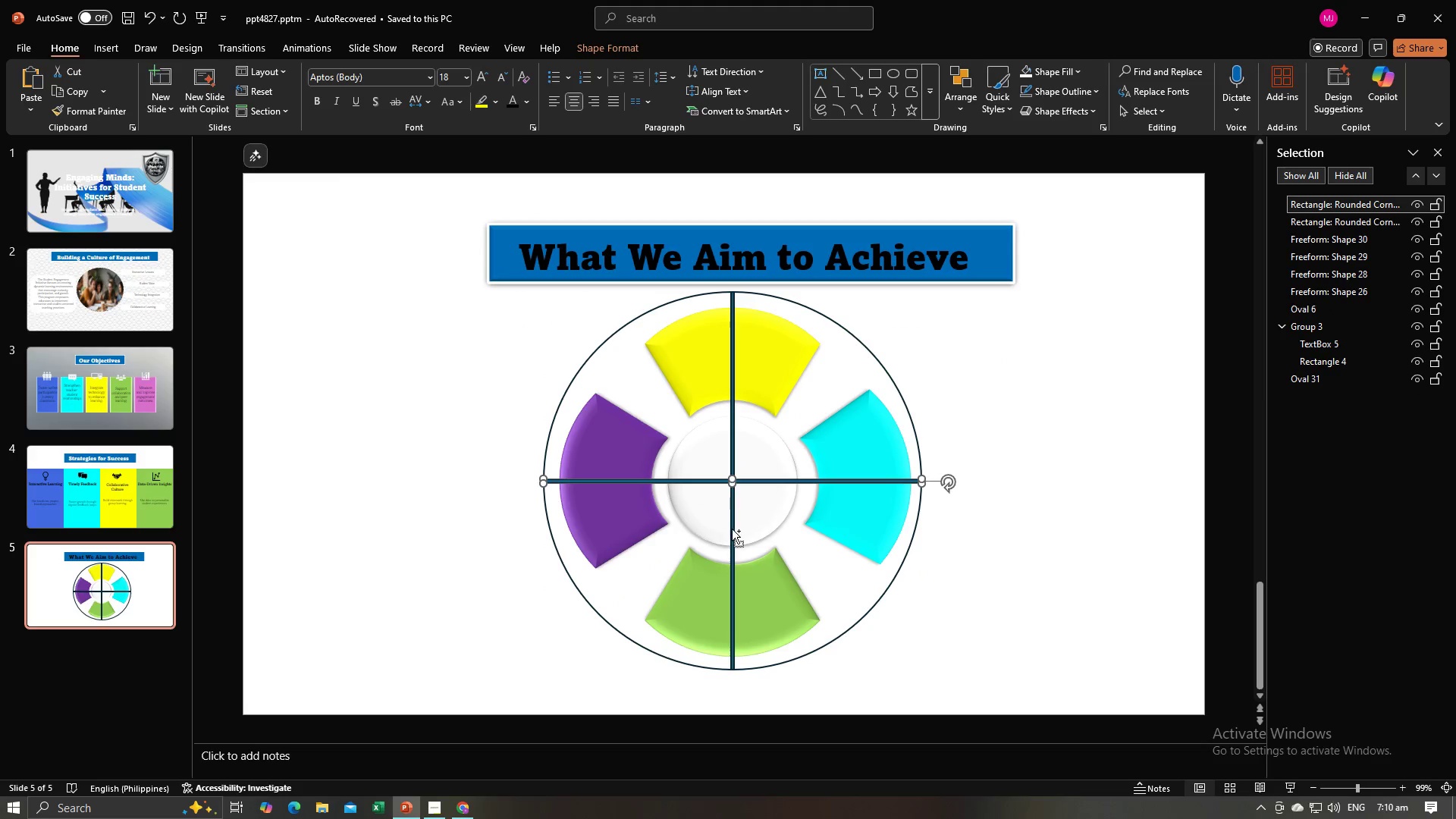 
hold_key(key=ControlLeft, duration=1.51)
left_click([732, 529])
 